 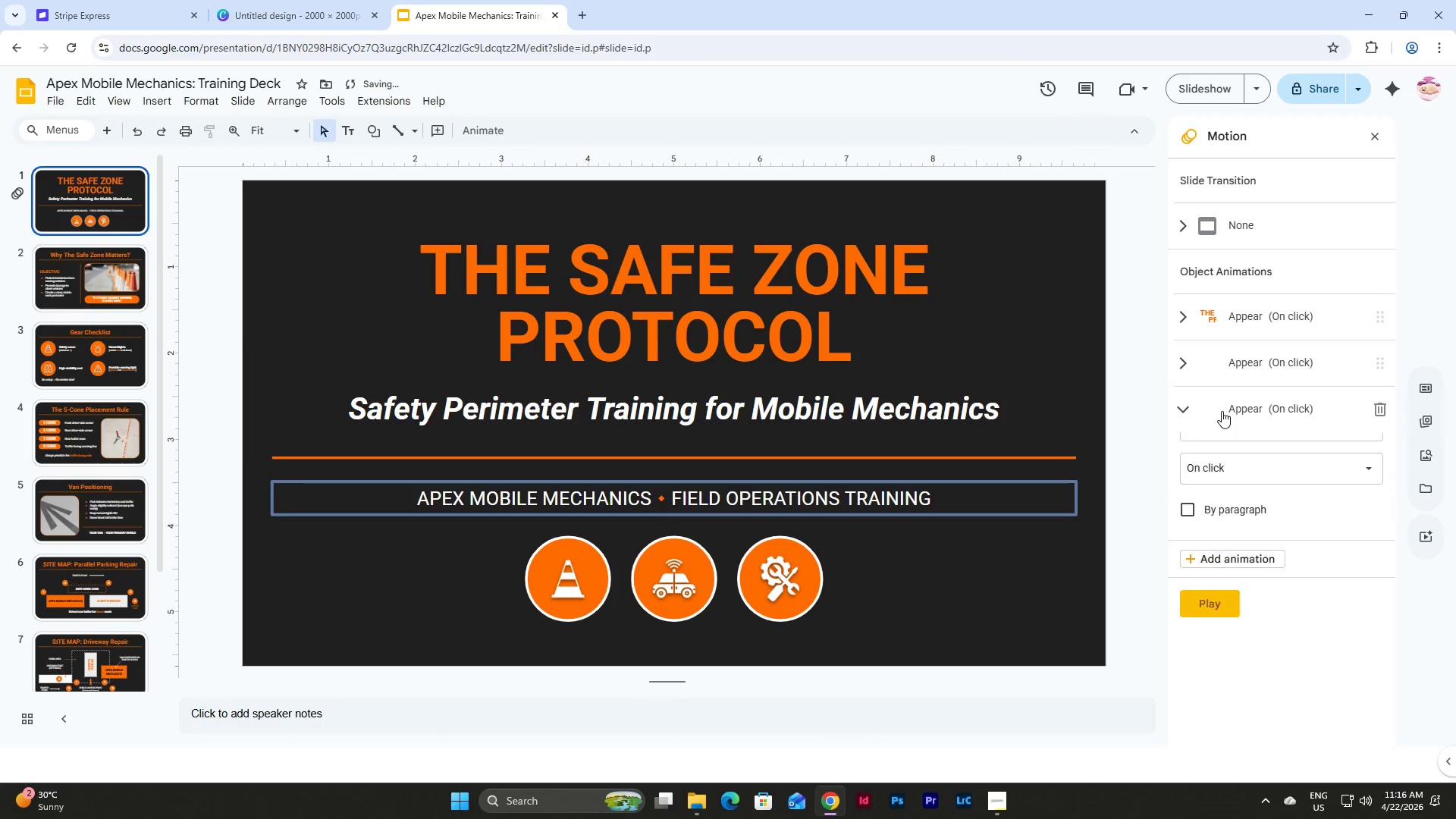 
left_click([777, 569])
 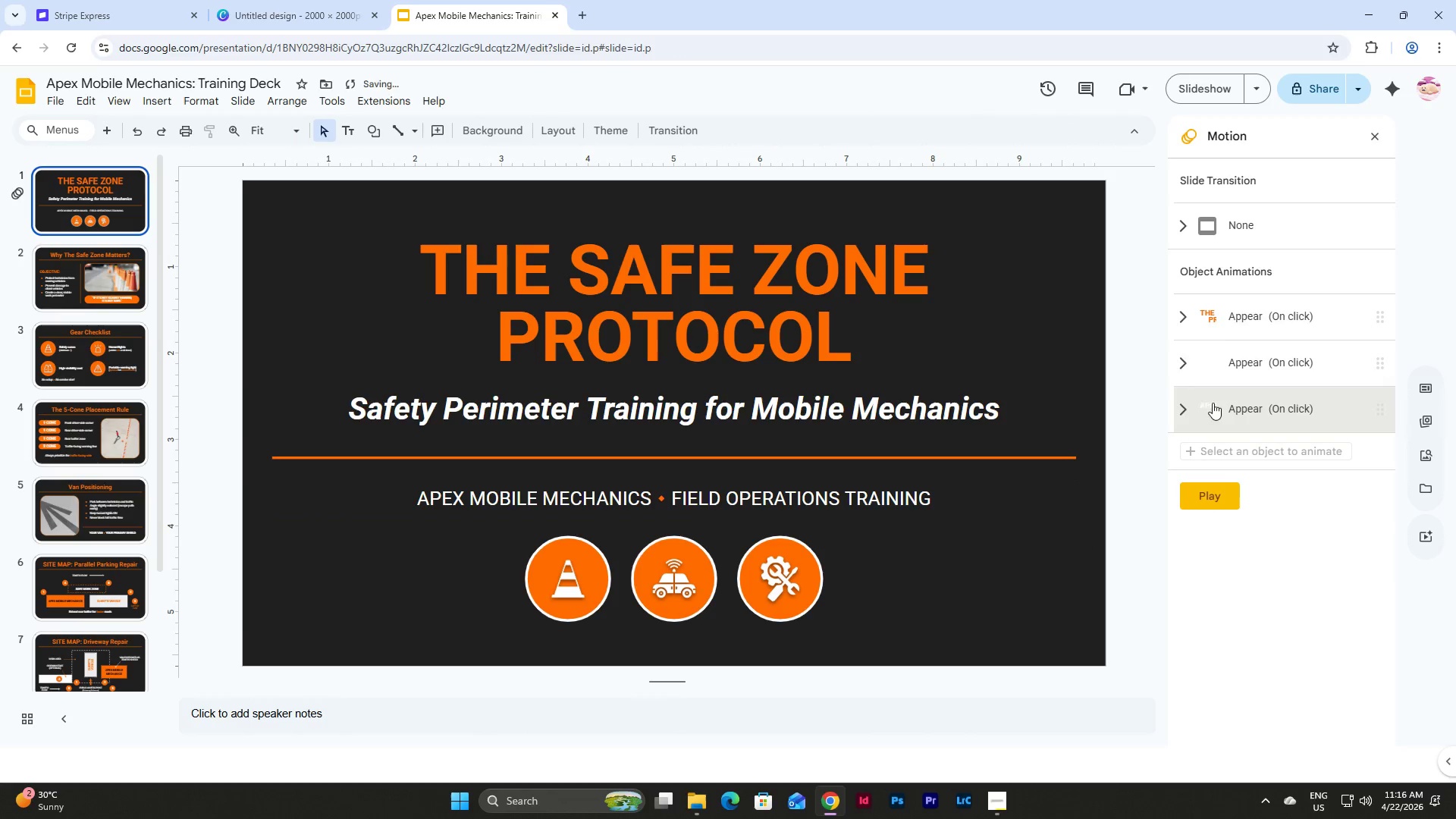 
left_click([1228, 227])
 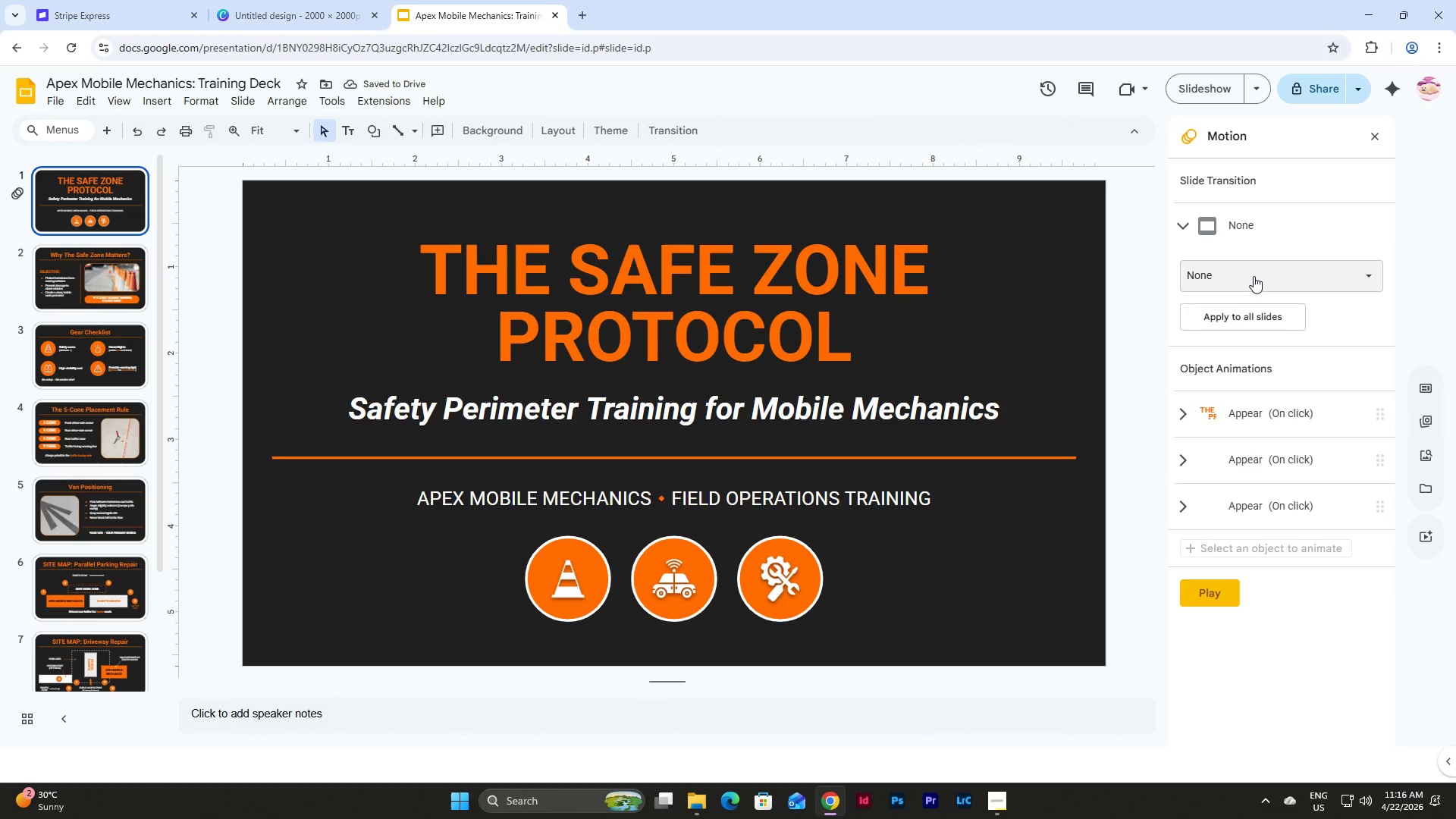 
left_click([1254, 276])
 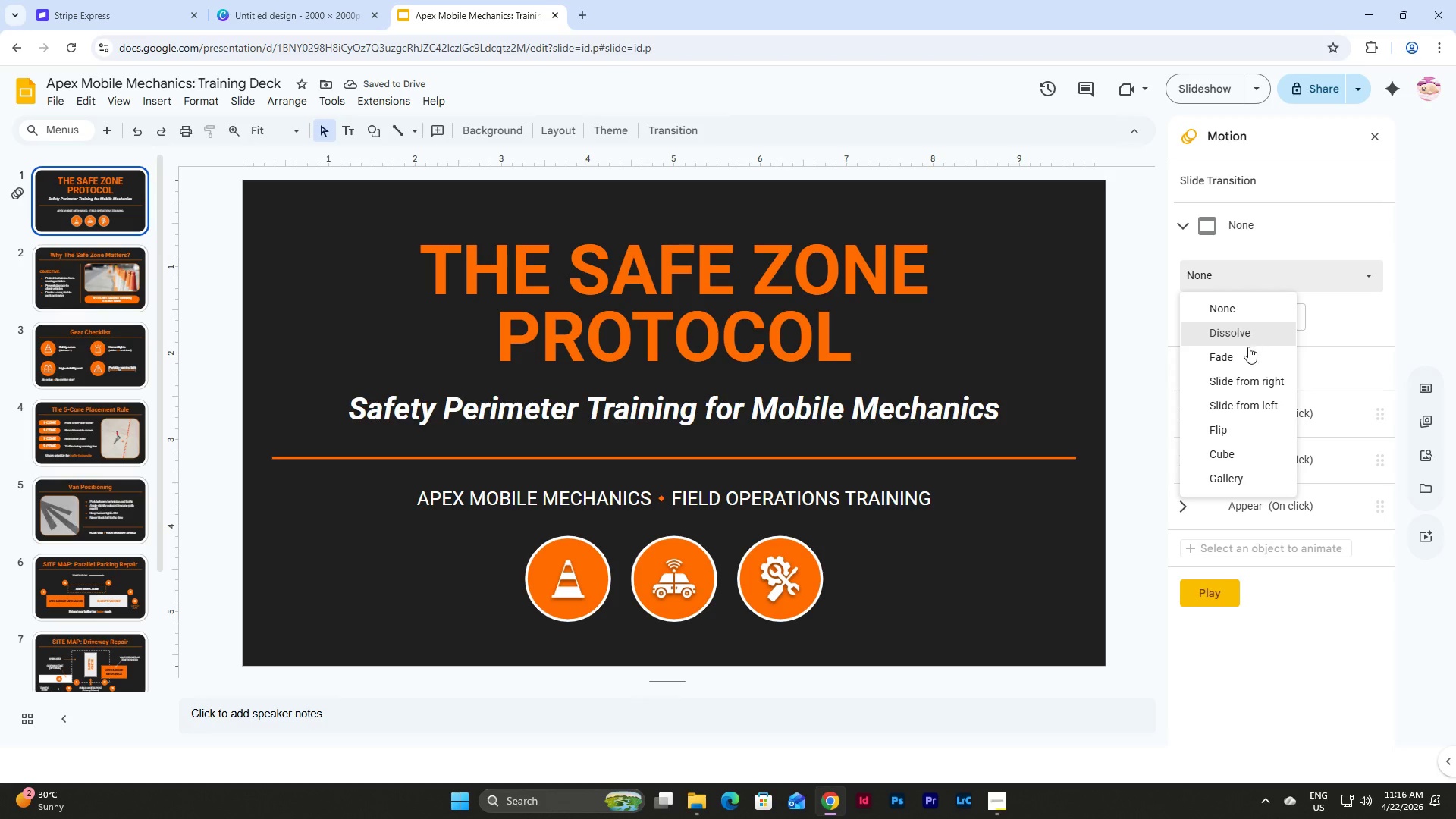 
left_click([1247, 352])
 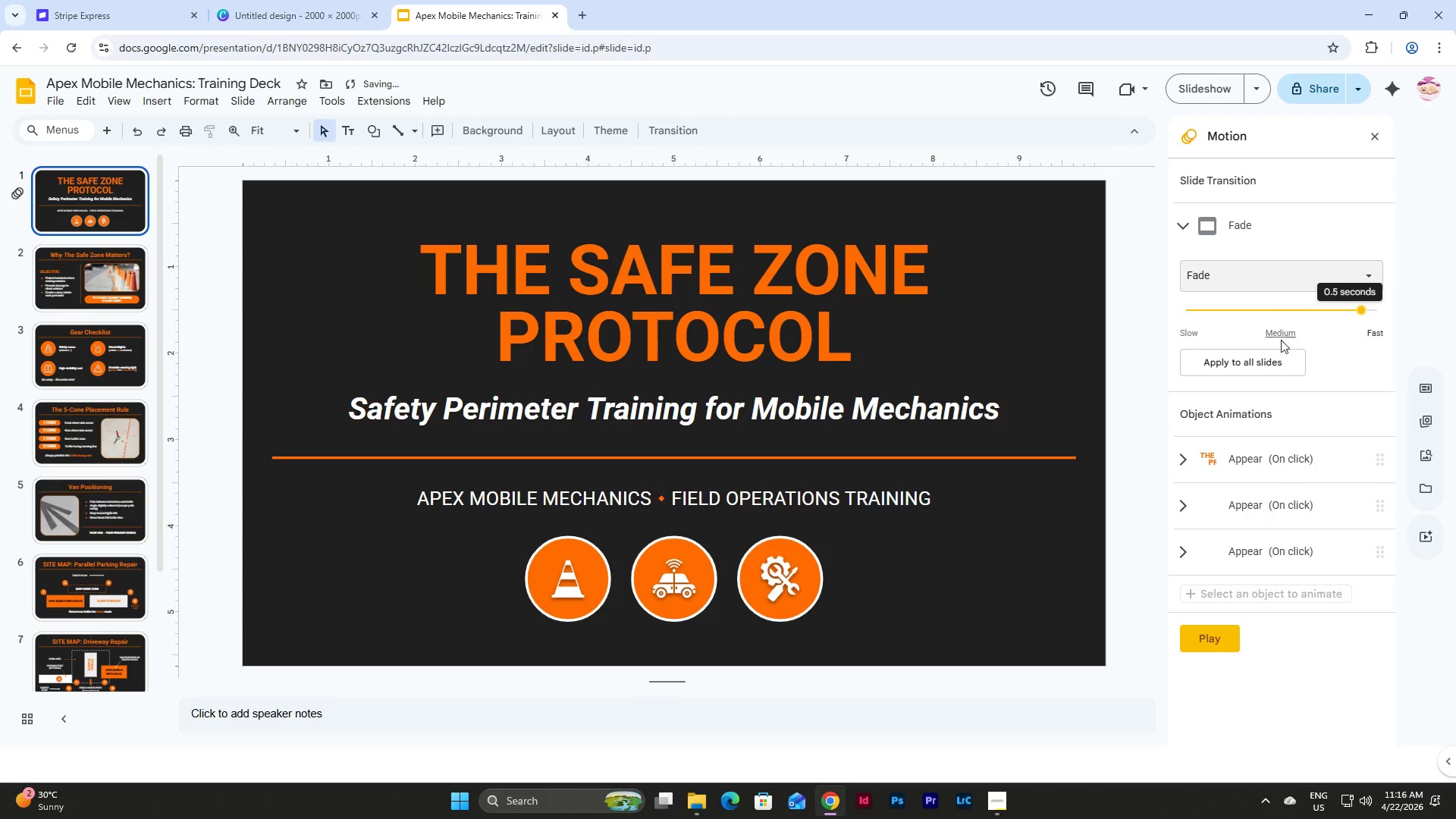 
left_click([1263, 366])
 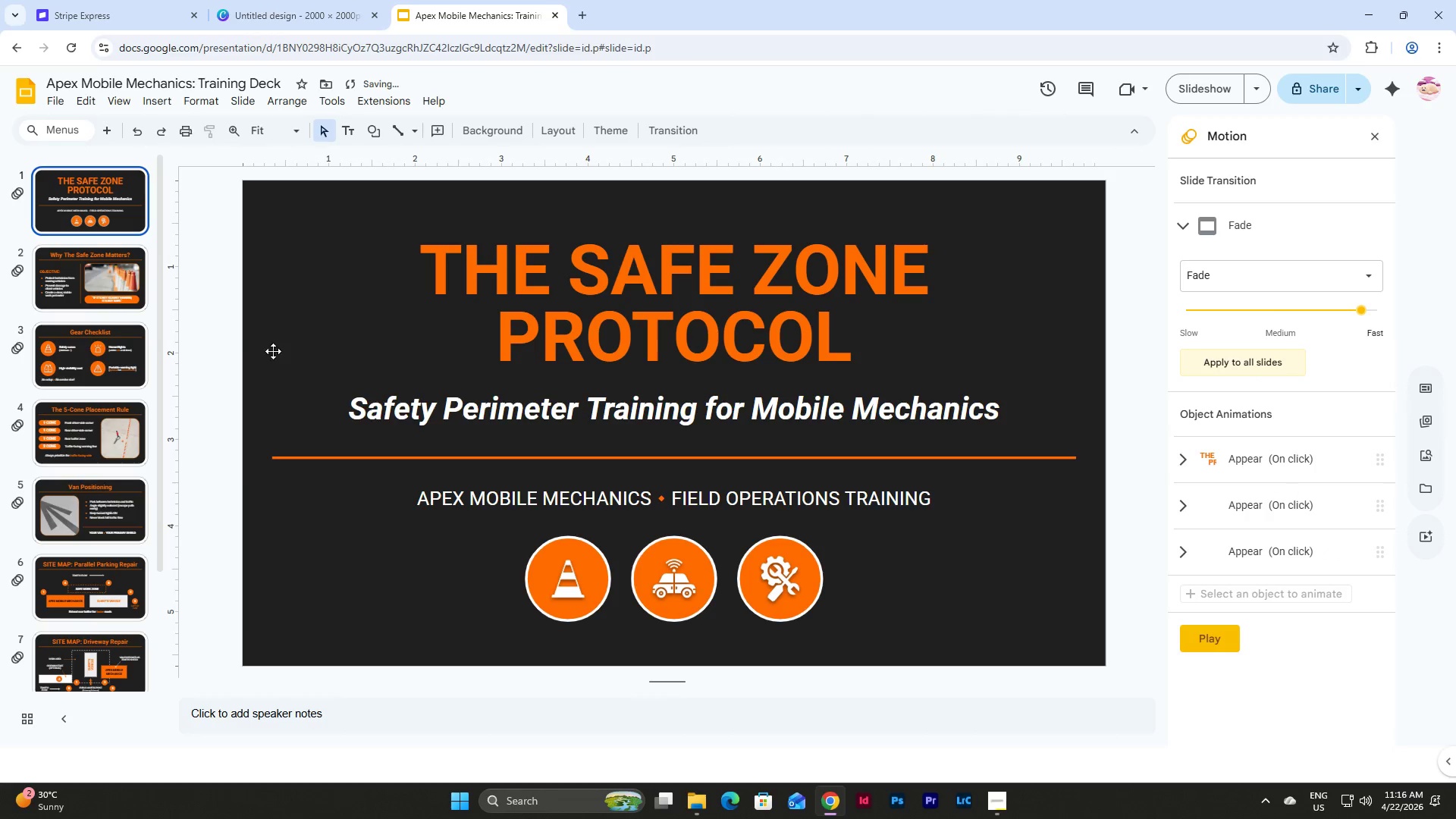 
left_click([1266, 367])
 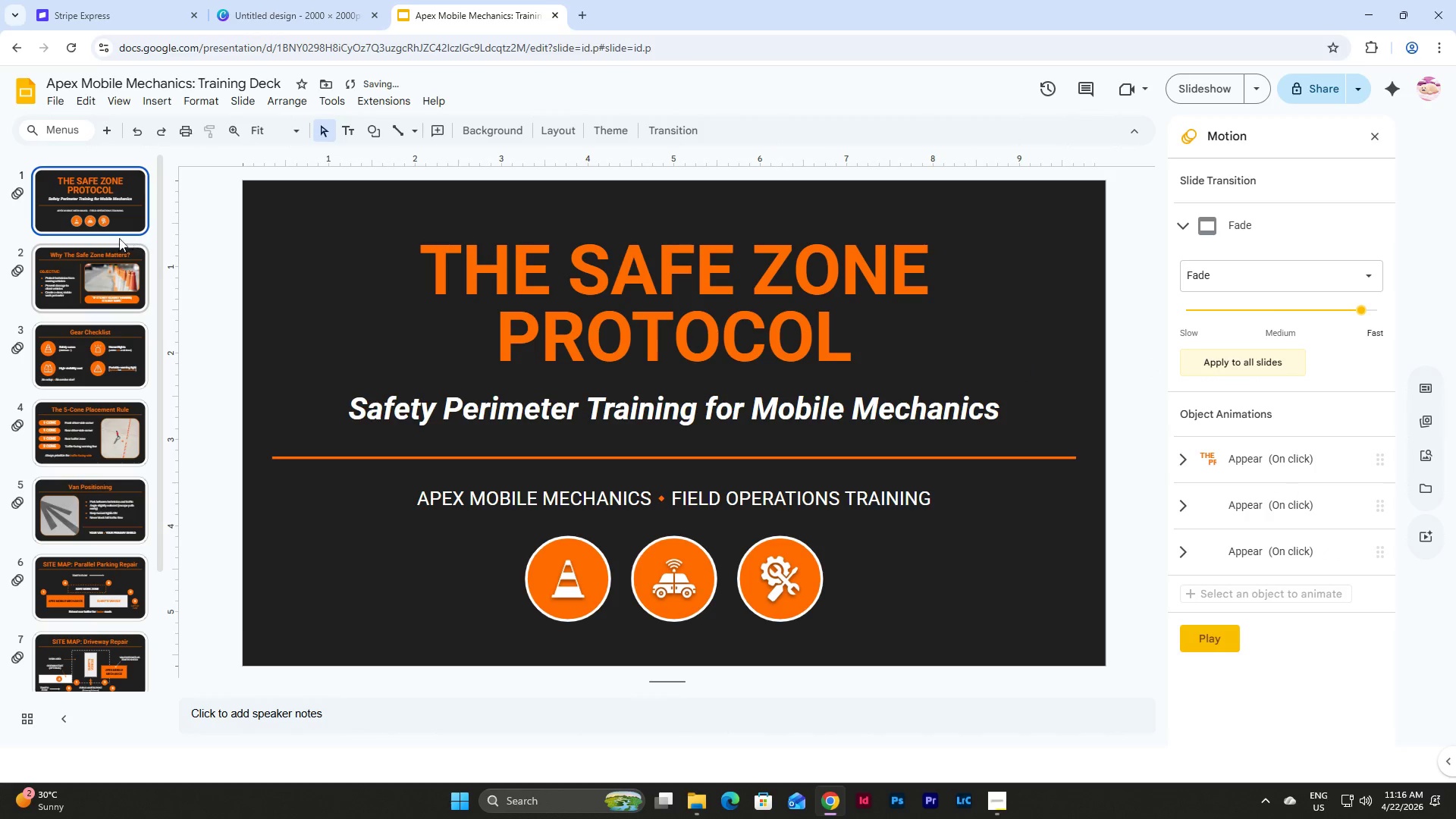 
left_click([83, 275])
 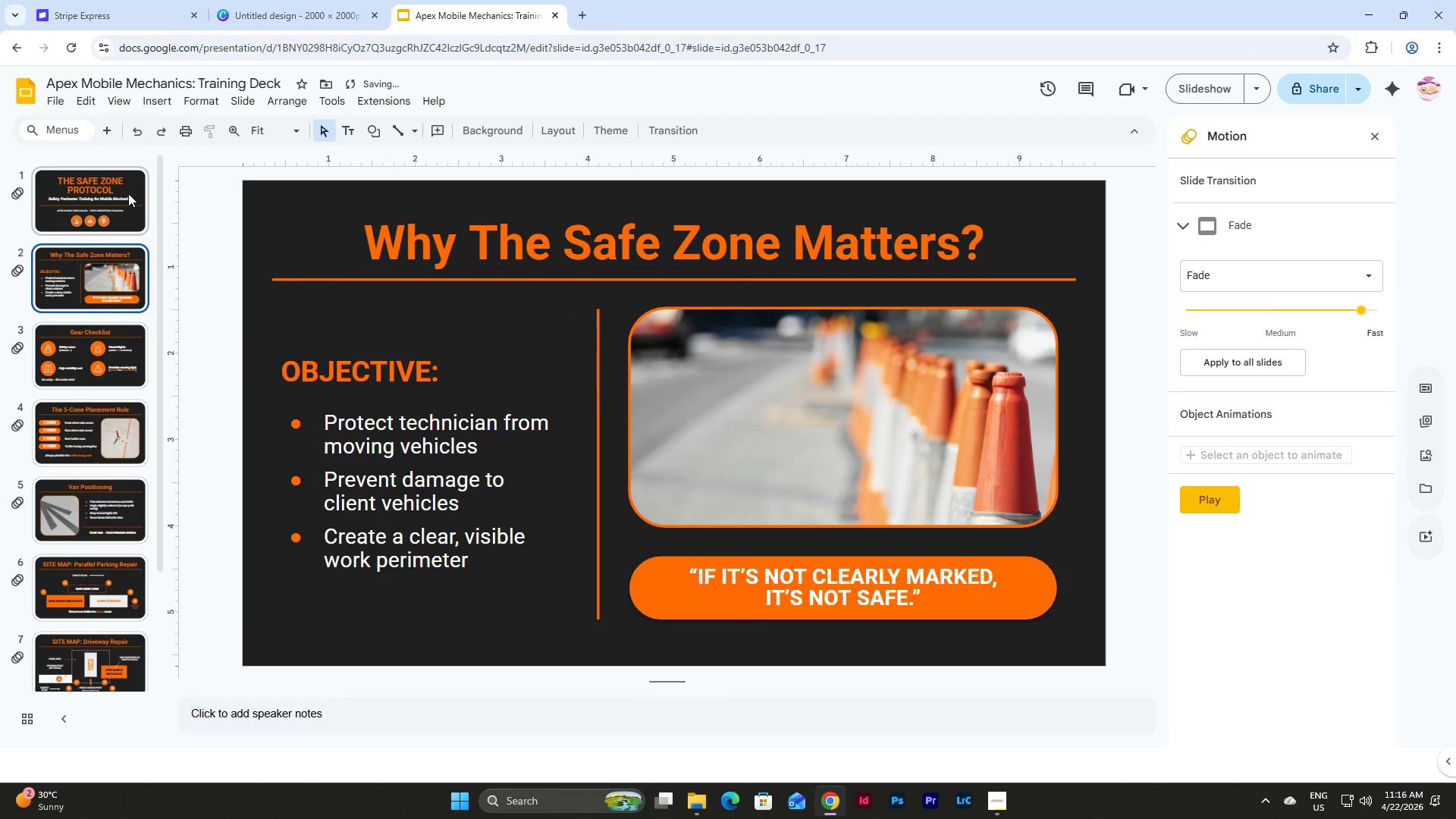 
left_click([128, 193])
 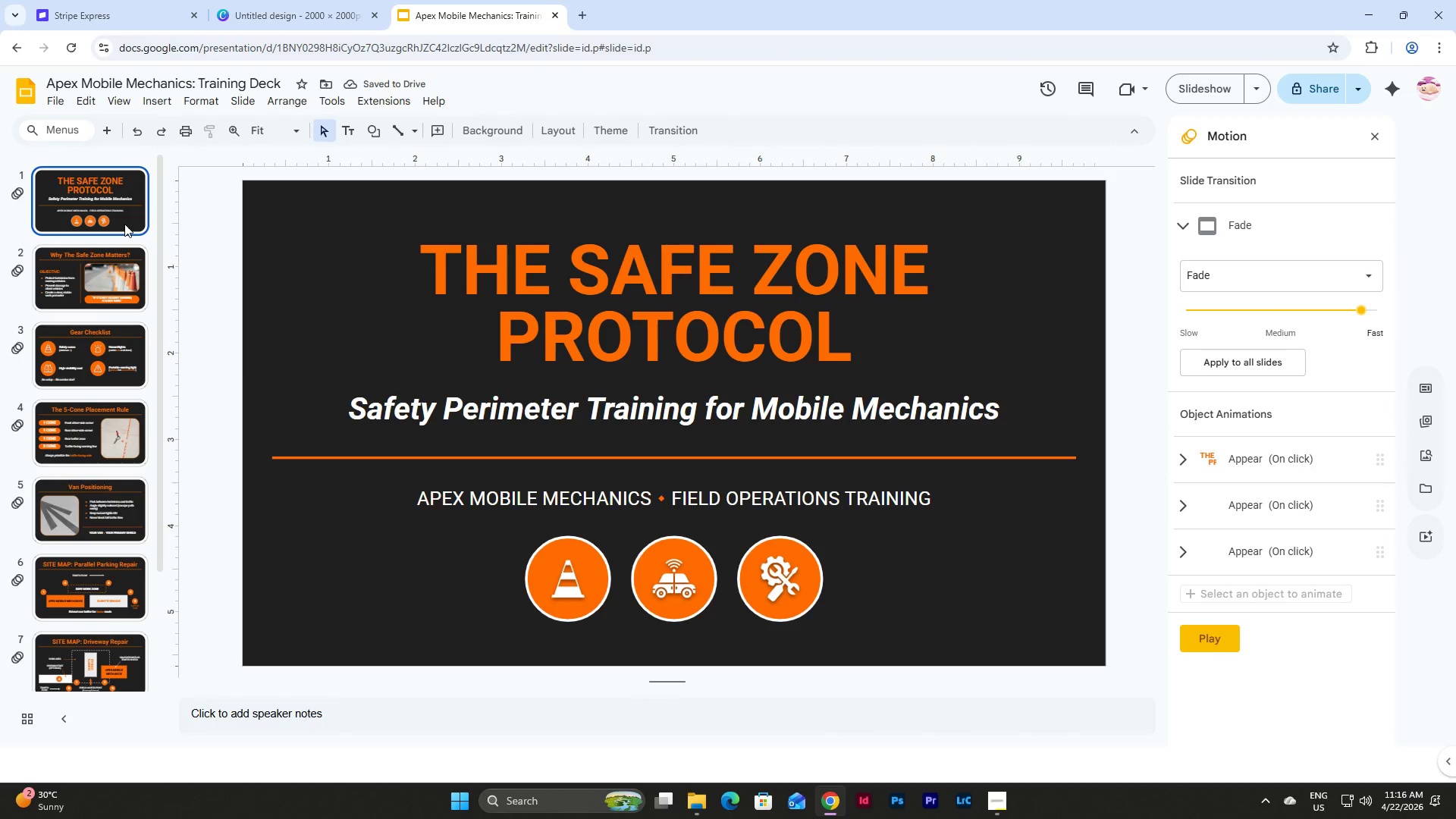 
left_click([122, 267])
 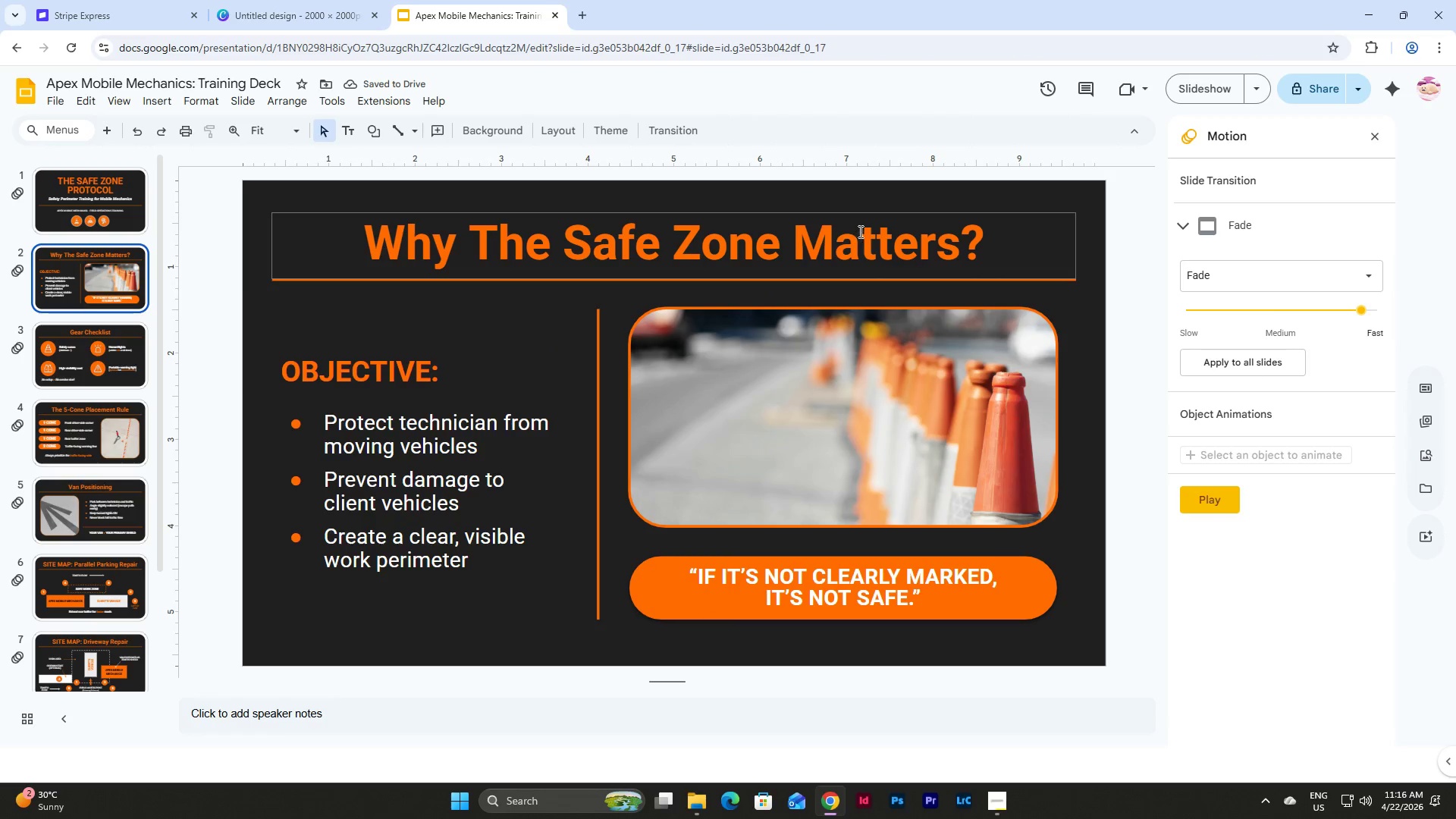 
left_click([863, 215])
 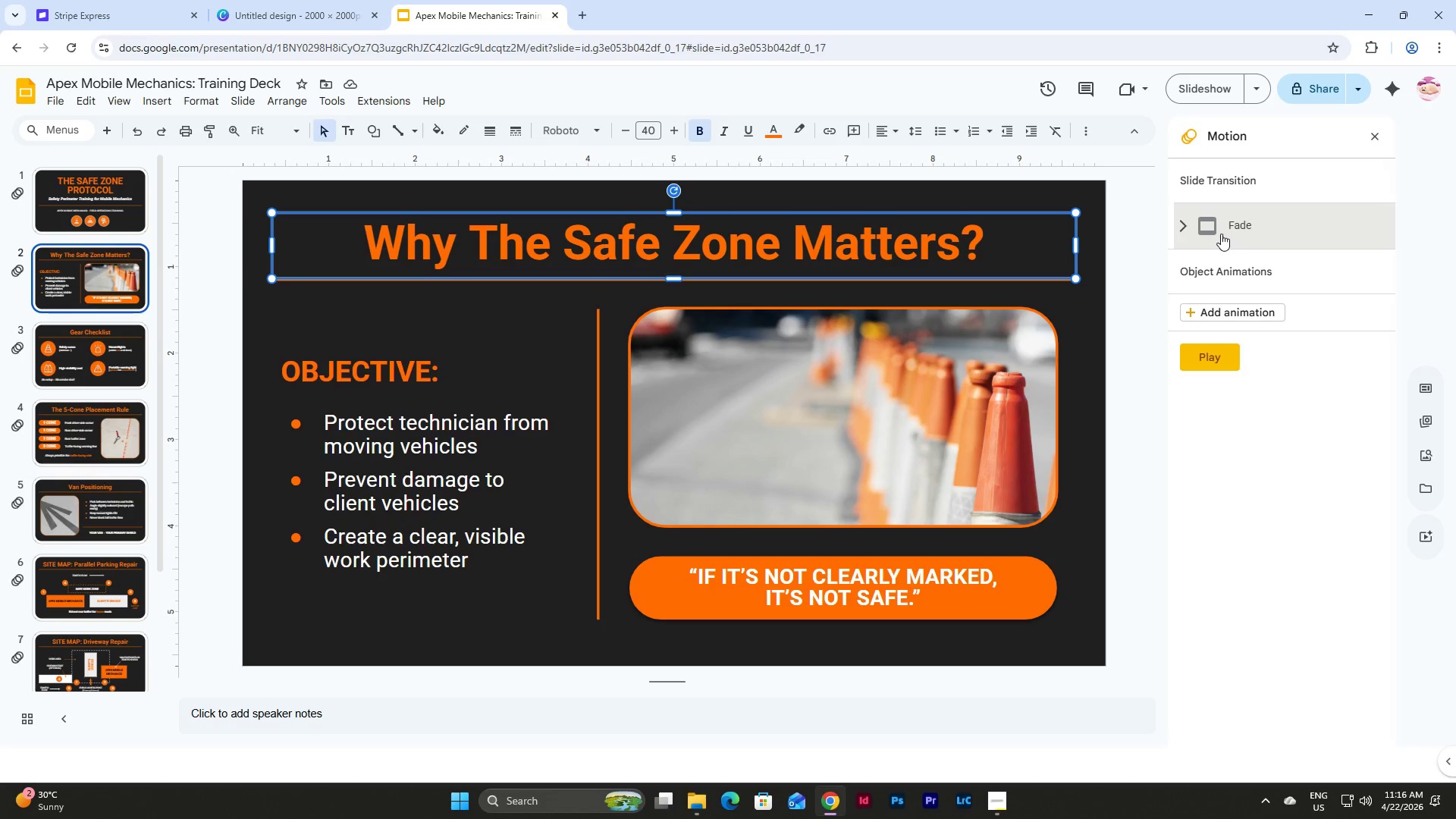 
left_click([1231, 312])
 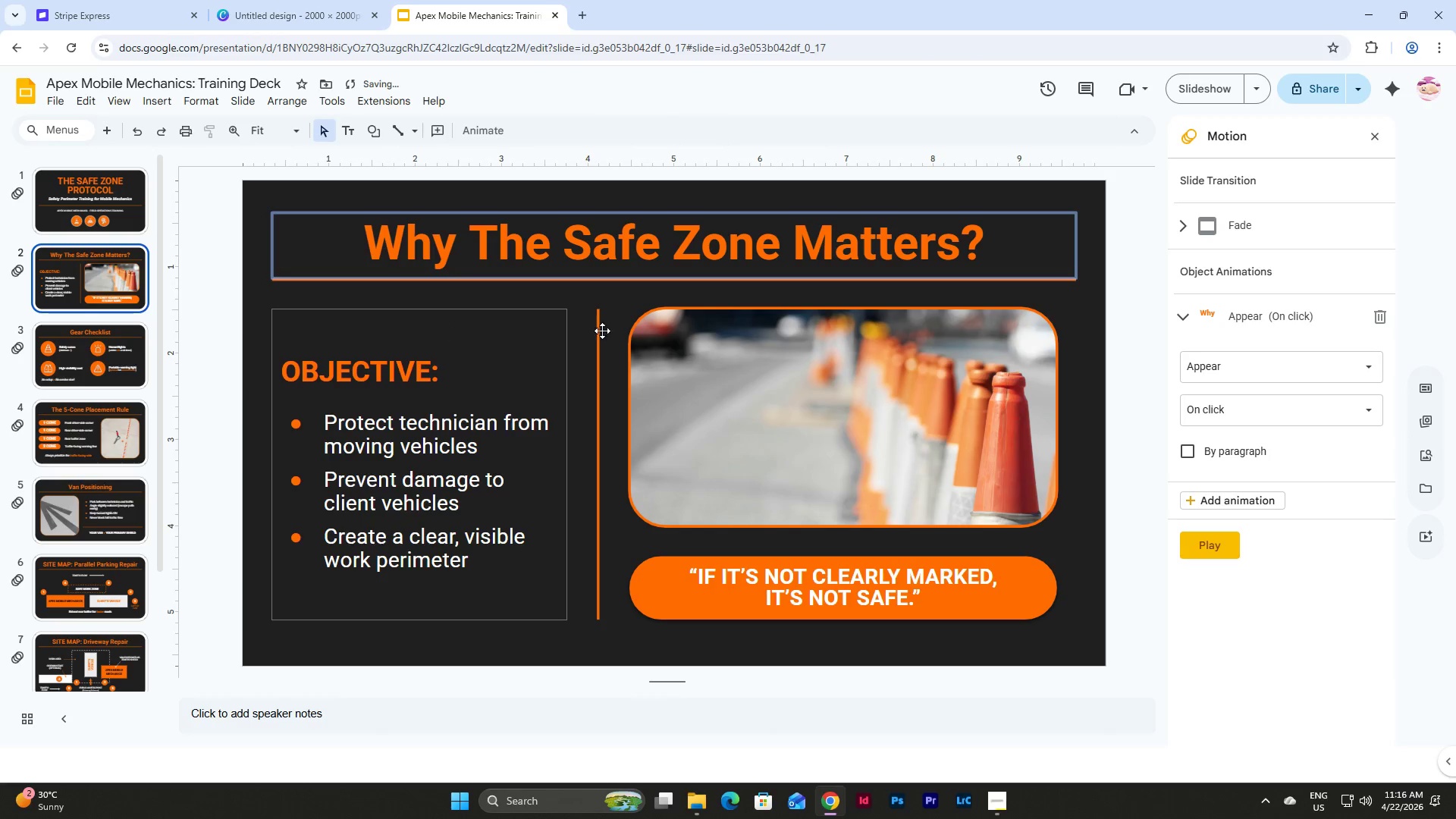 
left_click([811, 317])
 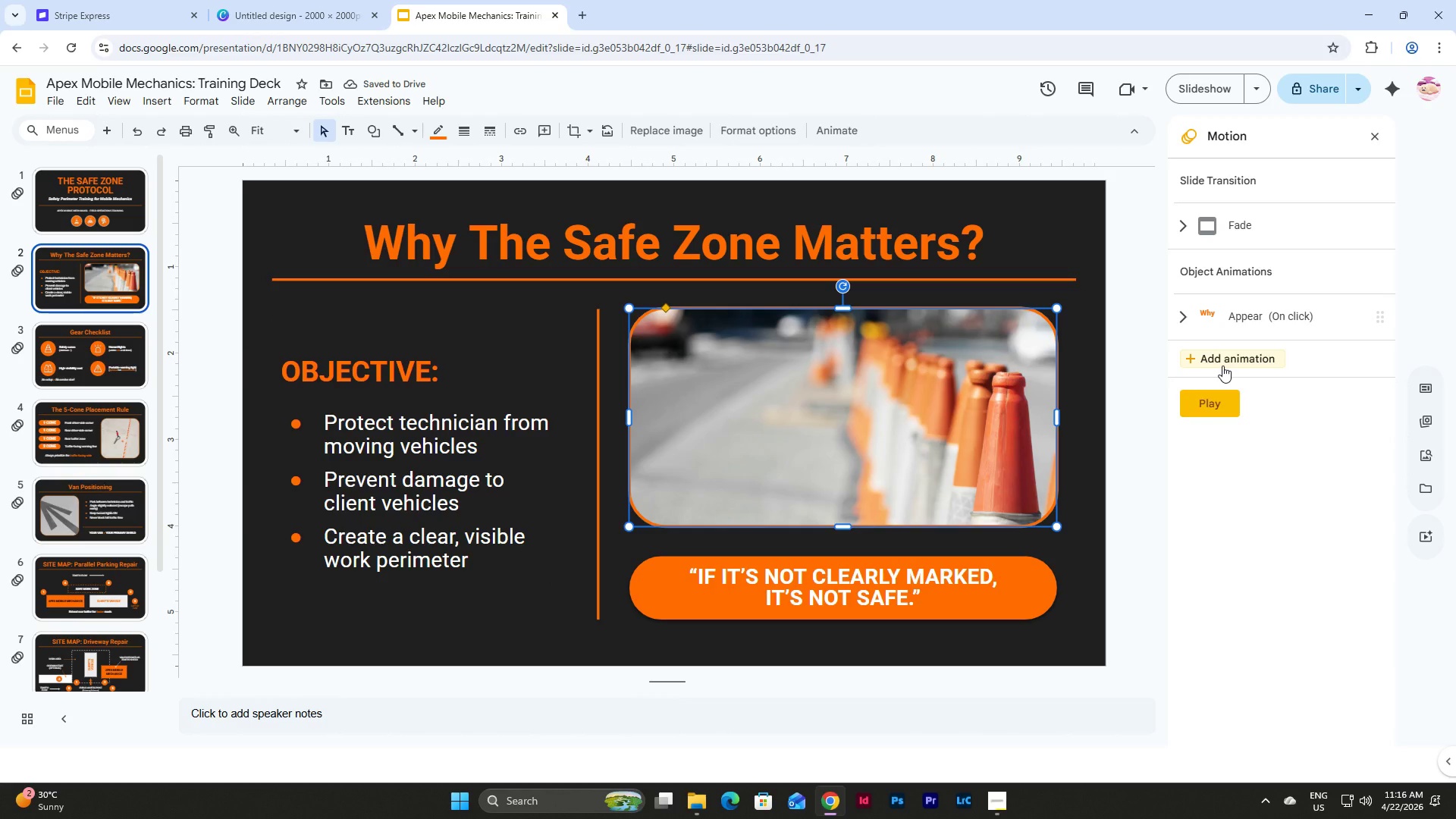 
left_click([1222, 366])
 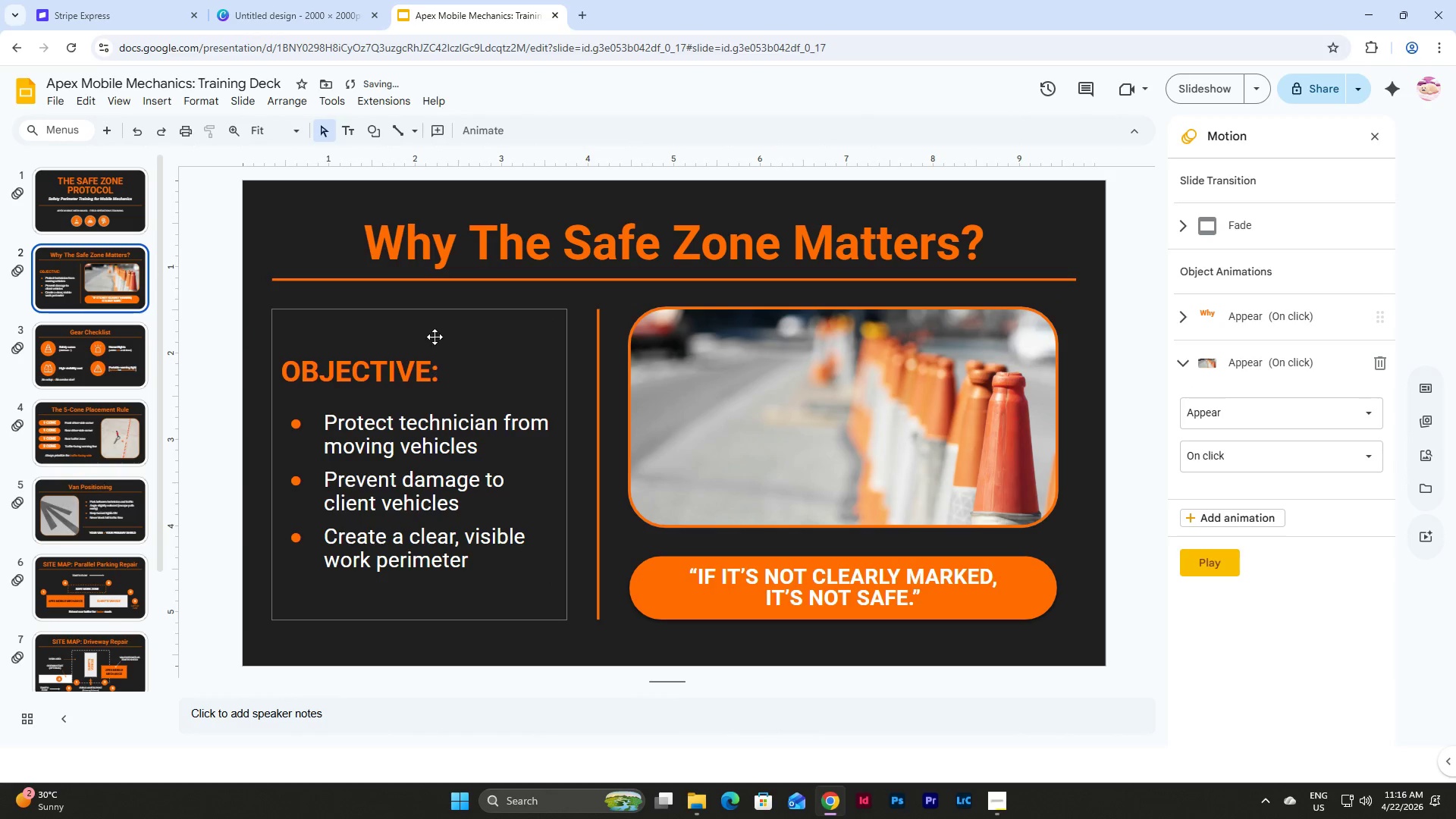 
left_click([436, 317])
 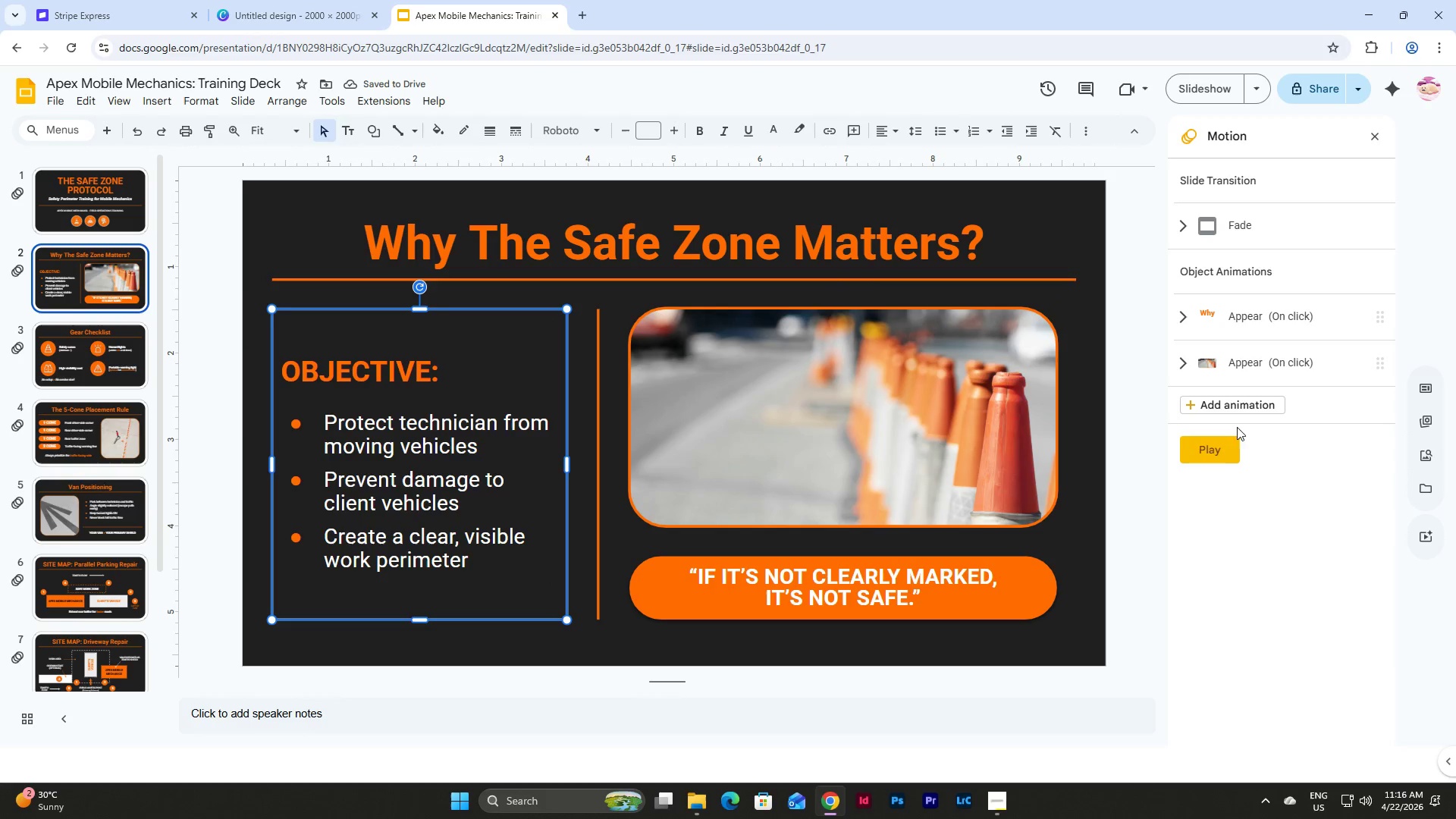 
left_click([1238, 408])
 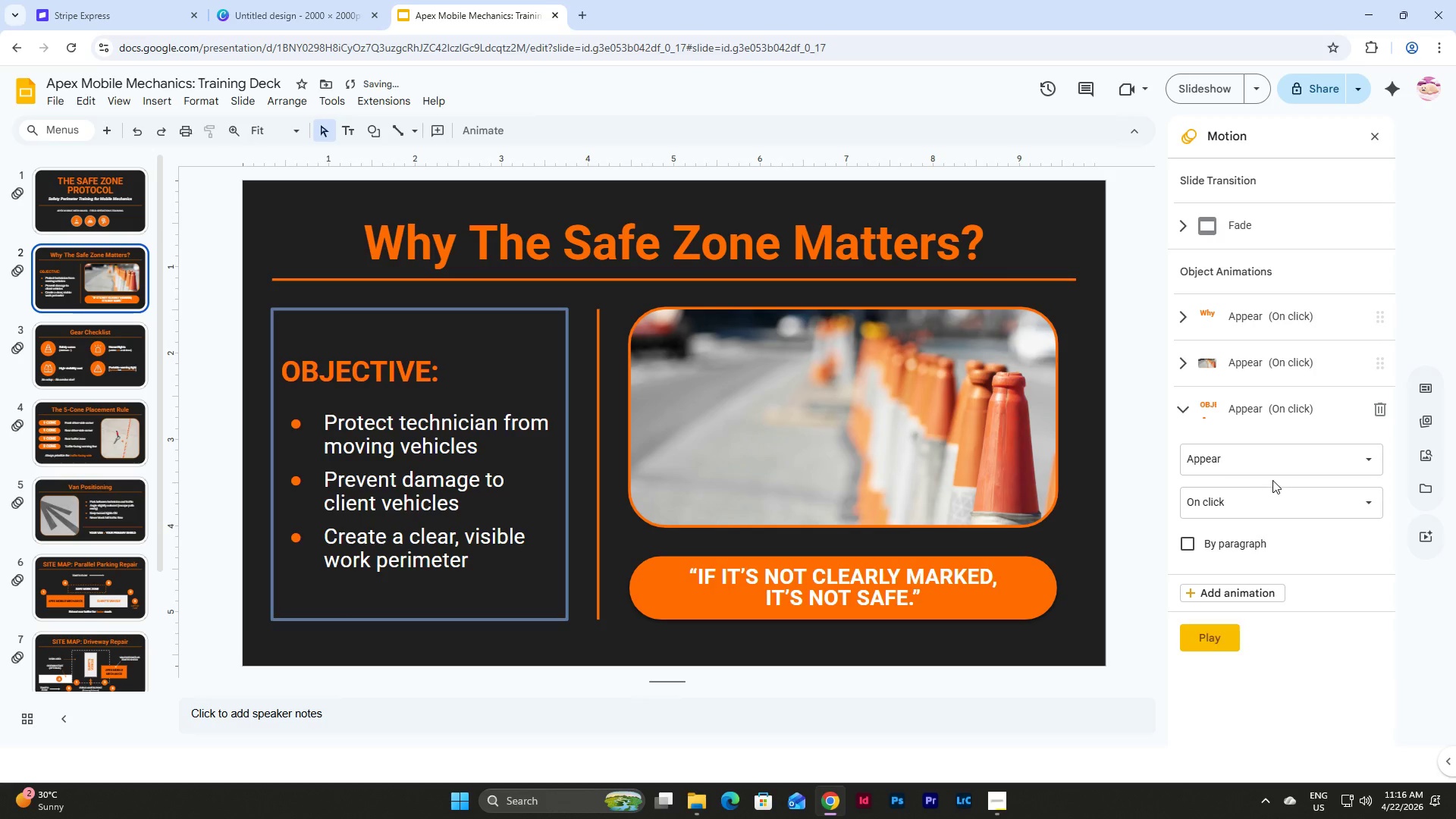 
left_click([1280, 450])
 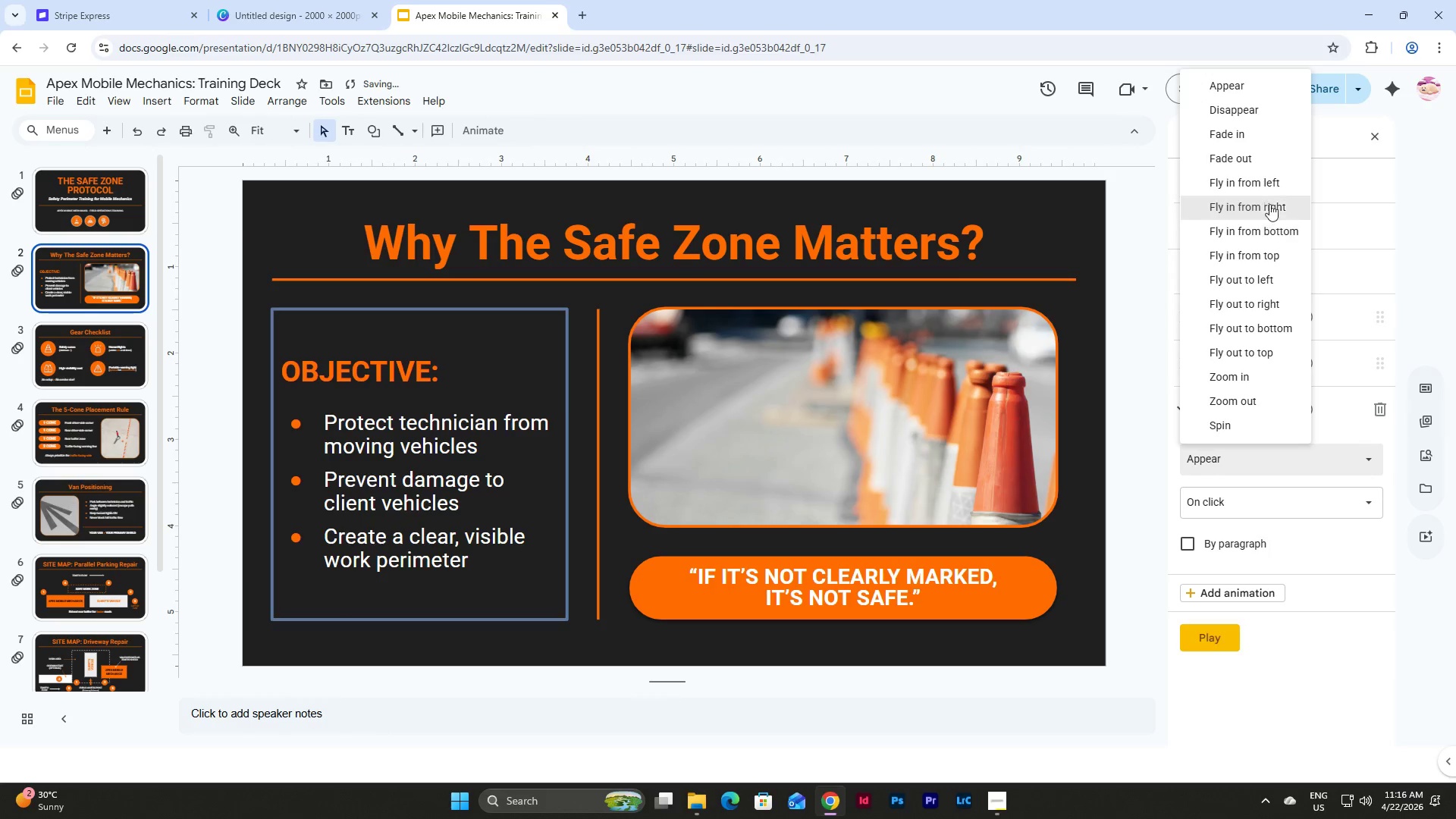 
left_click([1263, 184])
 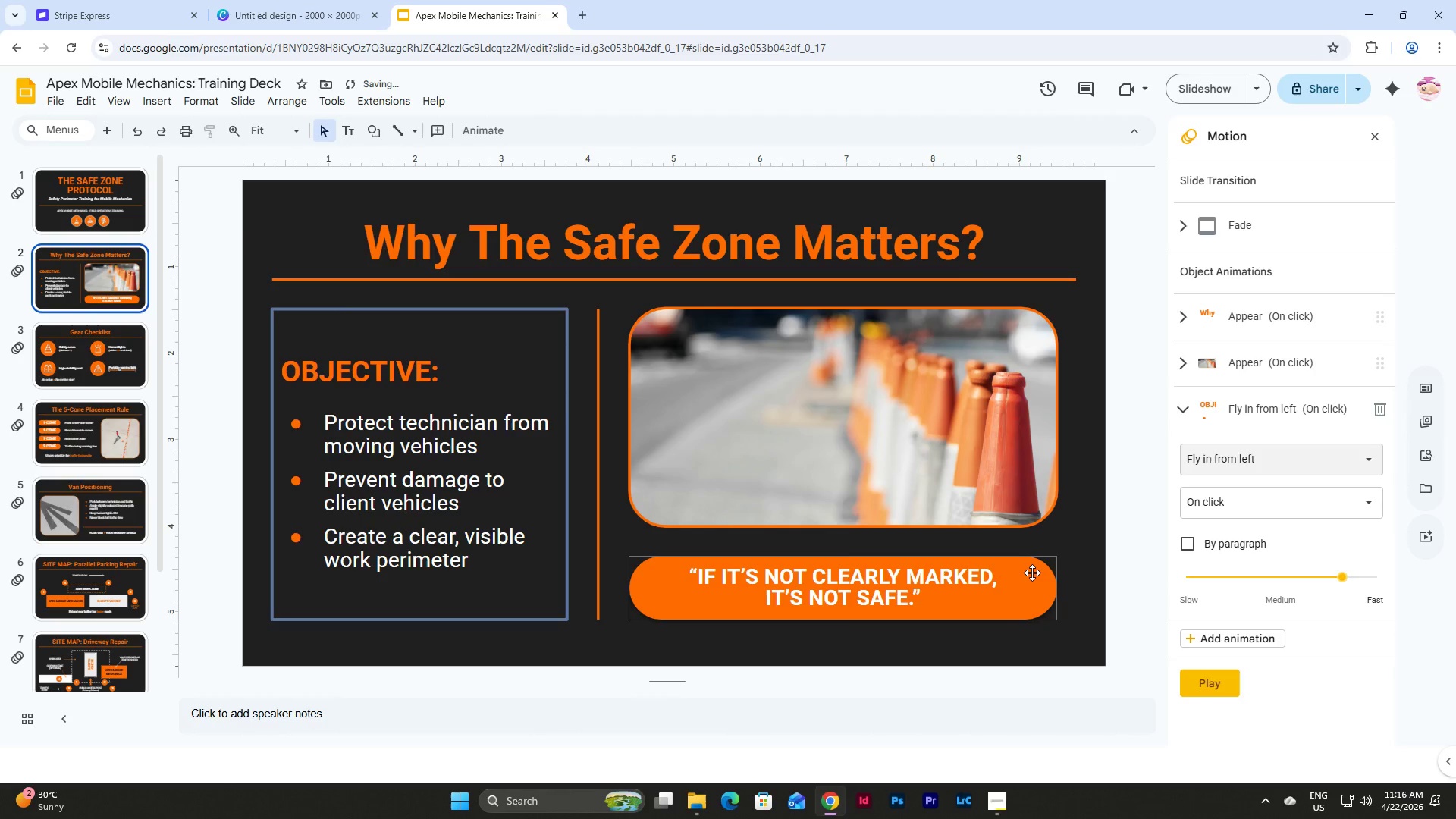 
left_click([1032, 573])
 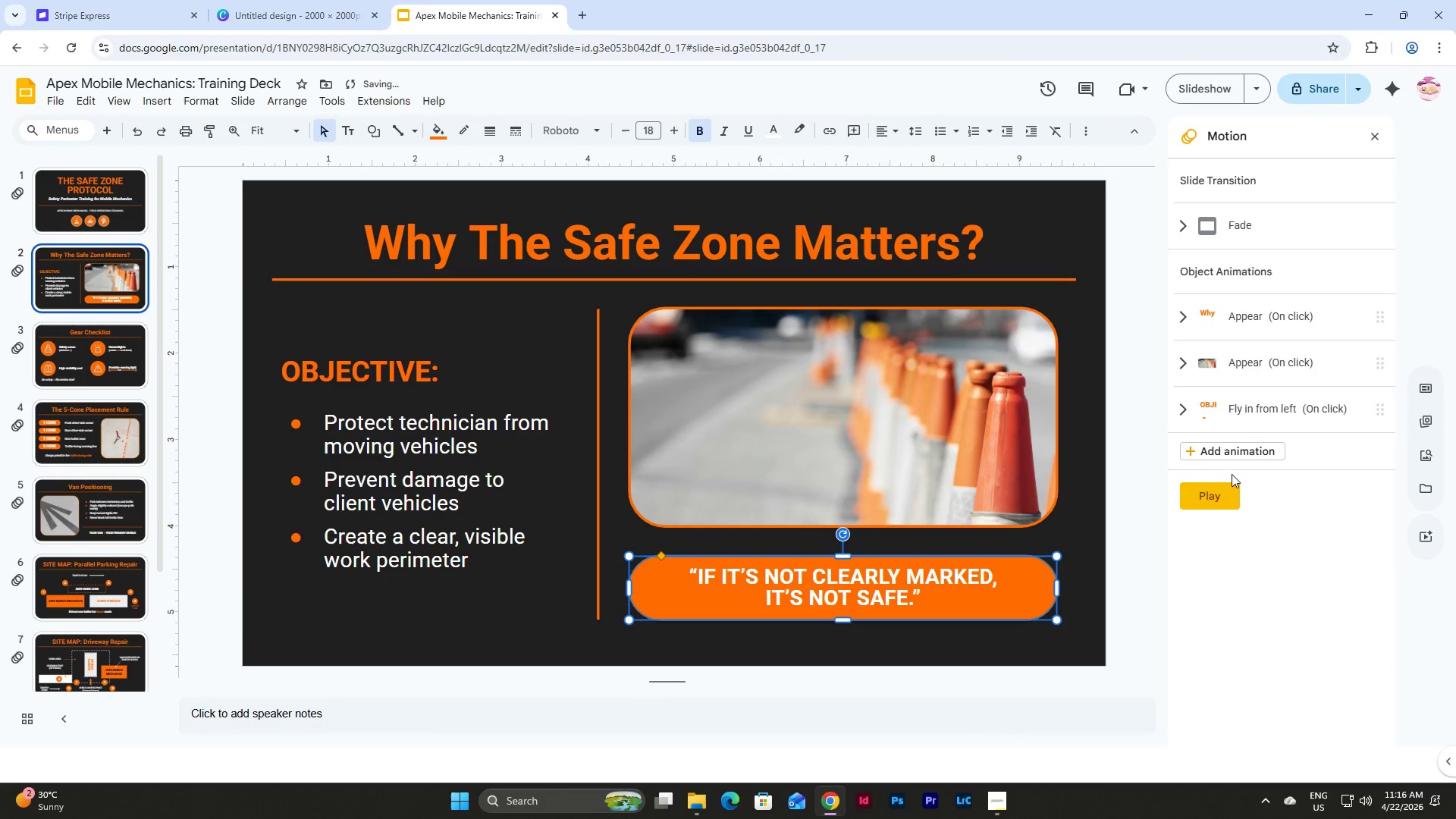 
left_click([1235, 449])
 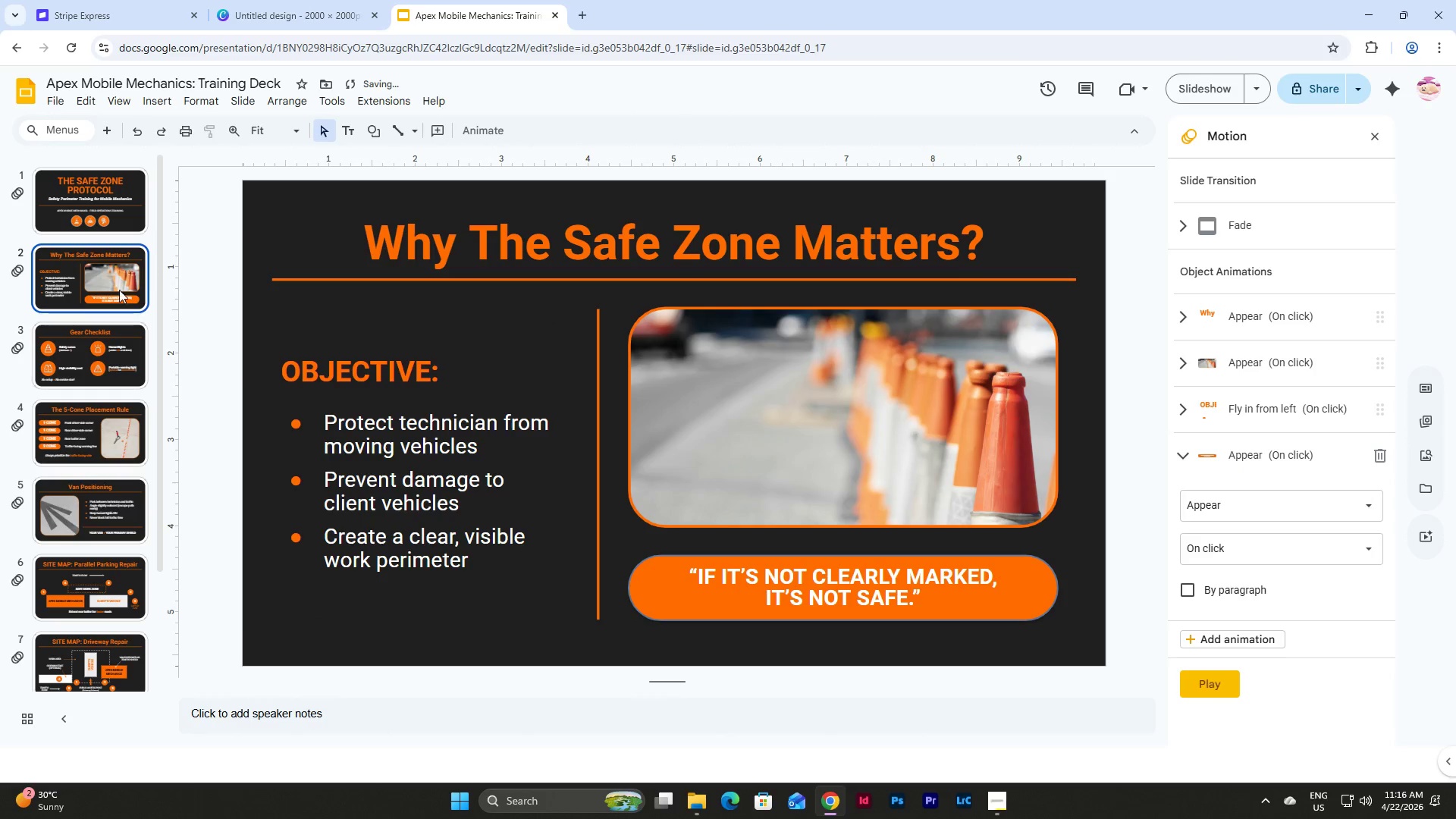 
left_click([121, 349])
 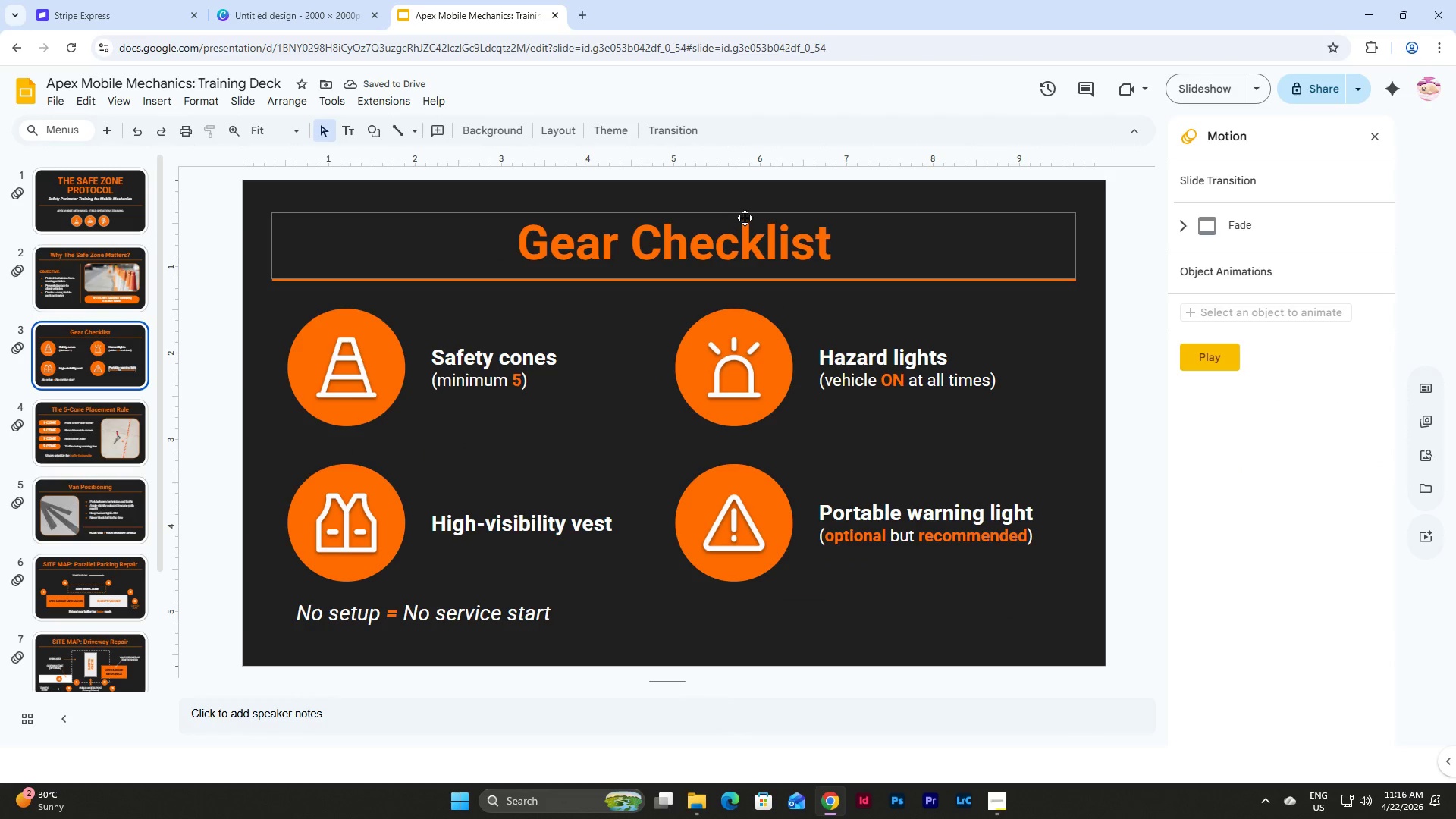 
left_click([745, 215])
 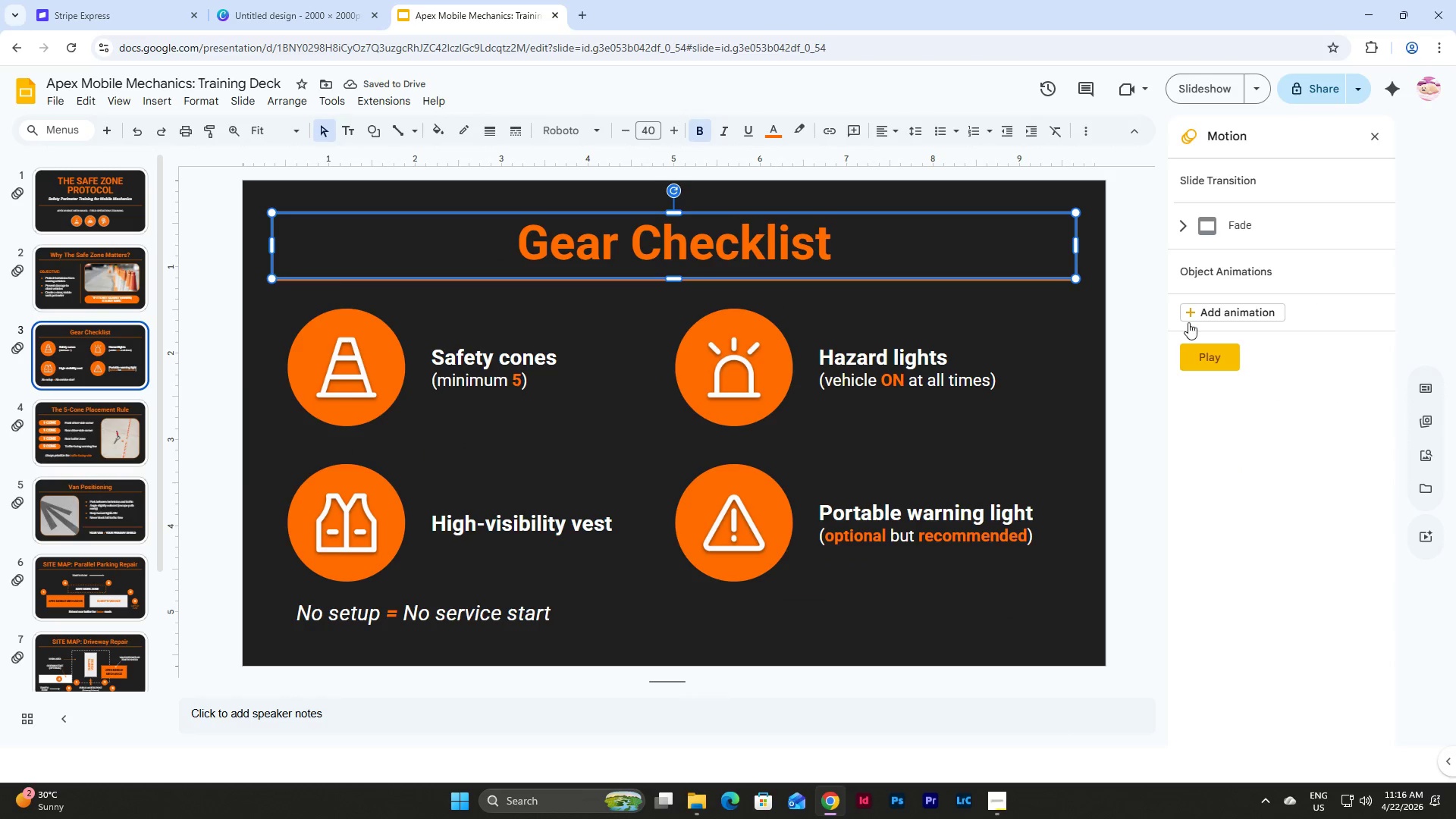 
left_click([1218, 307])
 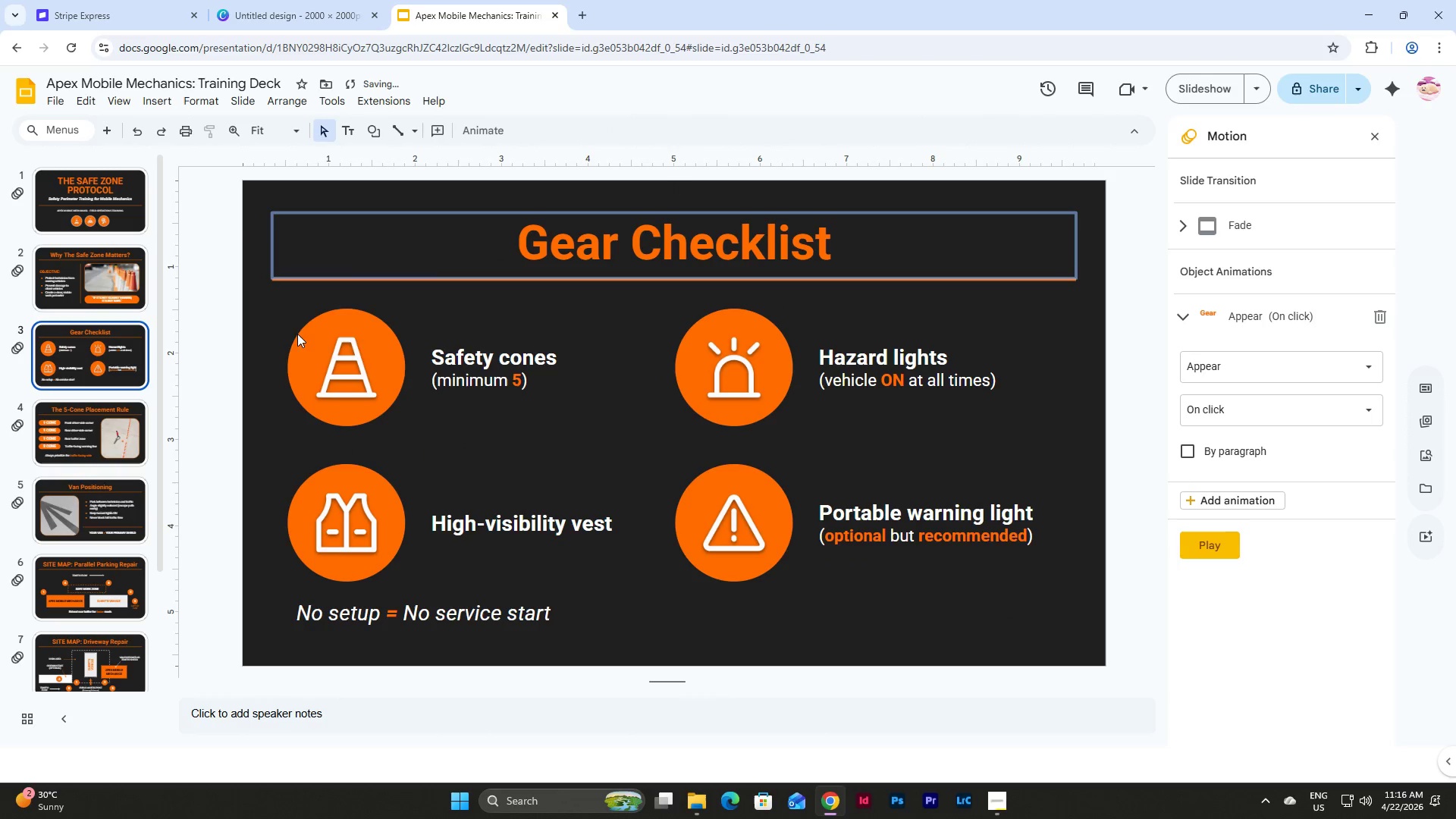 
left_click([369, 349])
 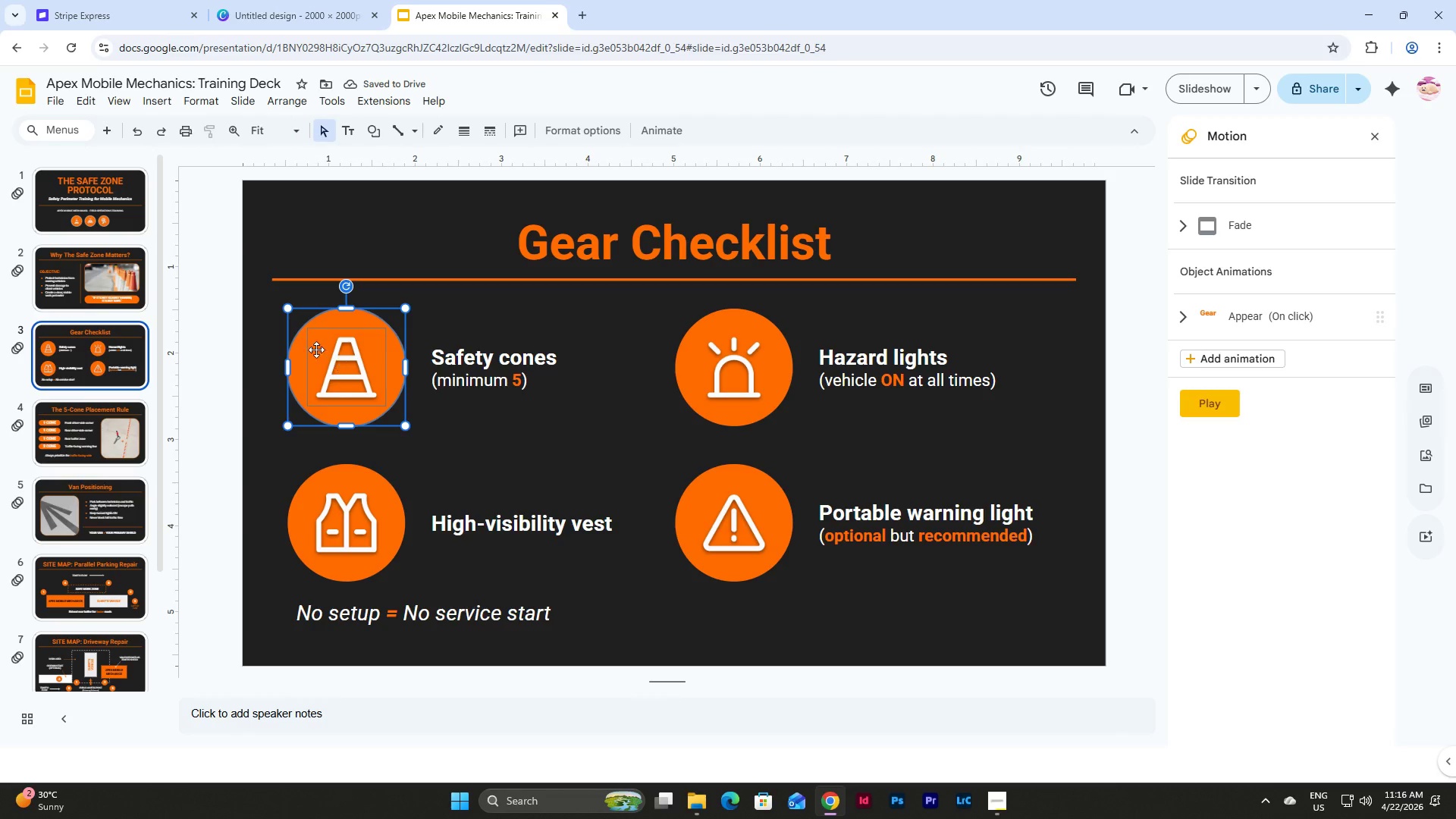 
left_click_drag(start_coordinate=[270, 317], to_coordinate=[375, 403])
 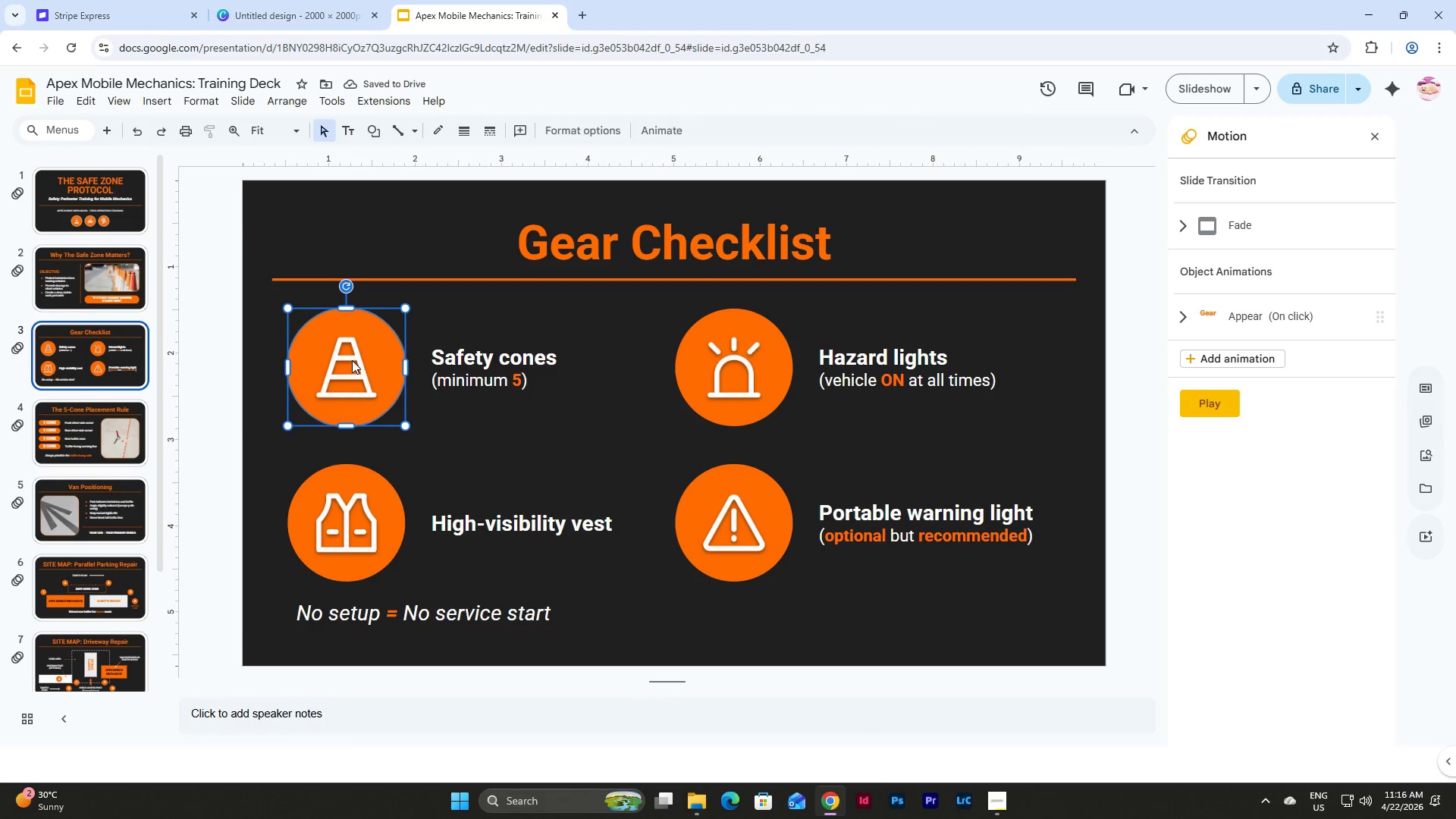 
right_click([352, 360])
 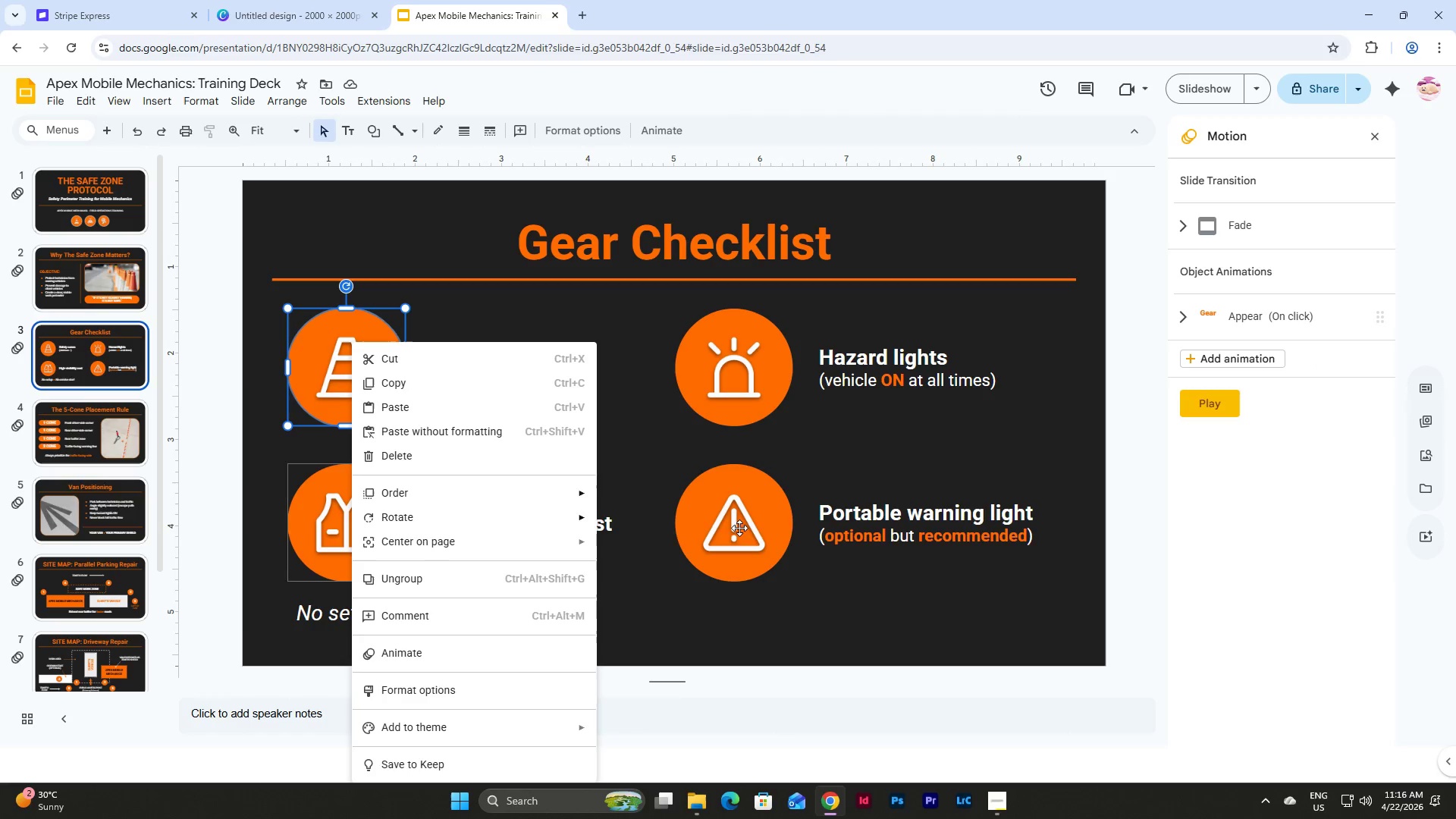 
left_click([768, 522])
 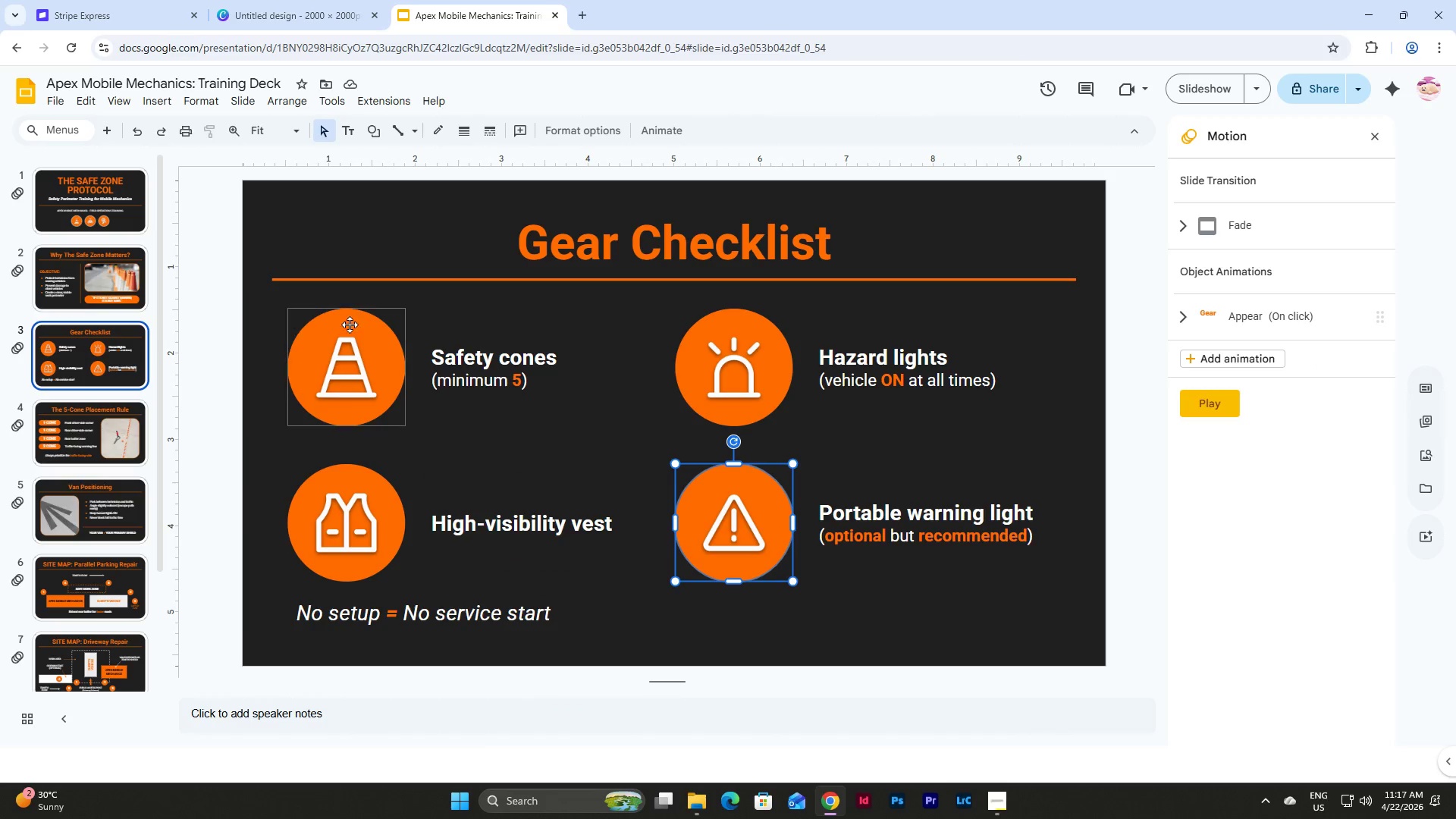 
left_click([355, 325])
 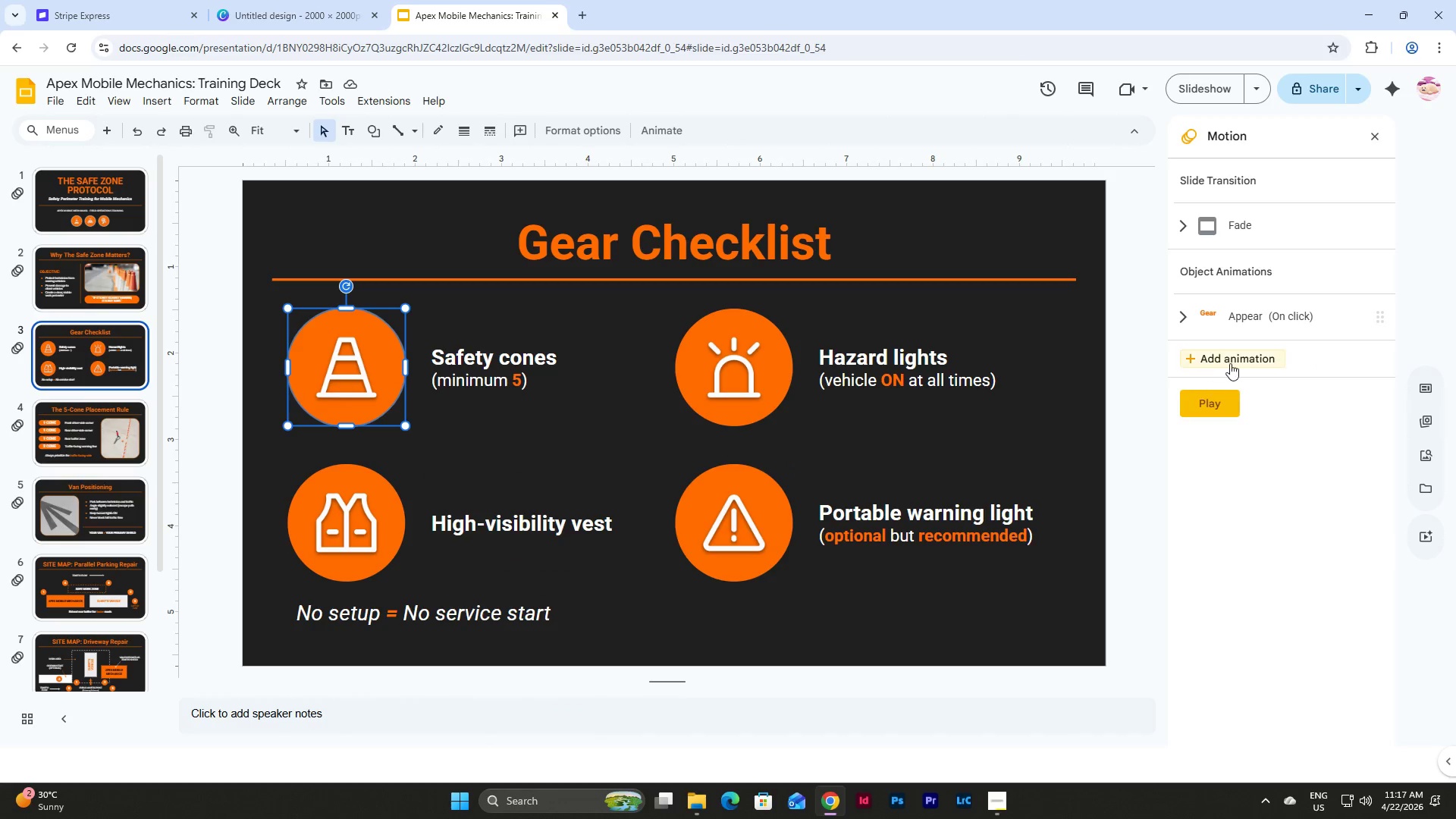 
left_click([1232, 362])
 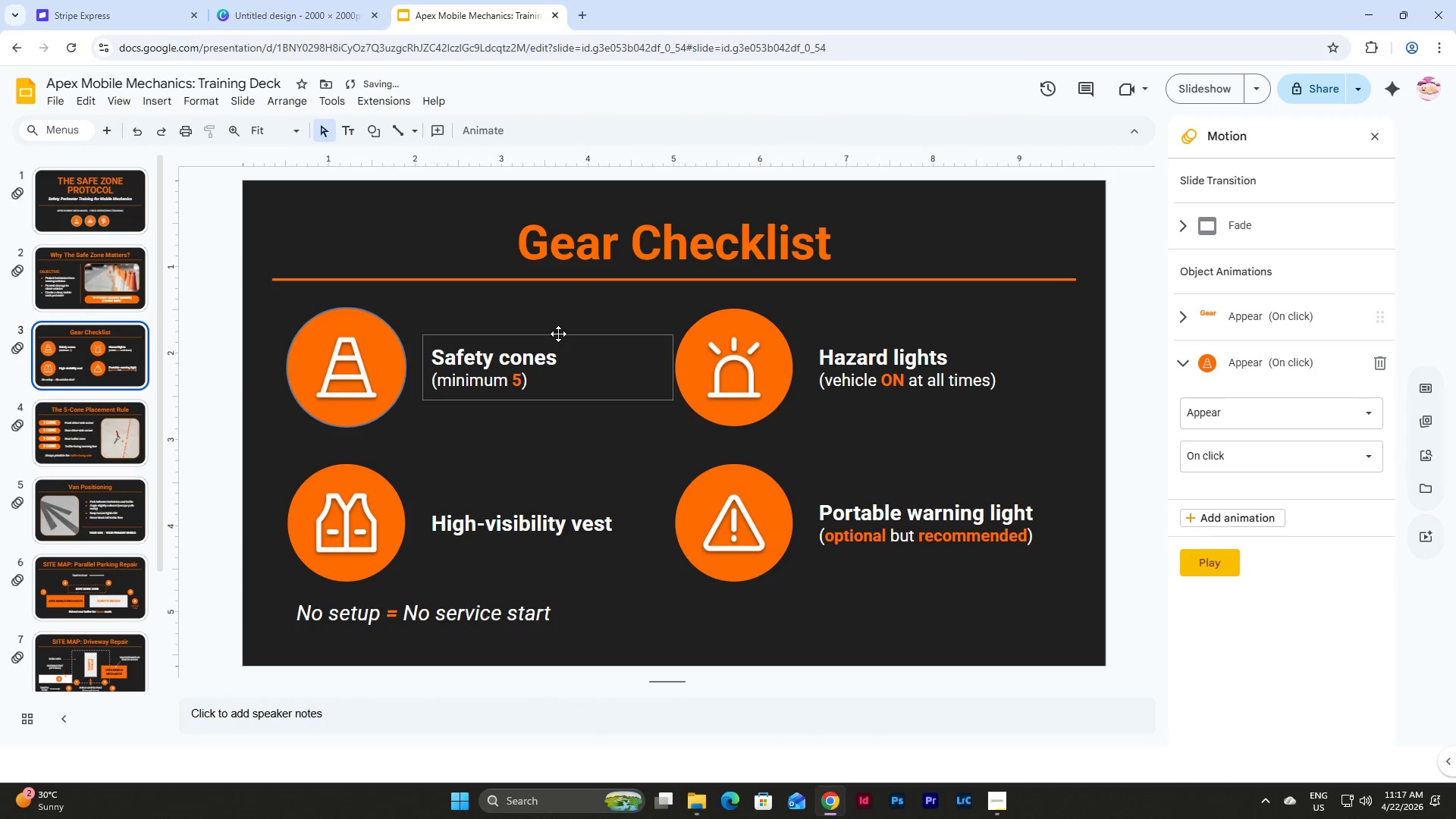 
left_click([560, 331])
 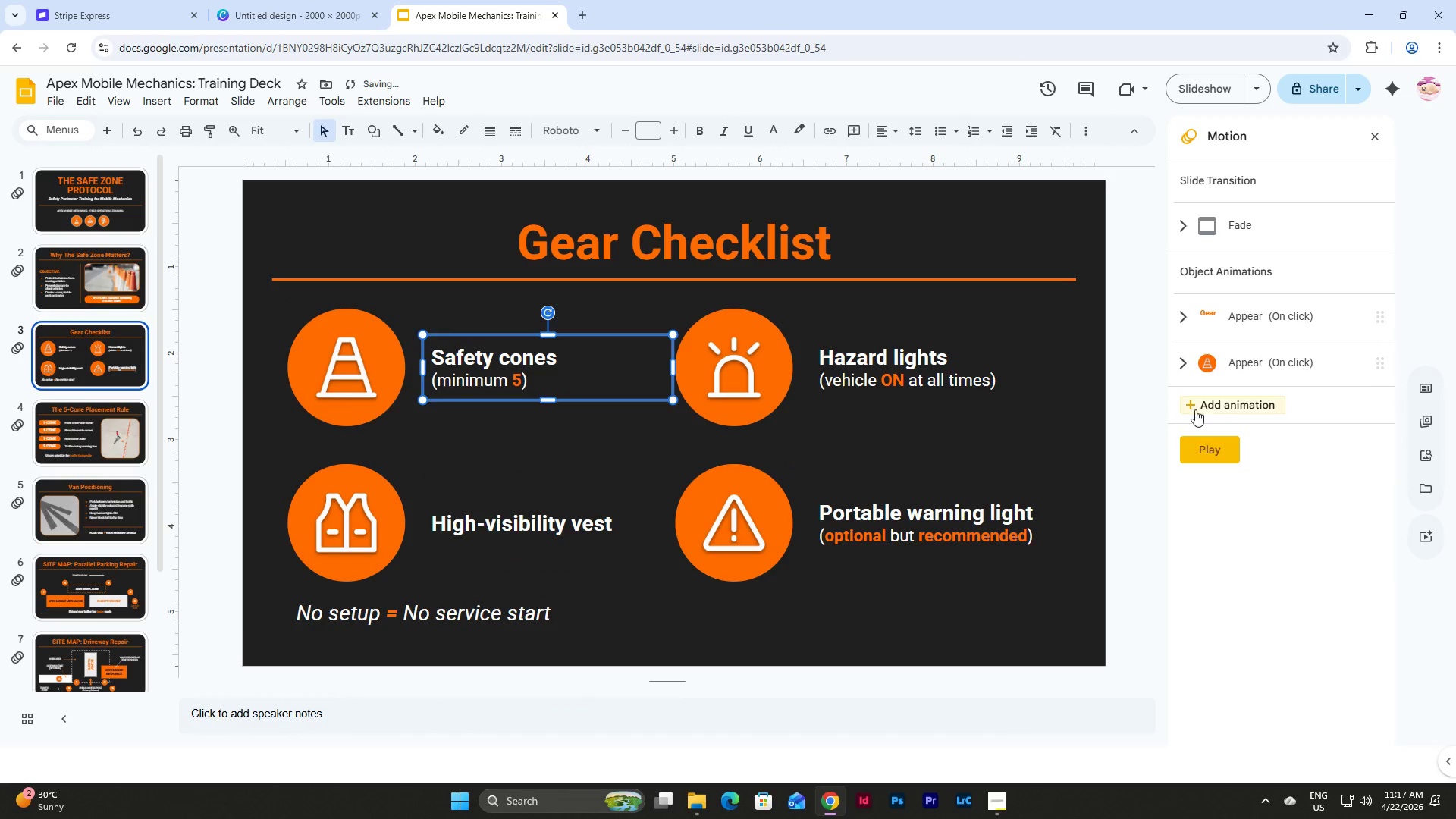 
left_click([1199, 406])
 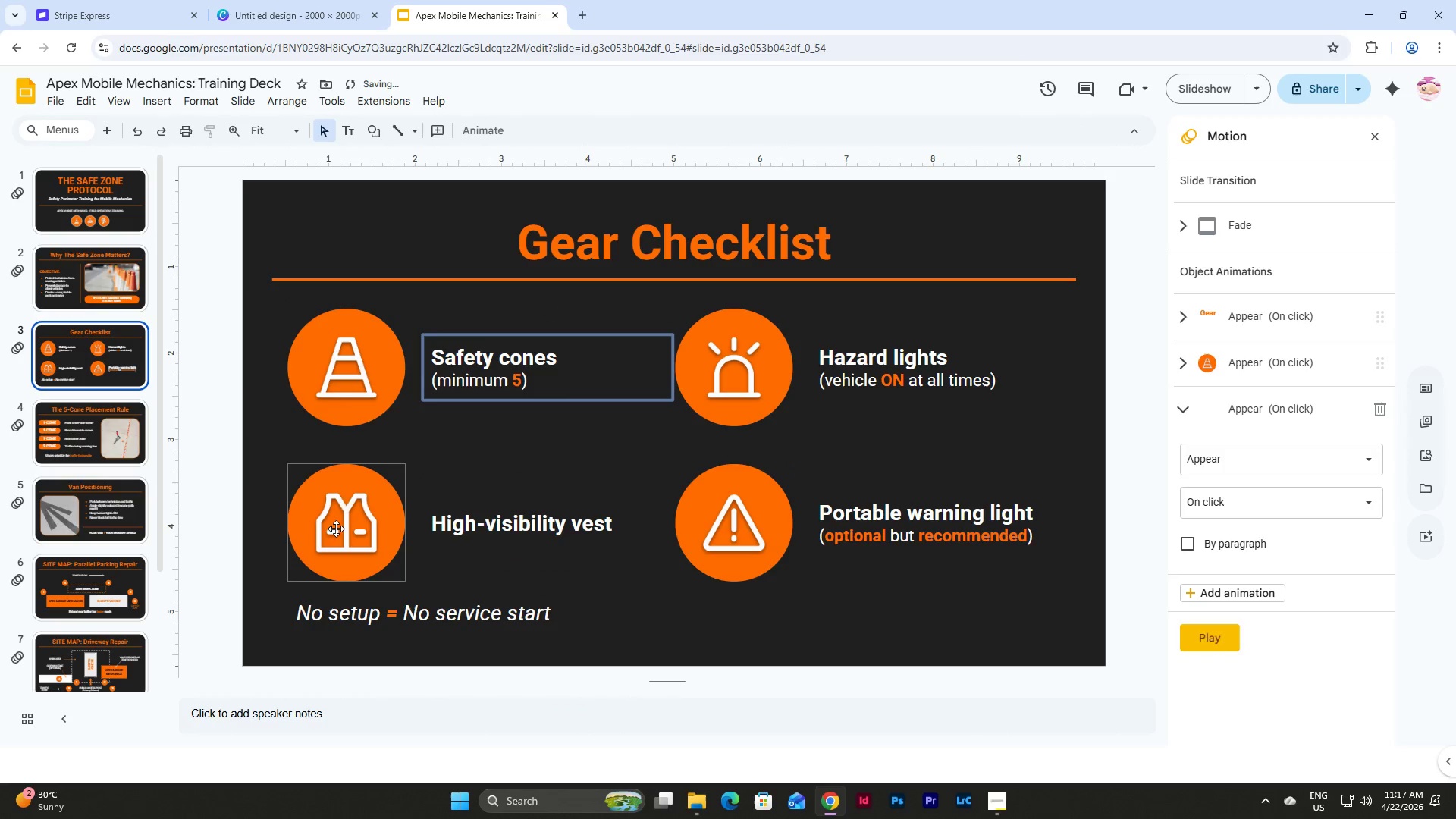 
left_click([349, 484])
 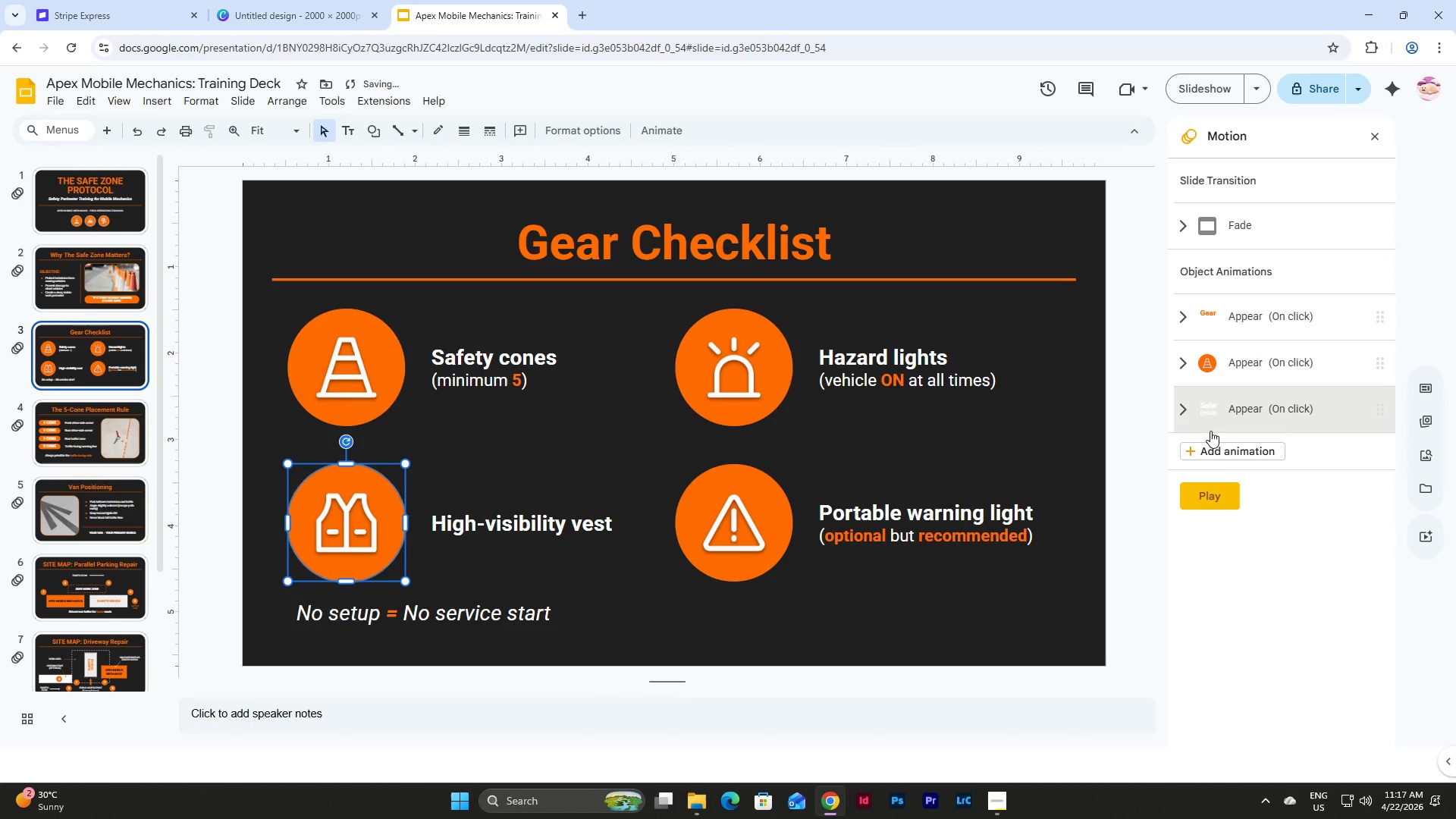 
left_click([1221, 452])
 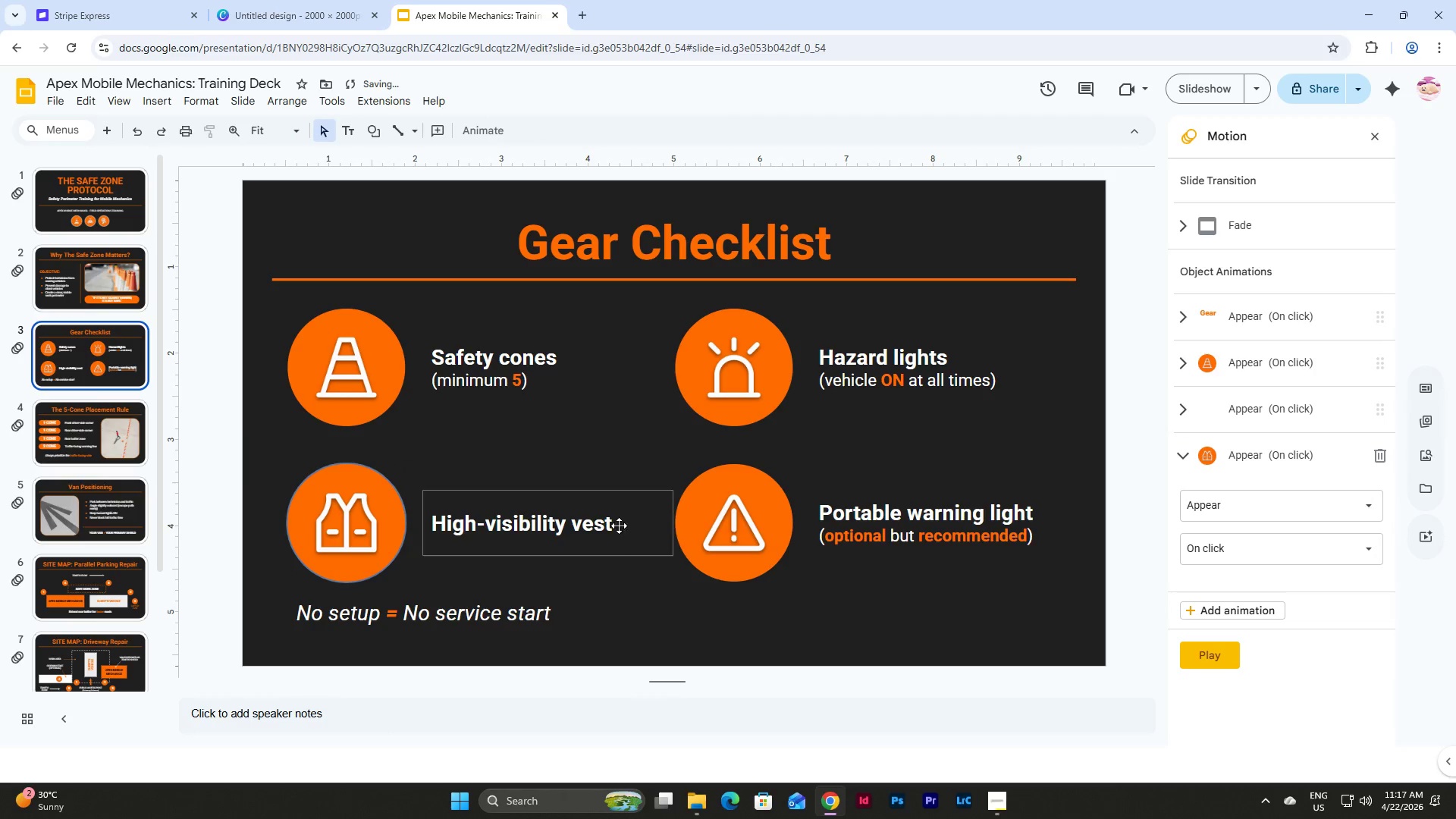 
left_click([570, 519])
 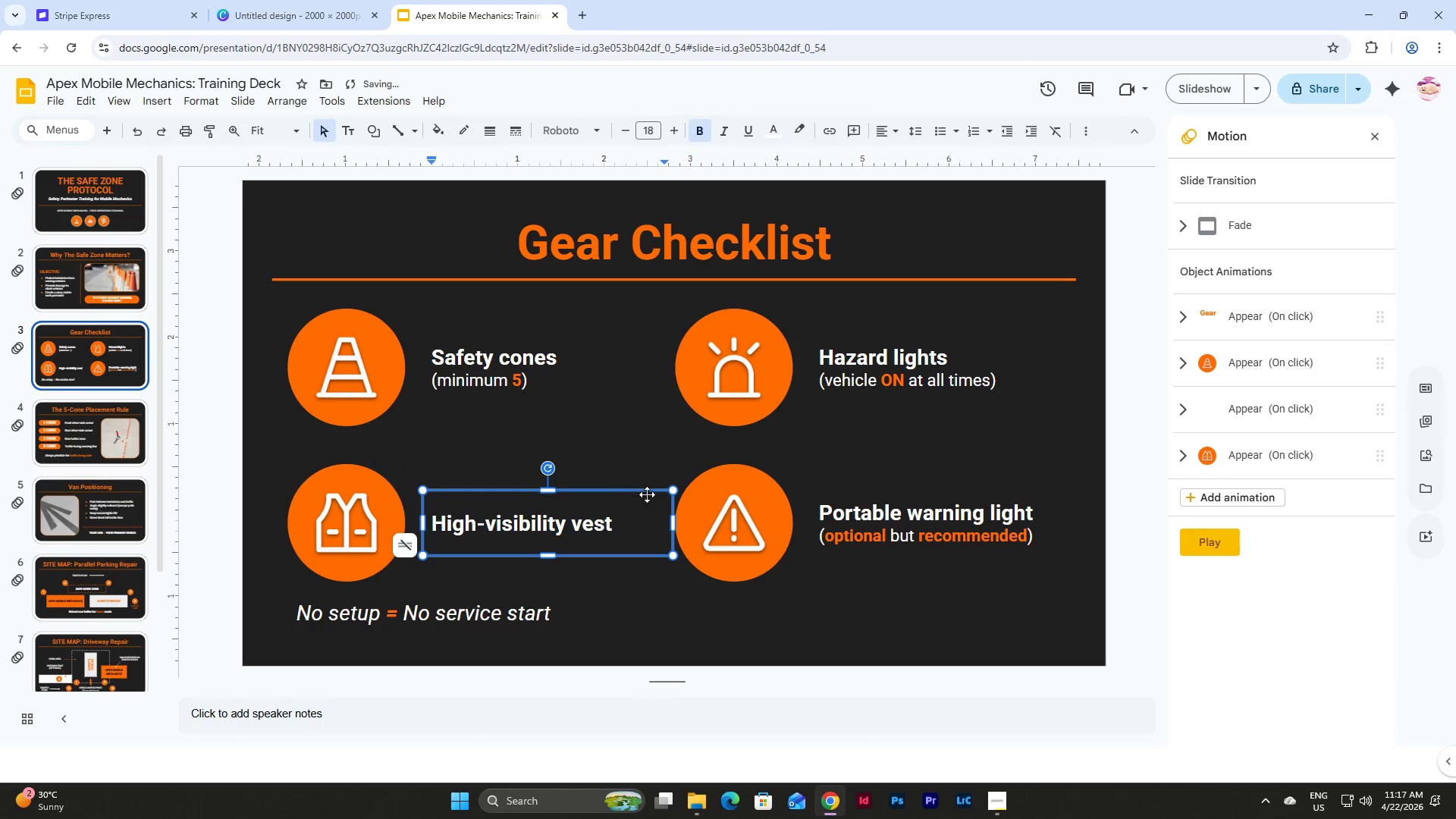 
left_click([634, 489])
 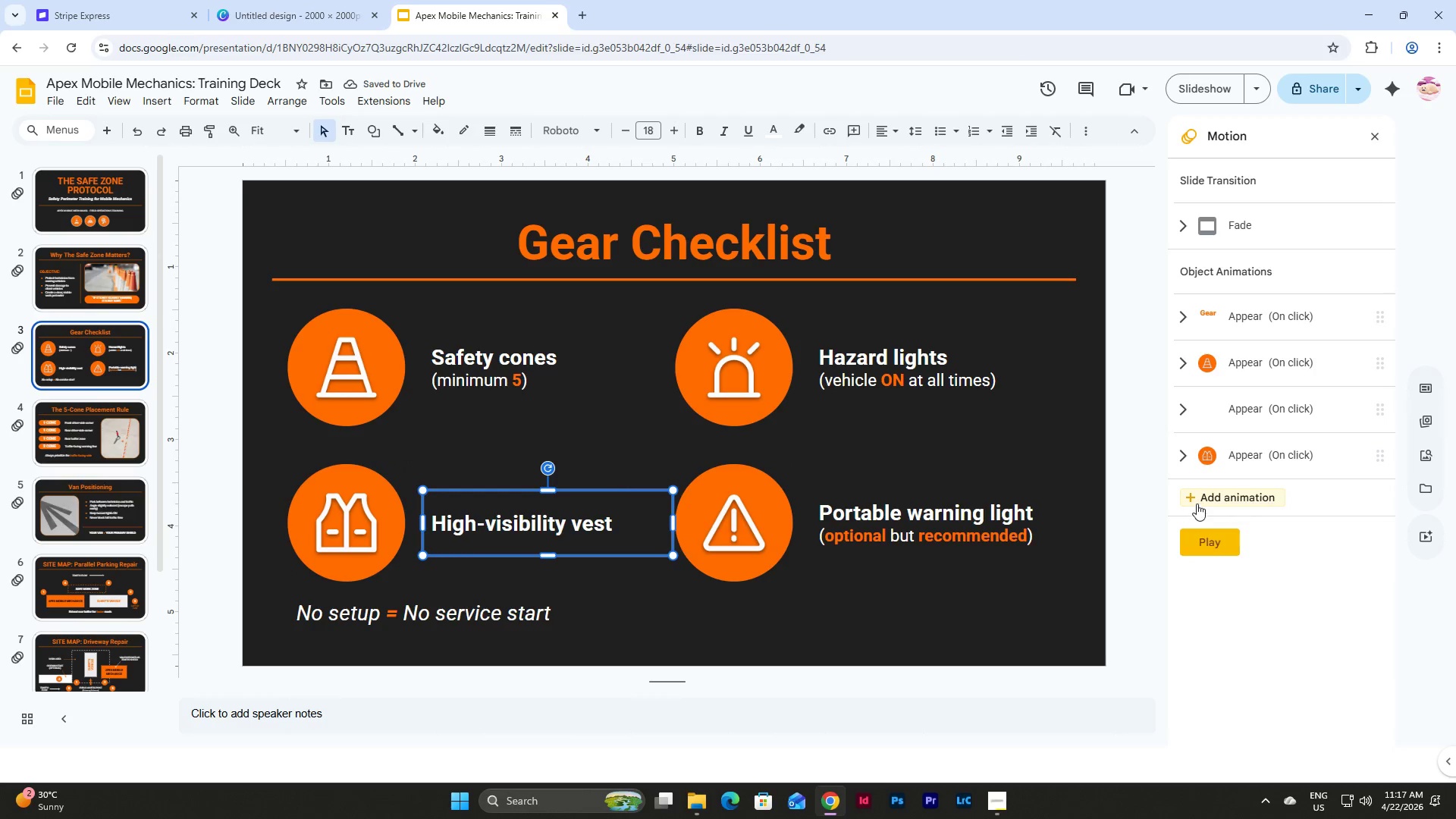 
left_click([1201, 497])
 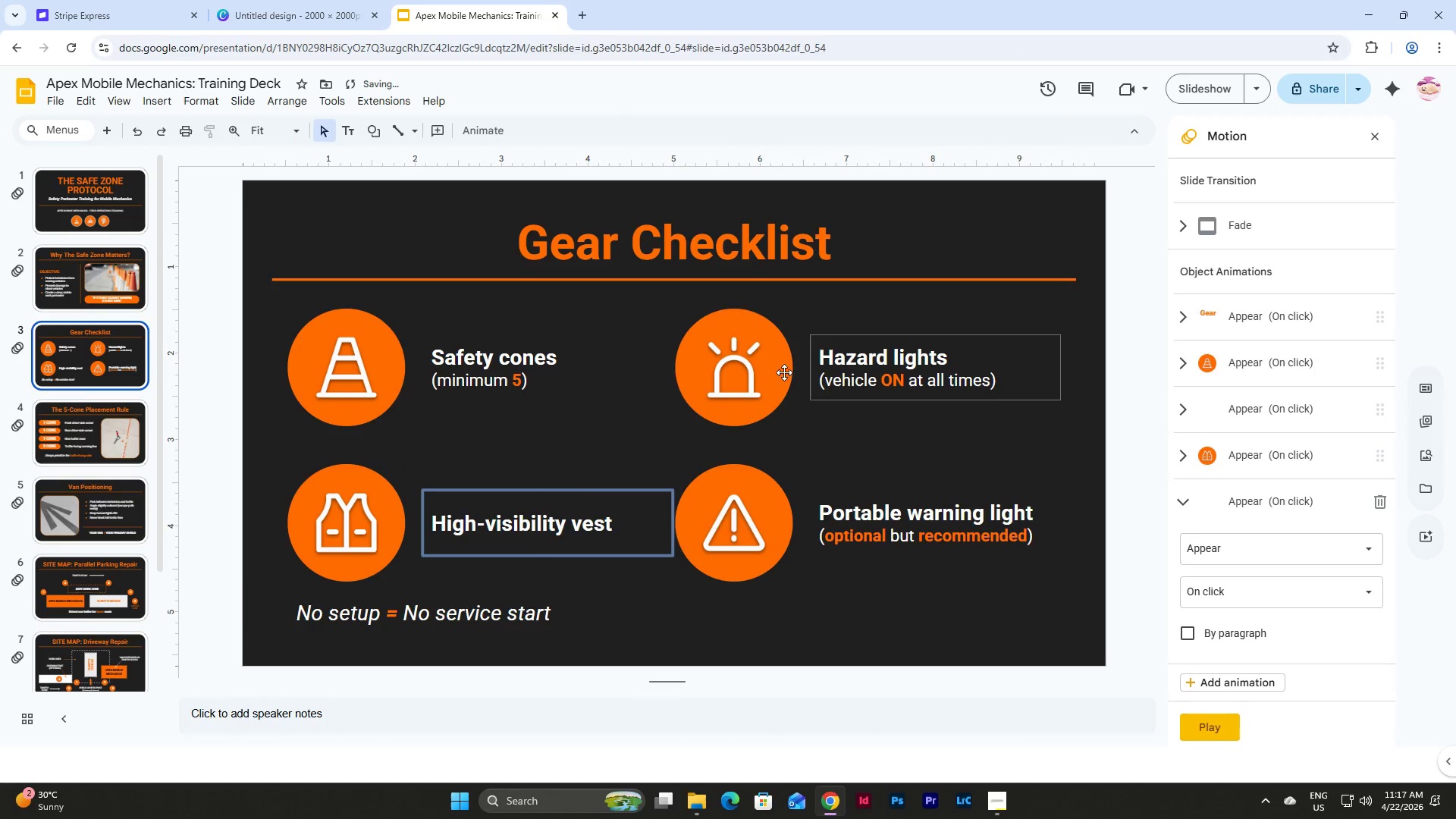 
left_click([758, 359])
 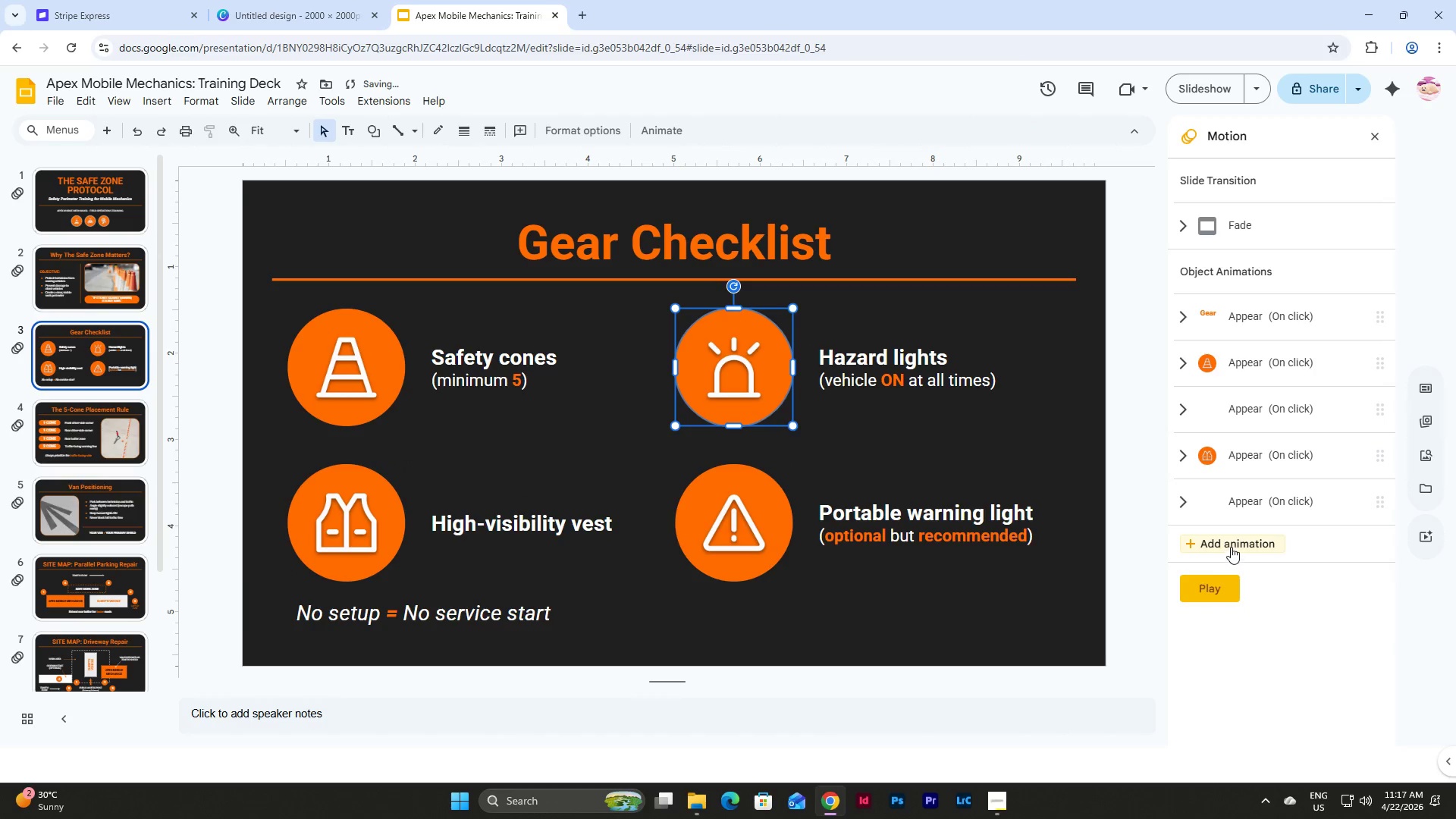 
left_click([1232, 544])
 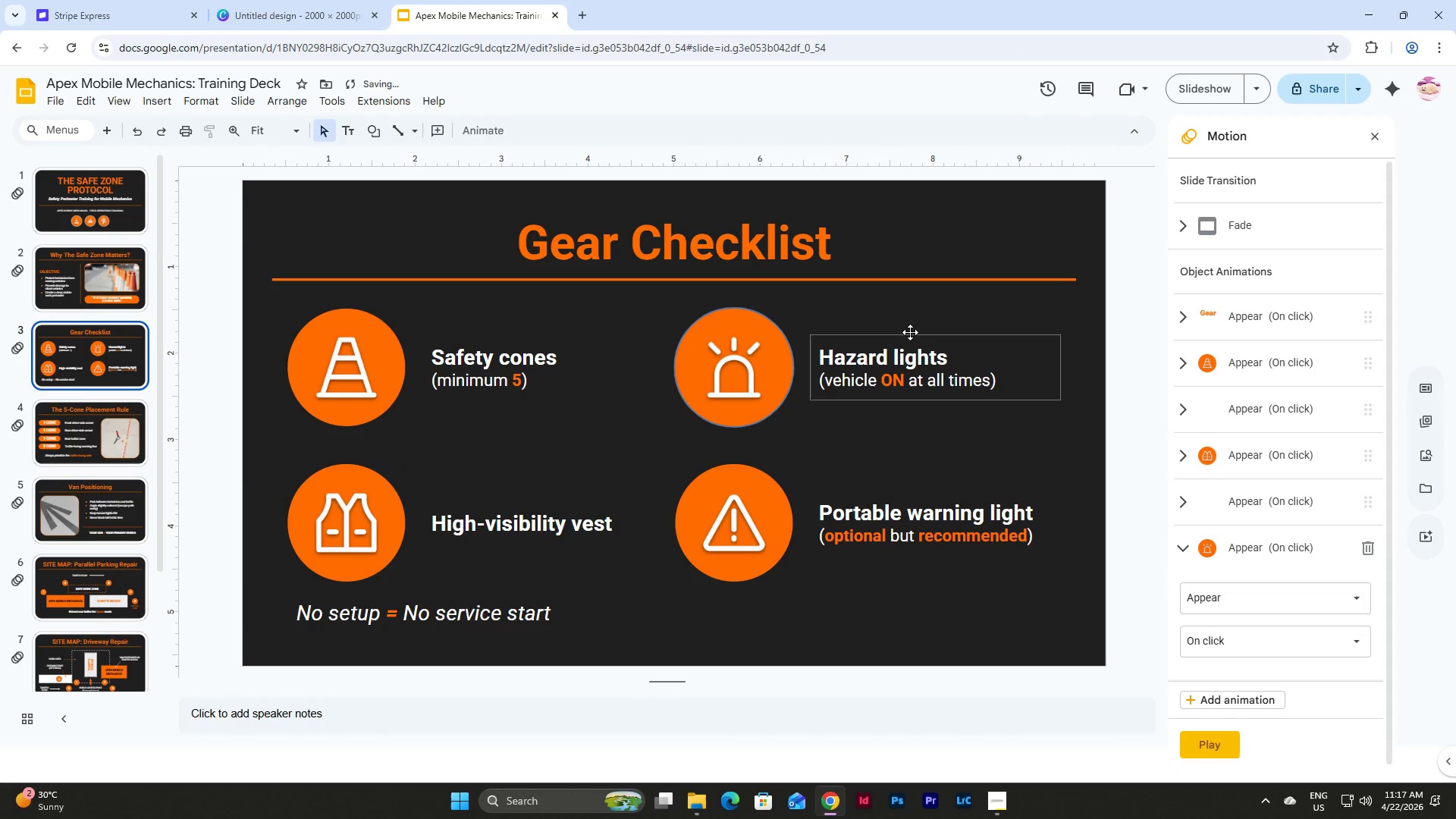 
left_click([910, 332])
 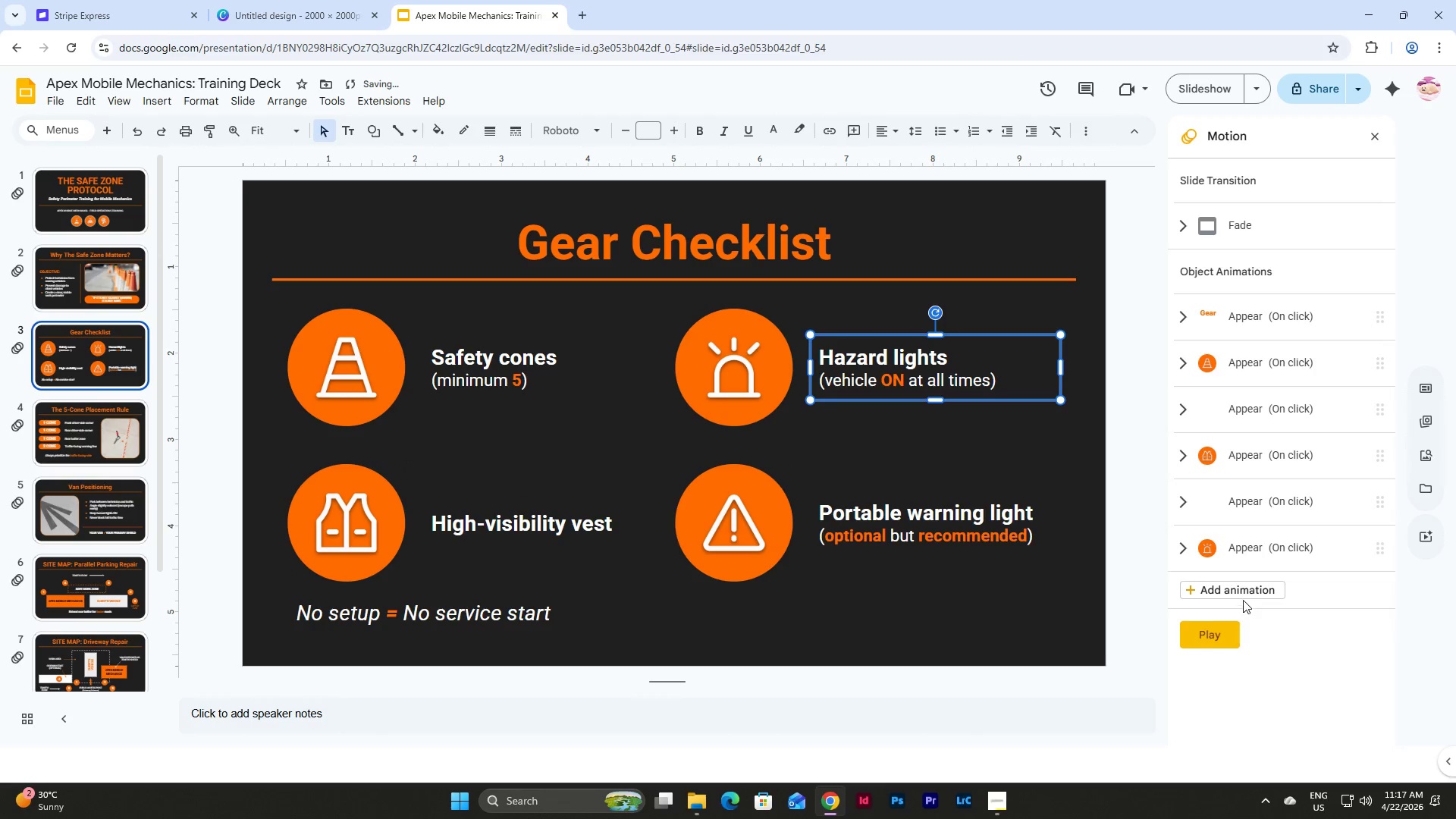 
left_click([1243, 588])
 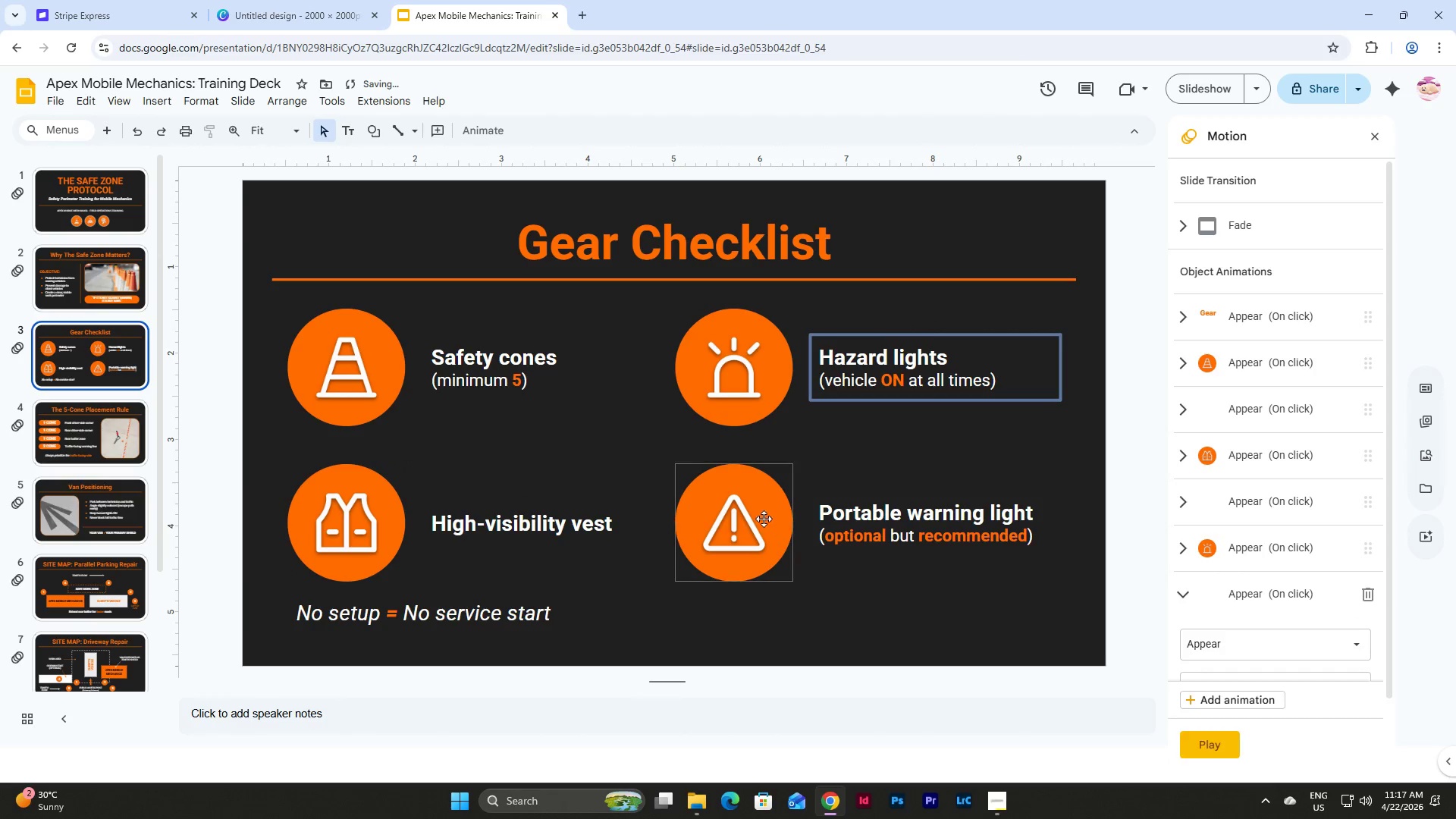 
left_click([763, 518])
 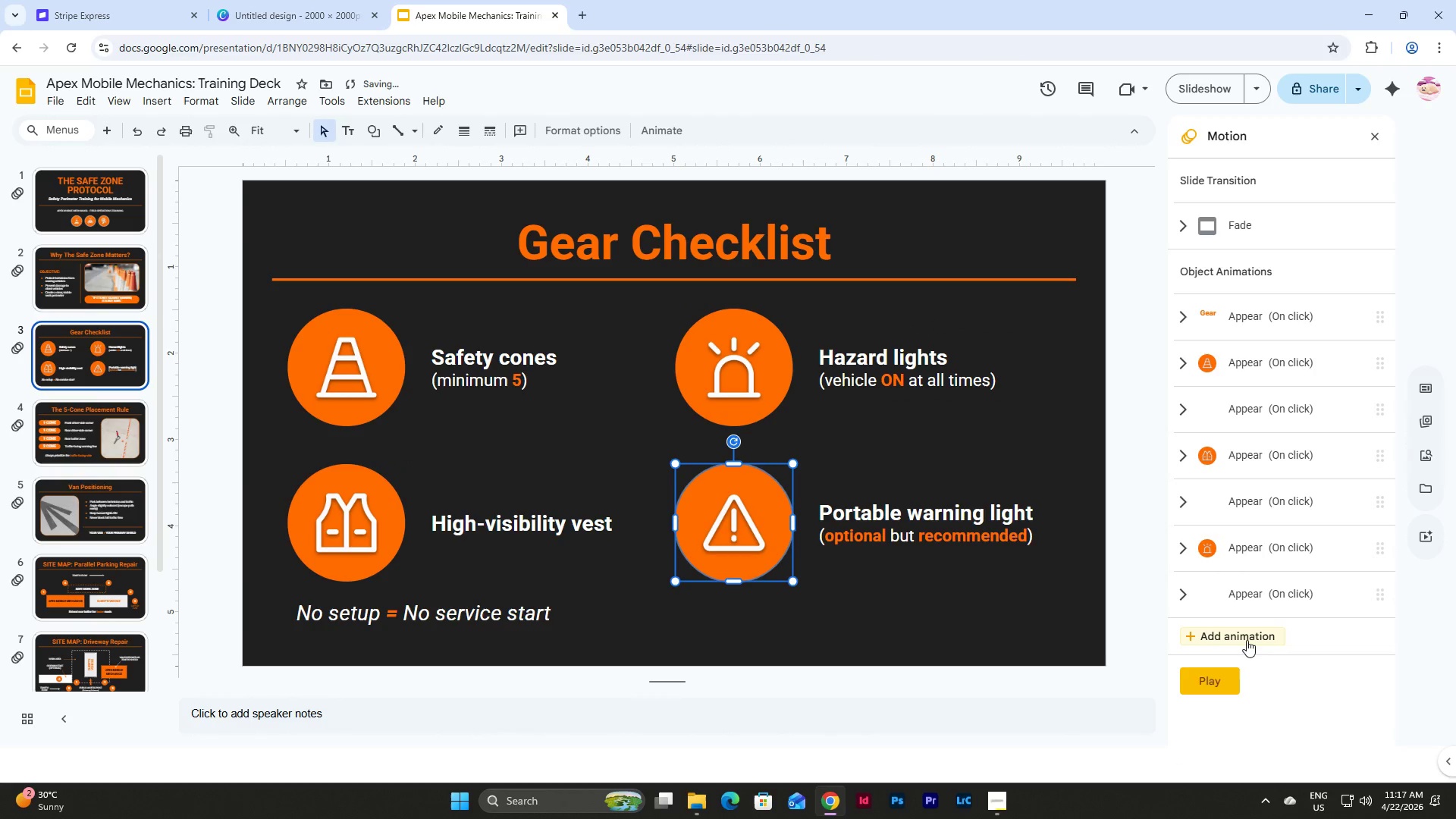 
left_click([1247, 641])
 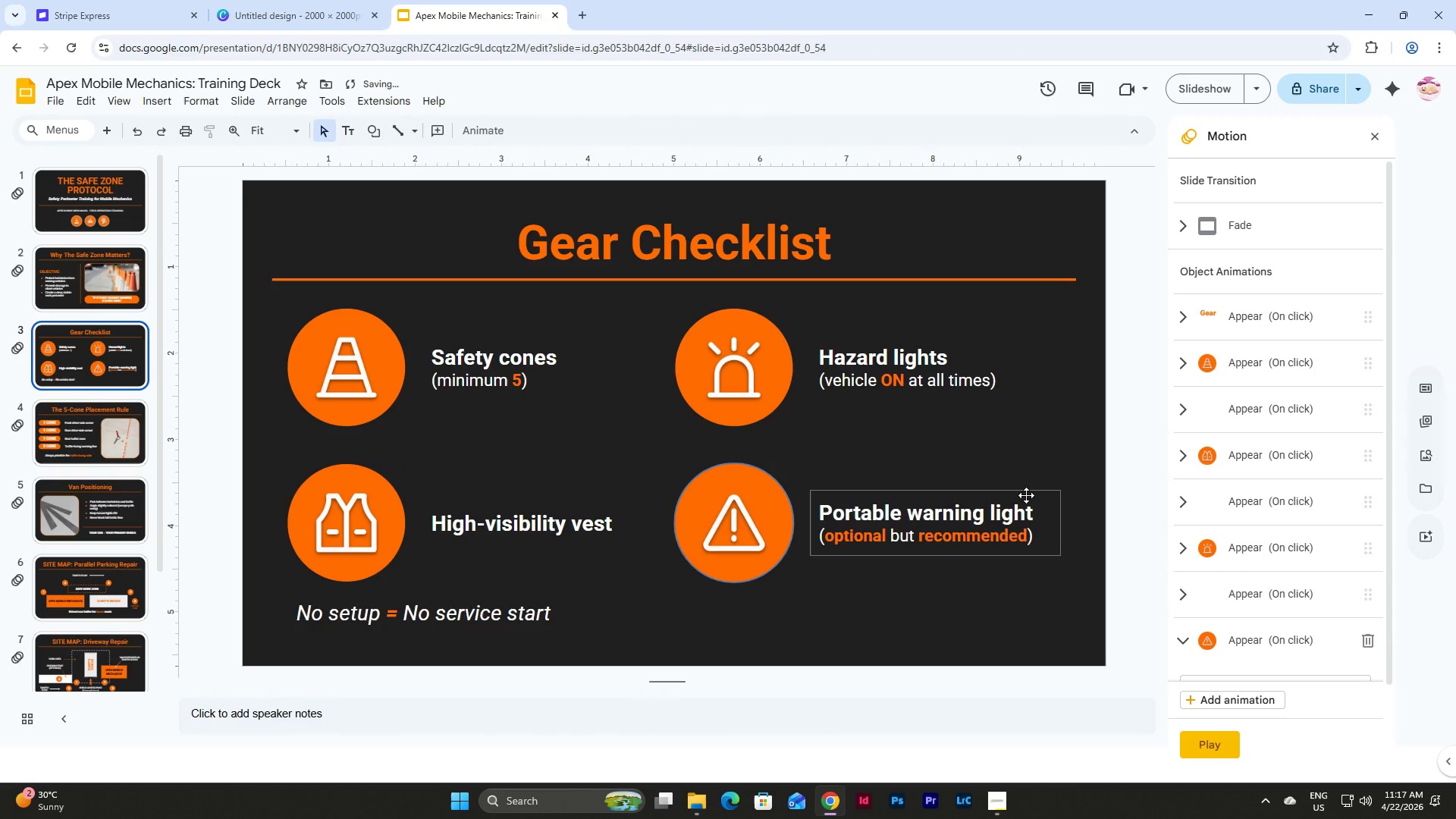 
left_click([1019, 495])
 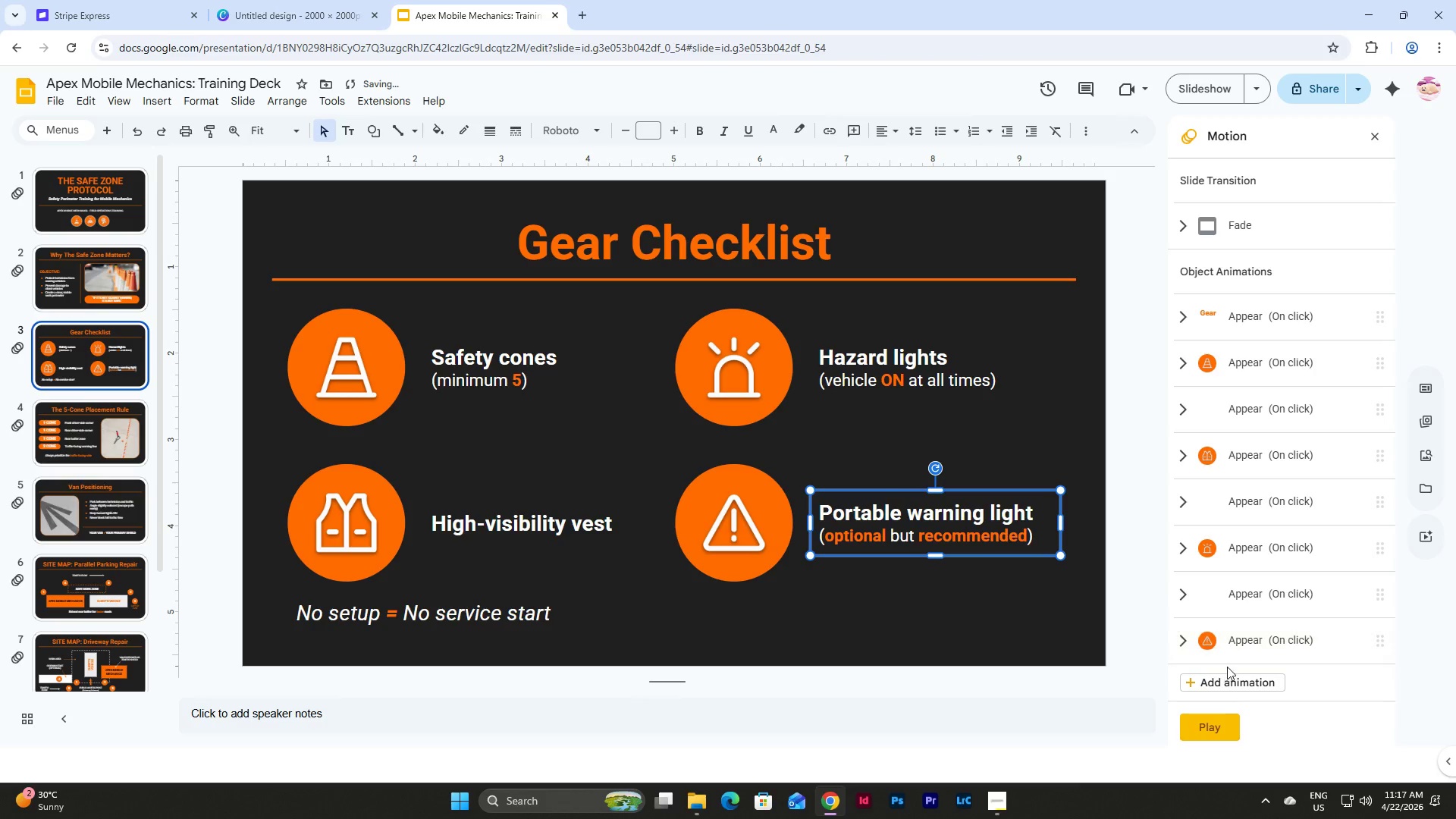 
left_click([1237, 685])
 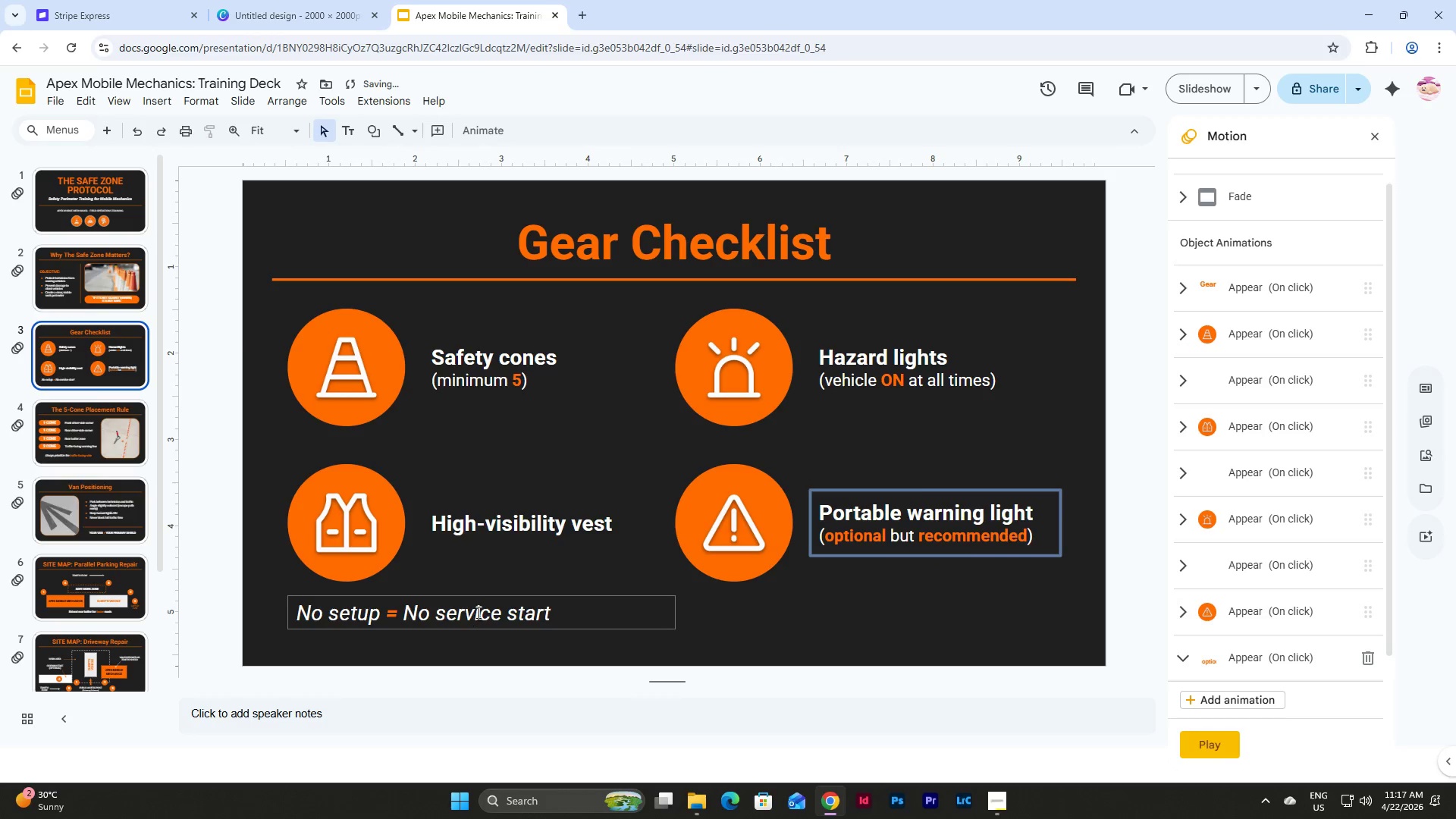 
left_click([485, 601])
 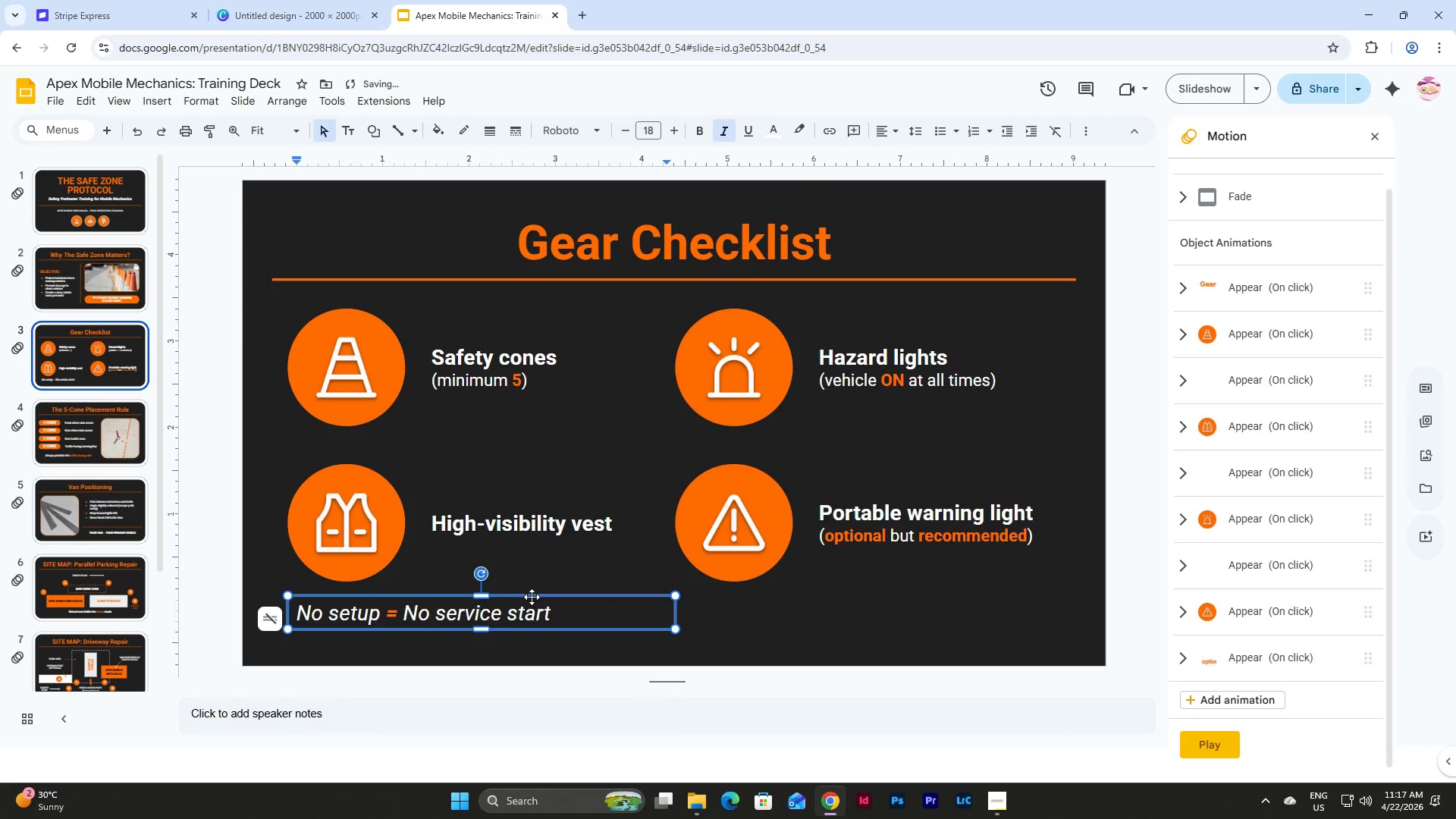 
left_click([532, 597])
 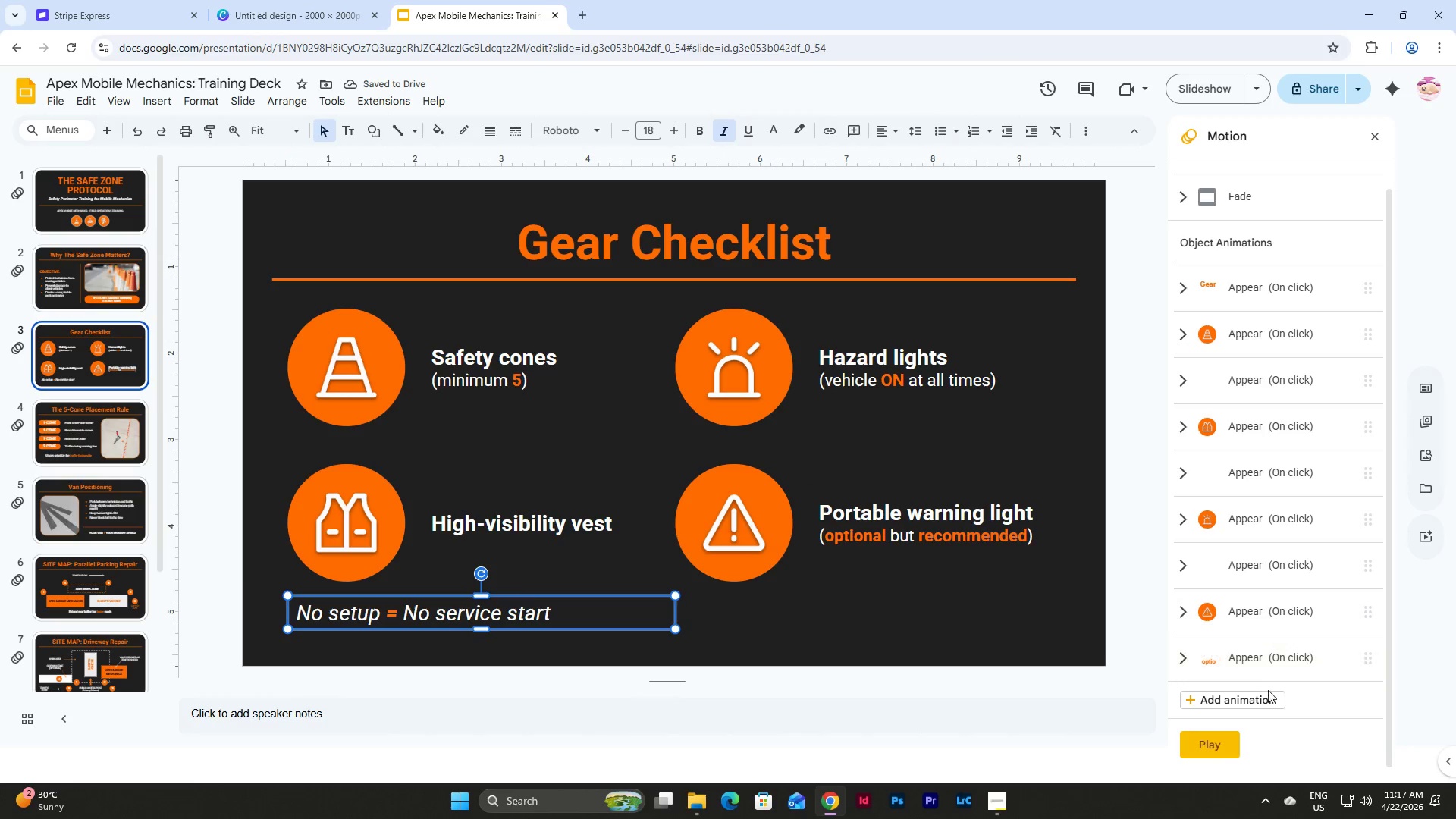 
left_click([1256, 709])
 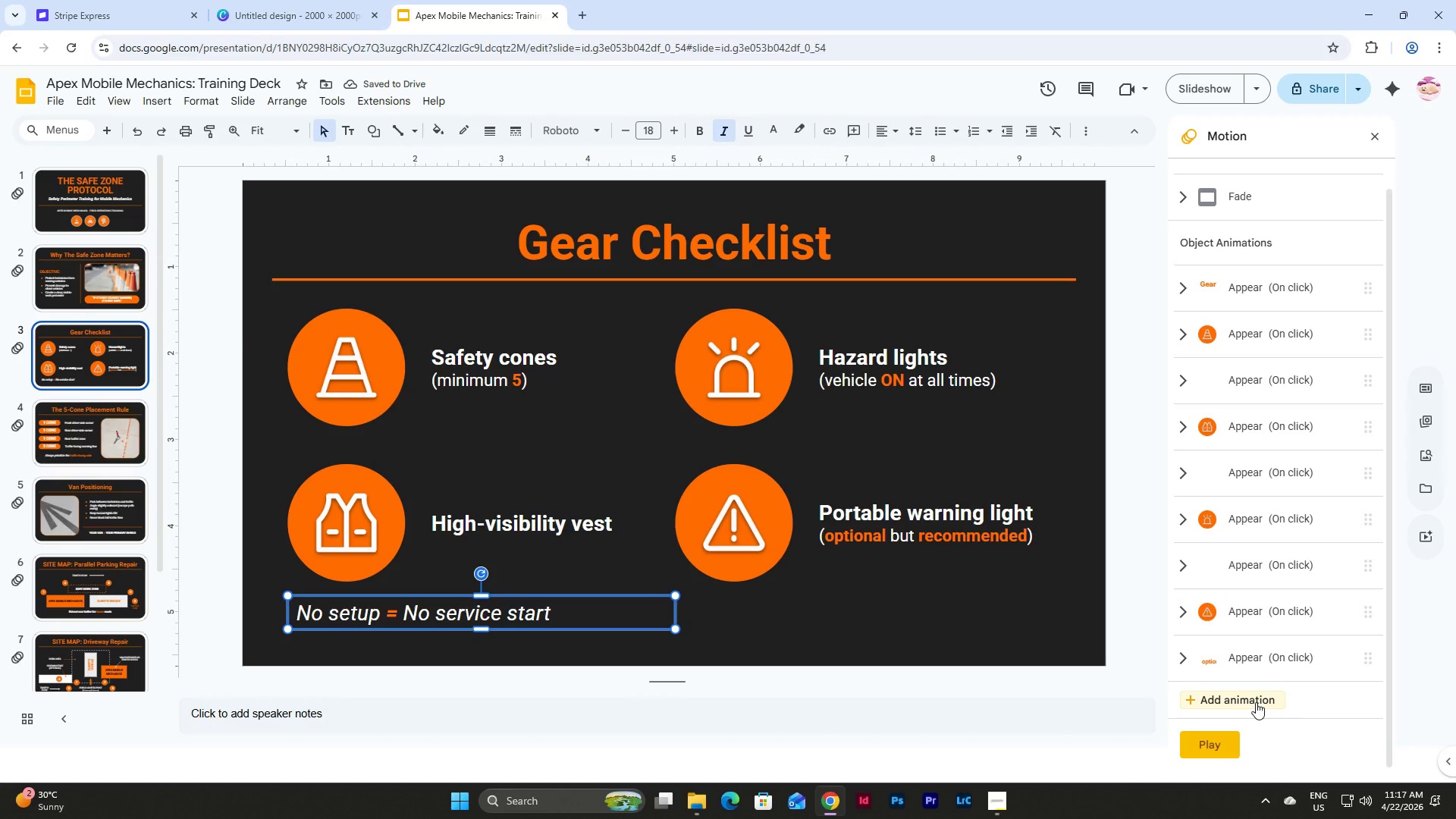 
left_click([1256, 702])
 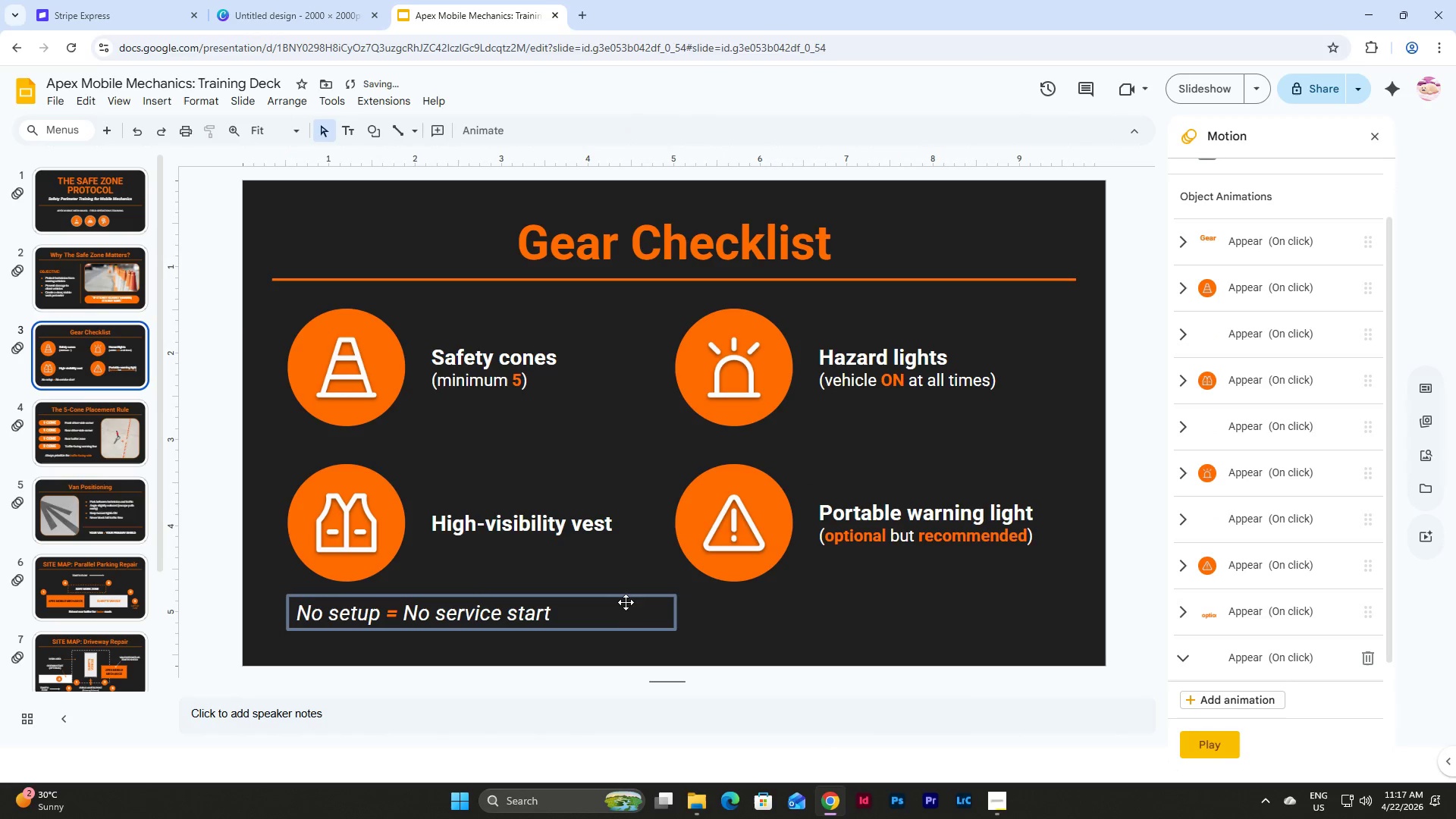 
left_click([623, 601])
 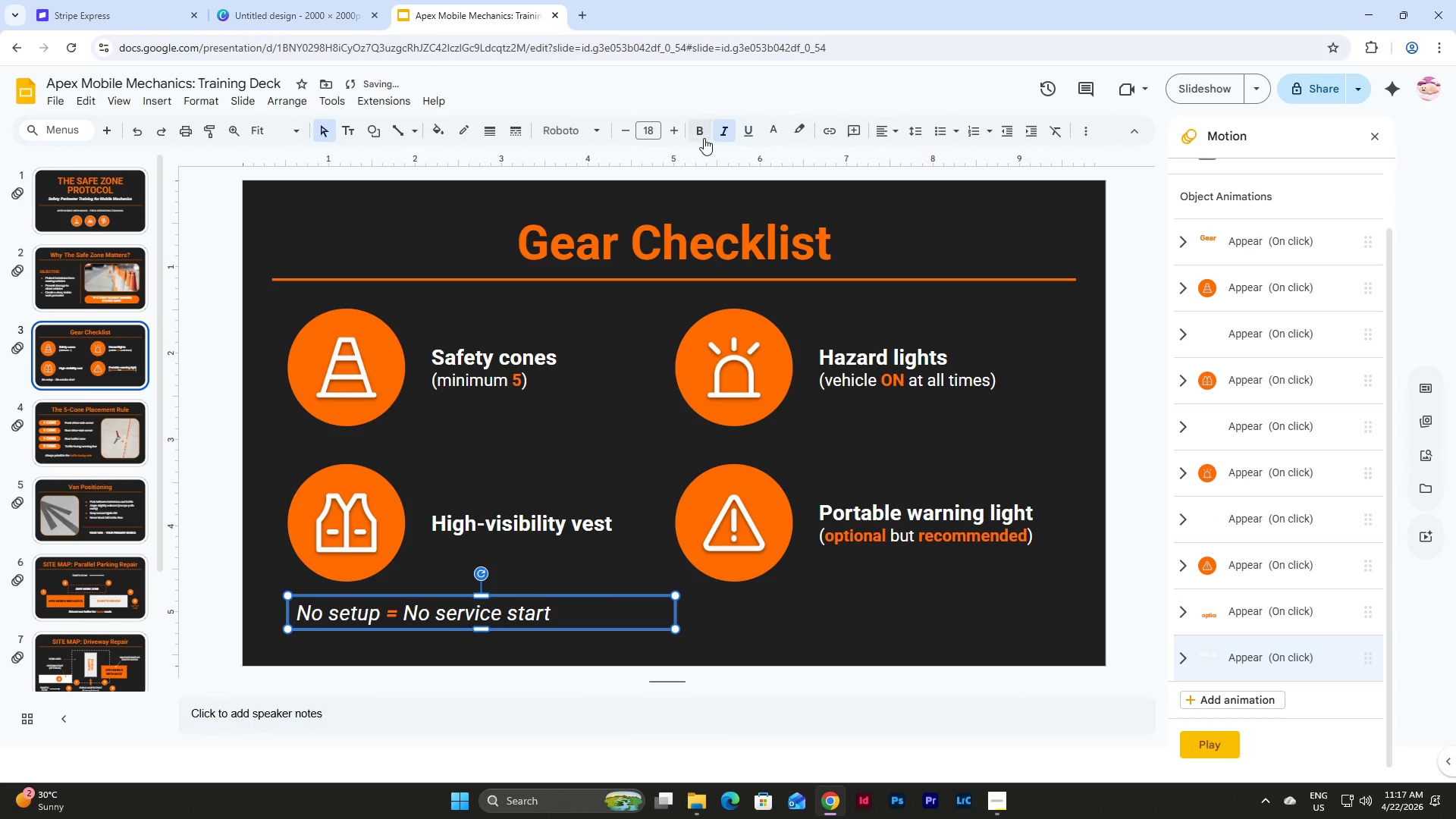 
left_click([704, 138])
 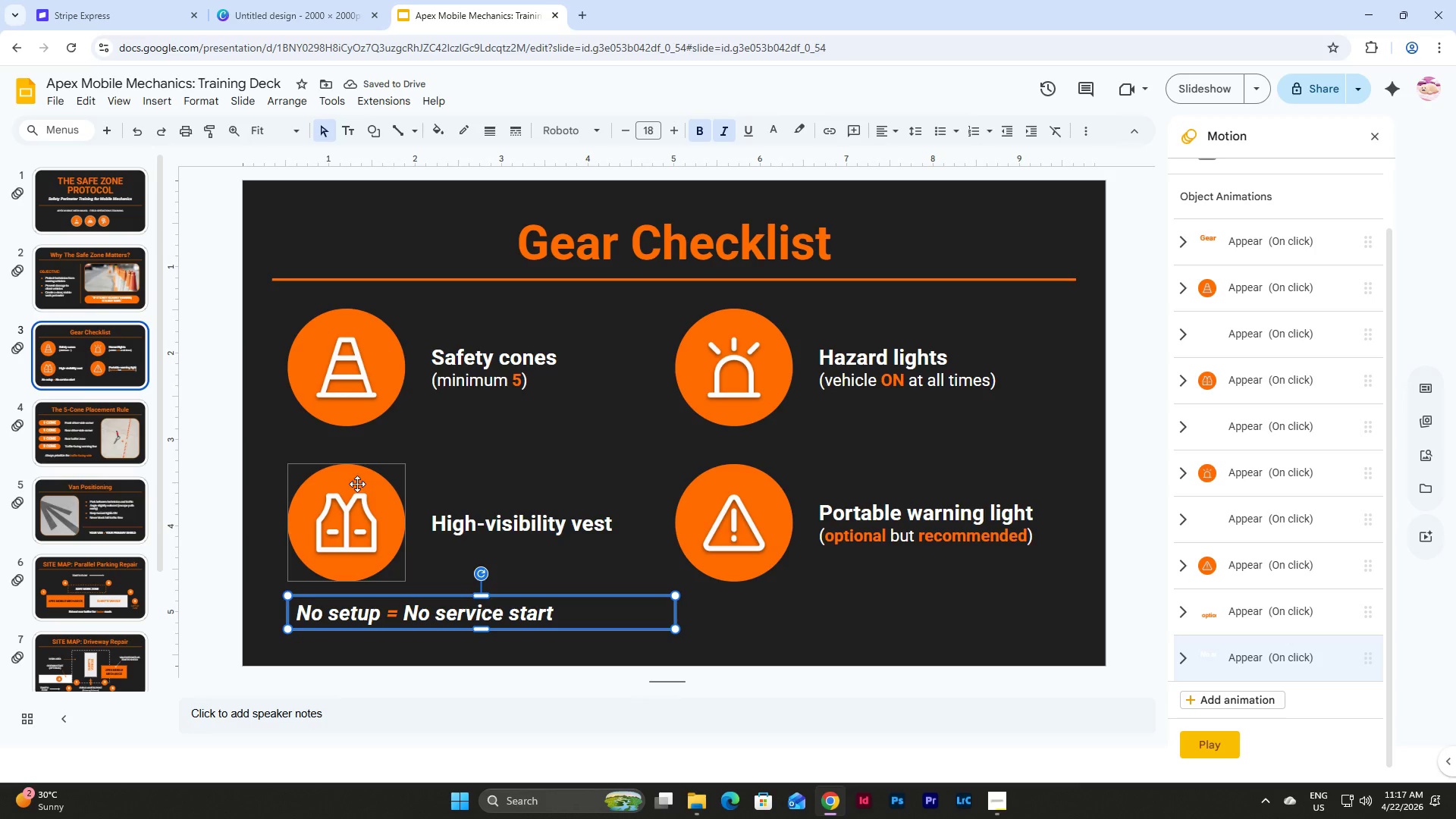 
wait(5.16)
 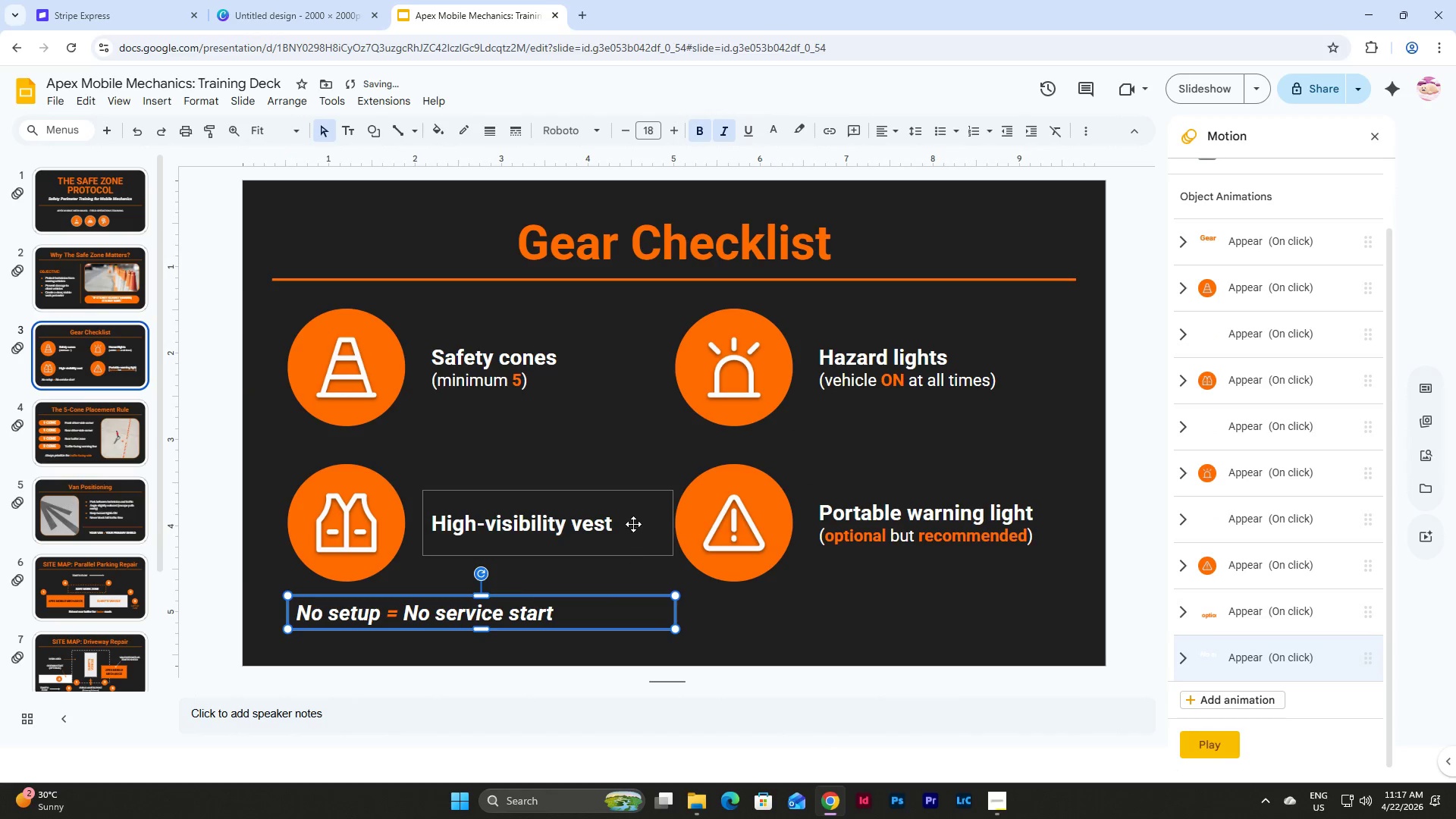 
left_click([95, 432])
 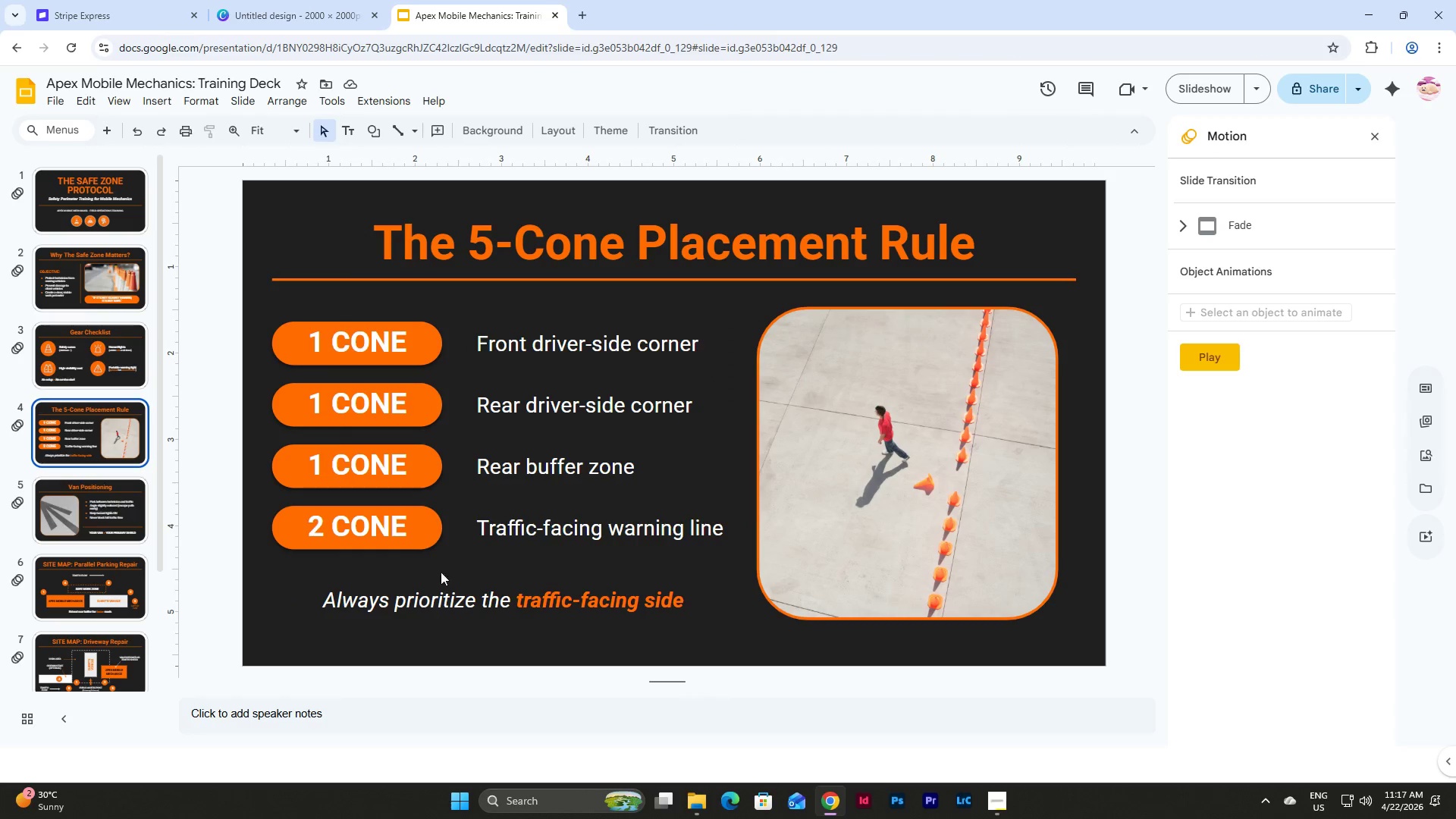 
left_click([440, 582])
 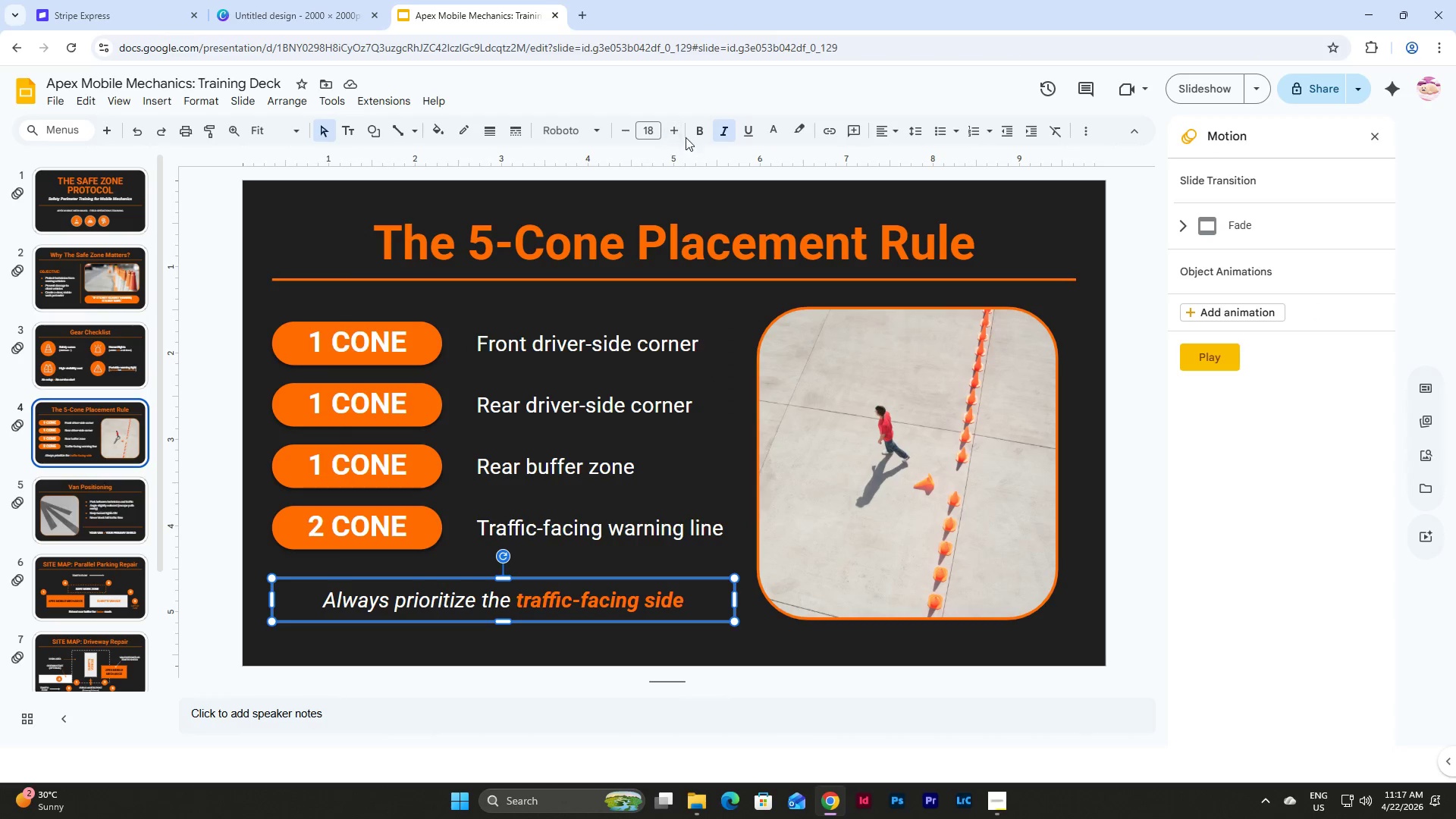 
left_click([697, 126])
 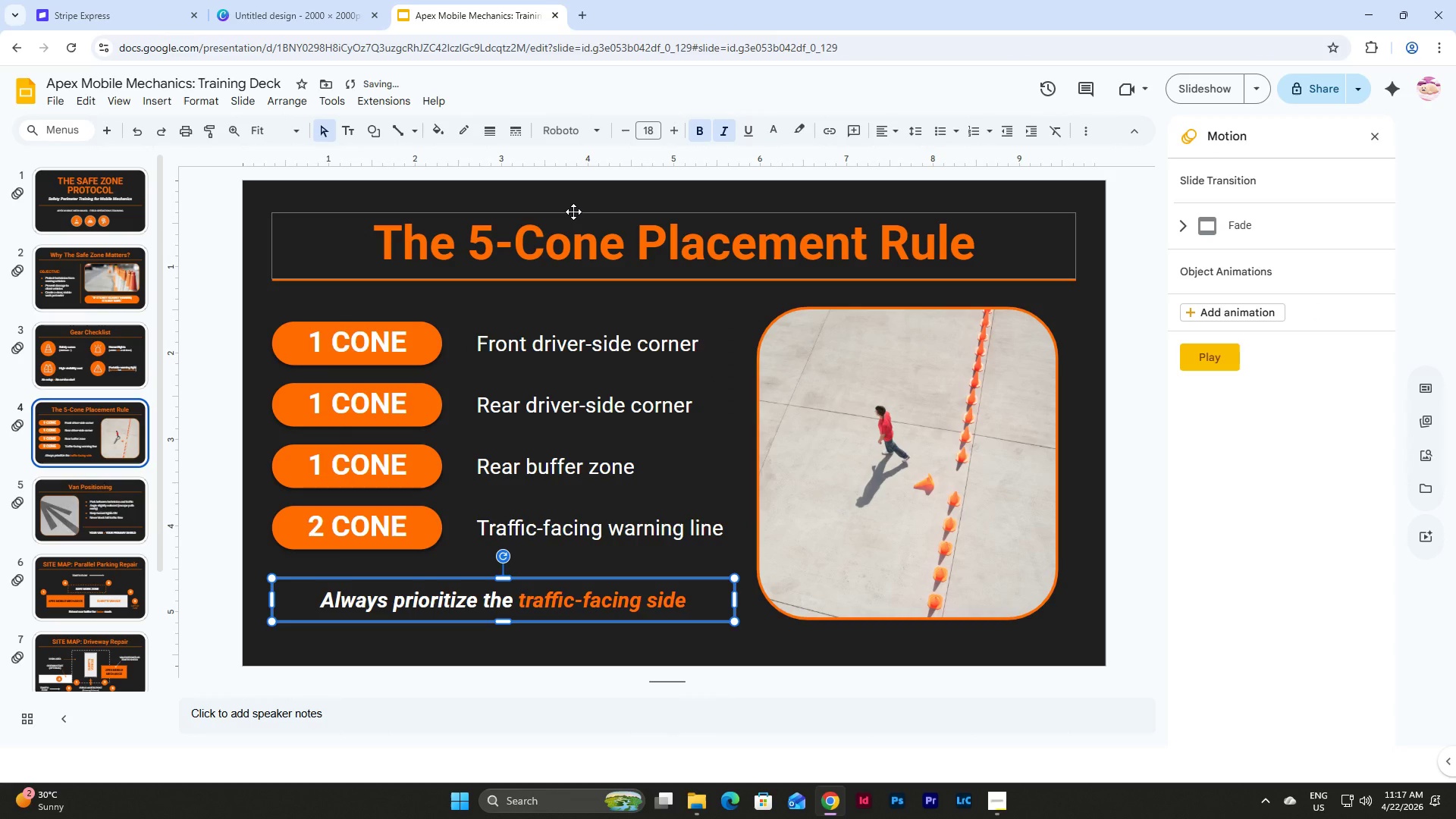 
left_click([573, 212])
 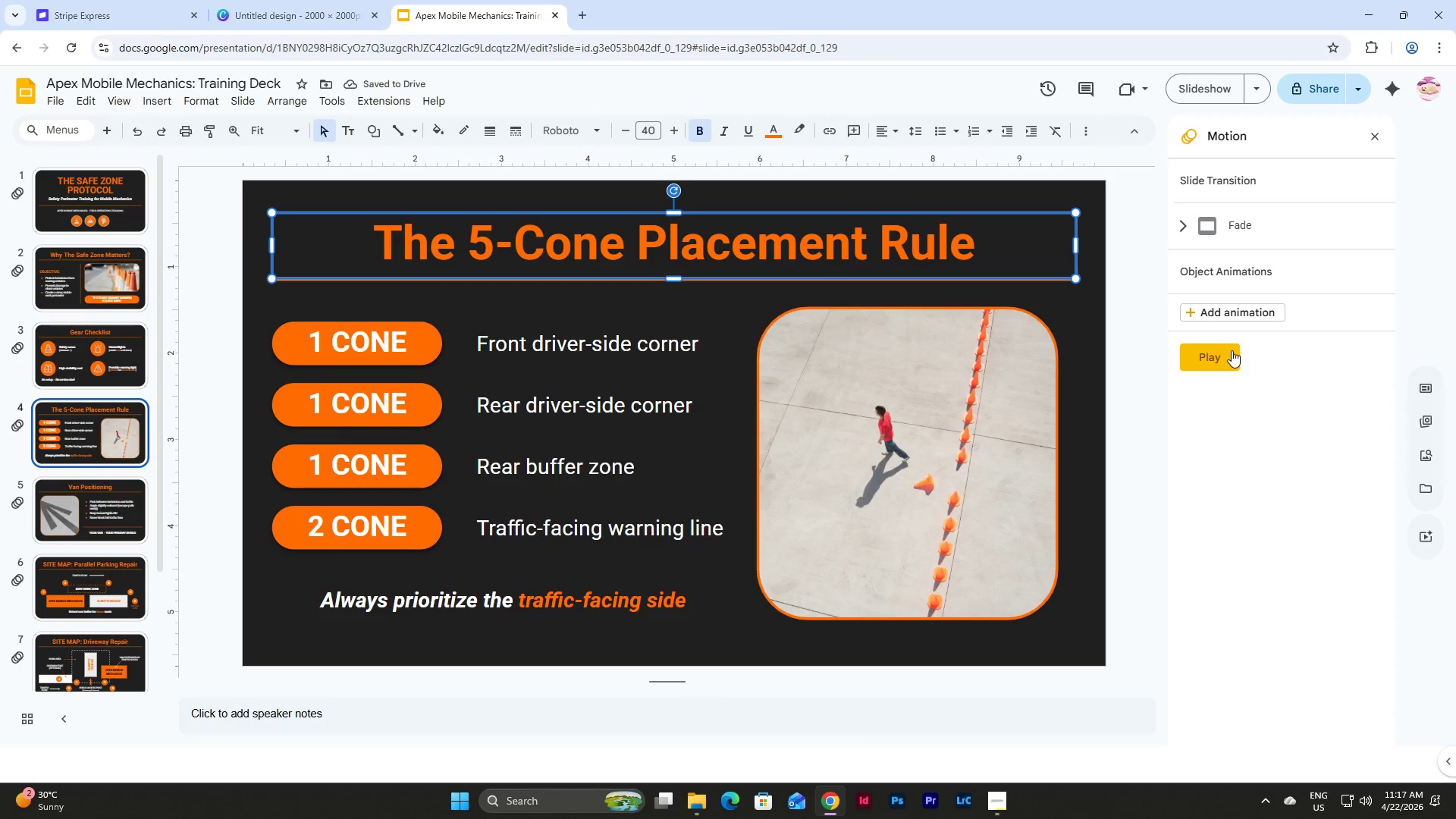 
left_click([1235, 308])
 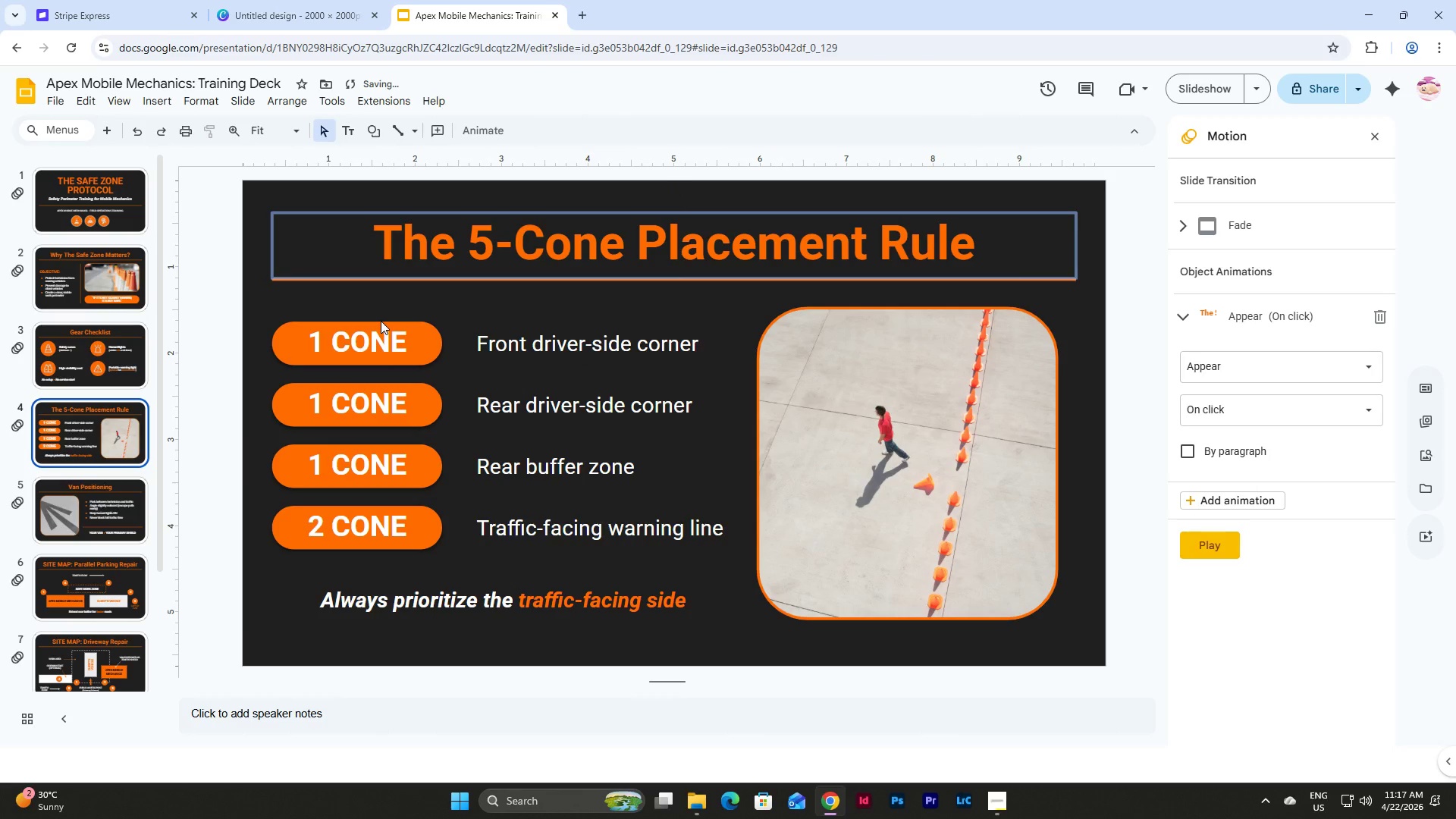 
left_click([383, 327])
 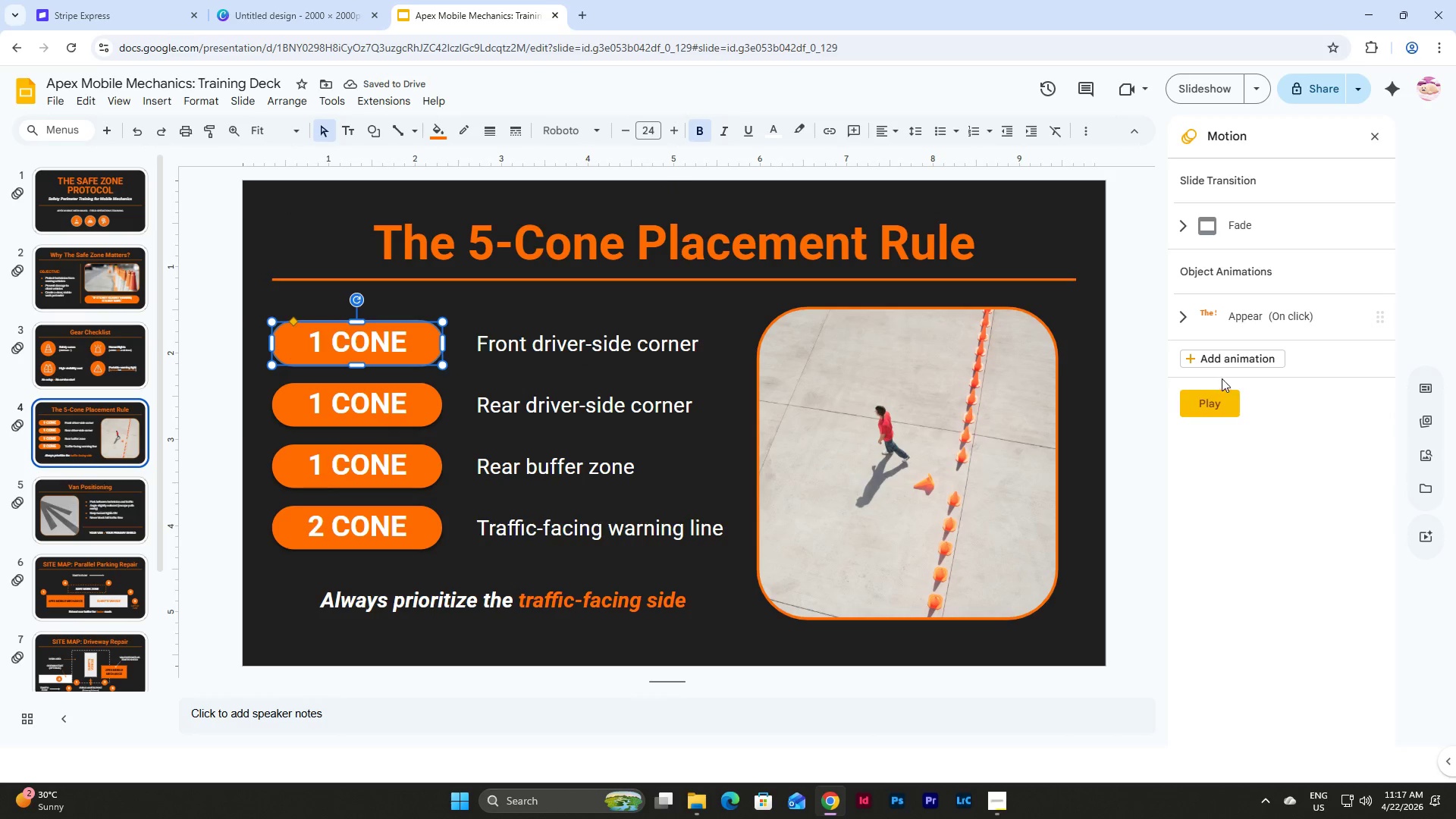 
left_click([1230, 366])
 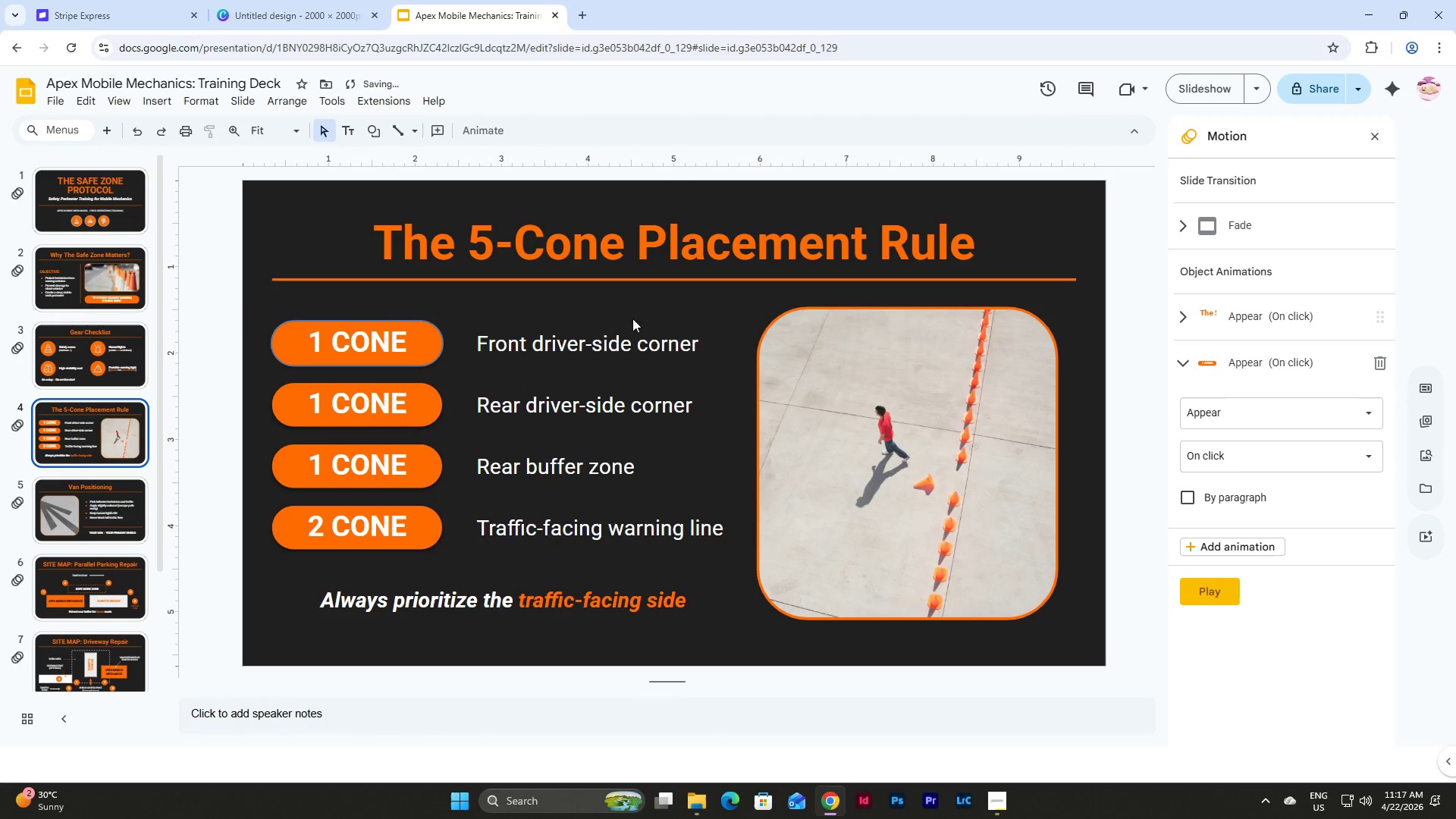 
left_click([633, 325])
 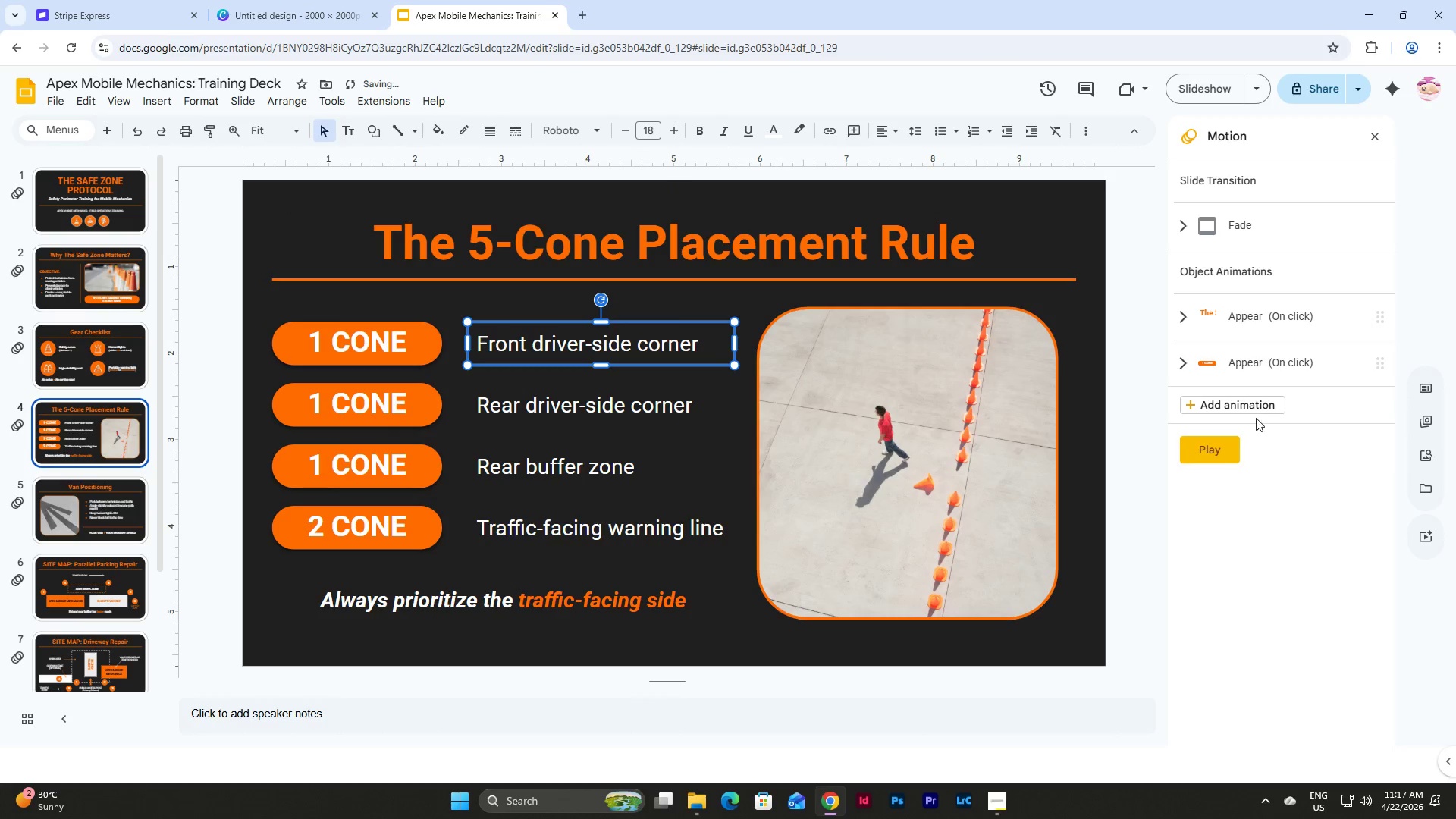 
left_click([1242, 400])
 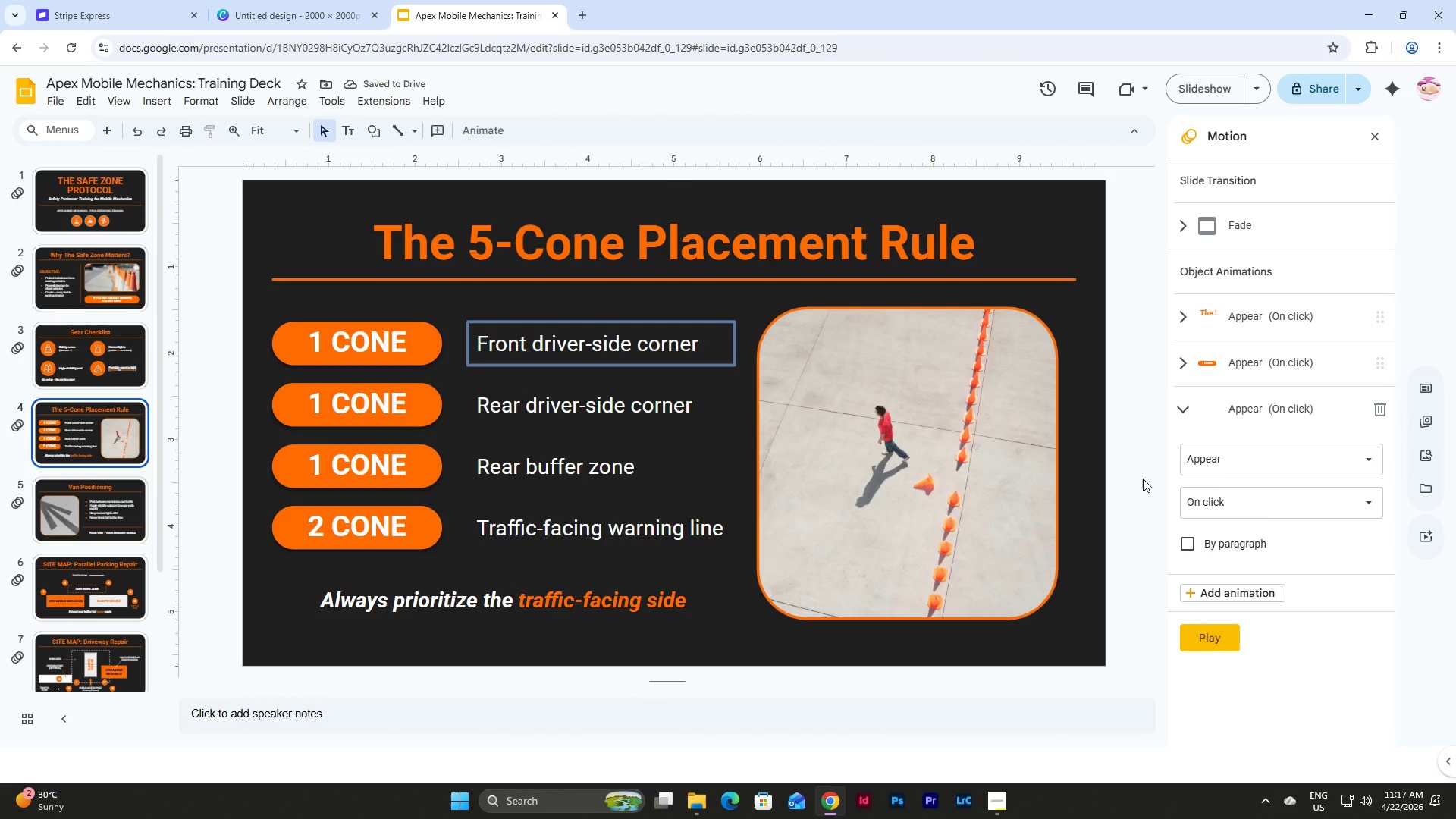 
left_click([925, 330])
 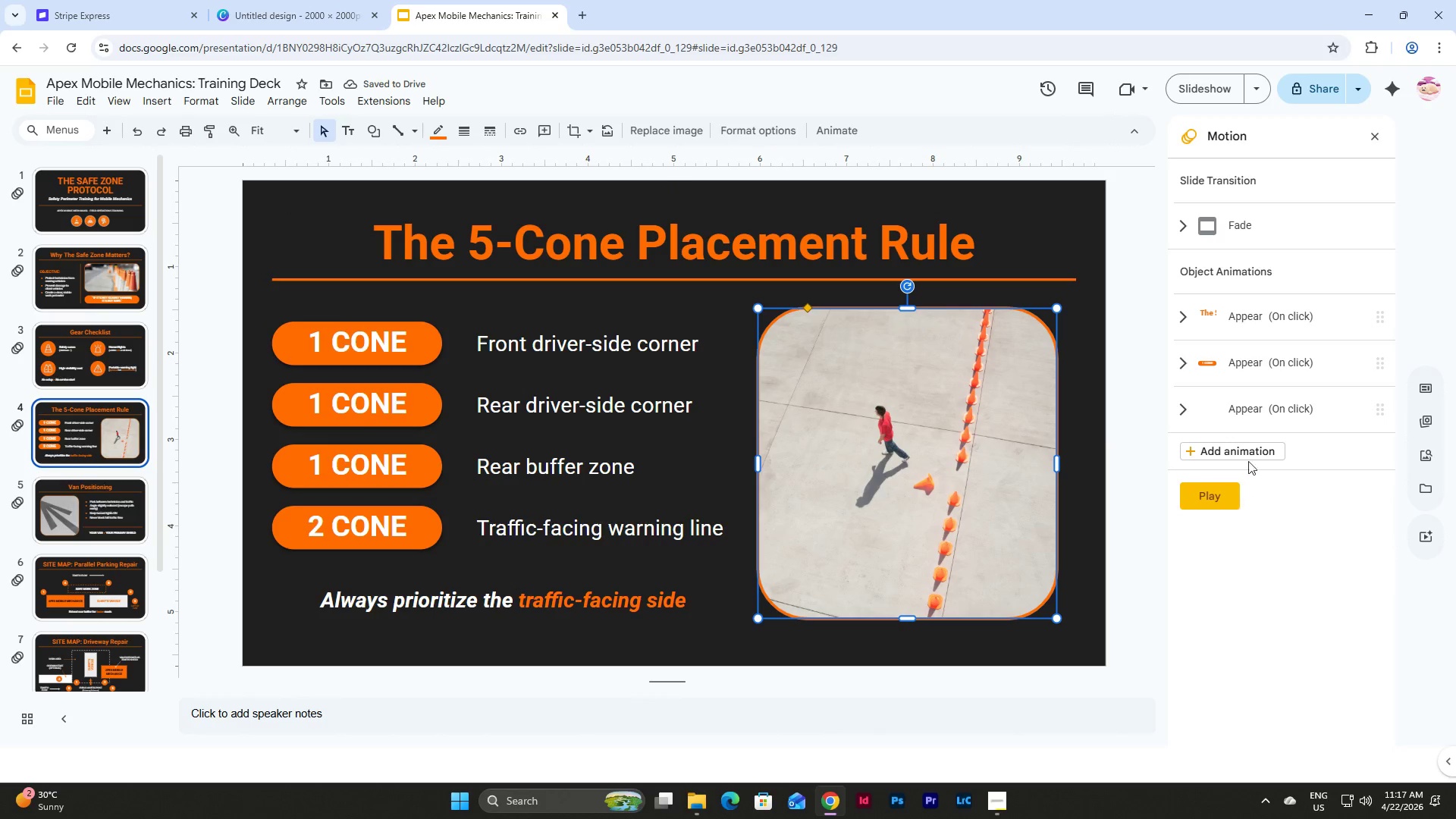 
left_click([1245, 445])
 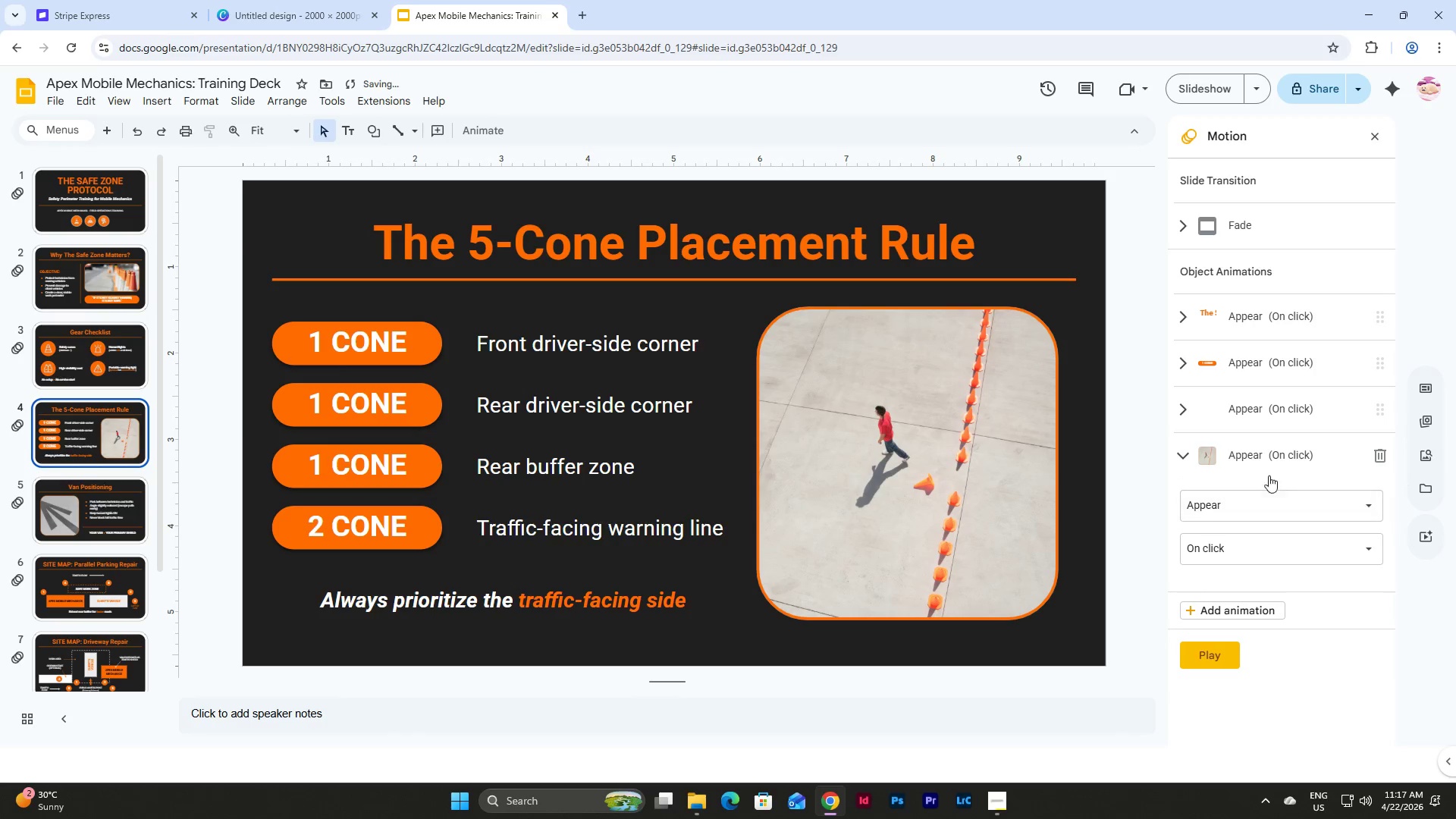 
left_click_drag(start_coordinate=[1262, 455], to_coordinate=[1267, 341])
 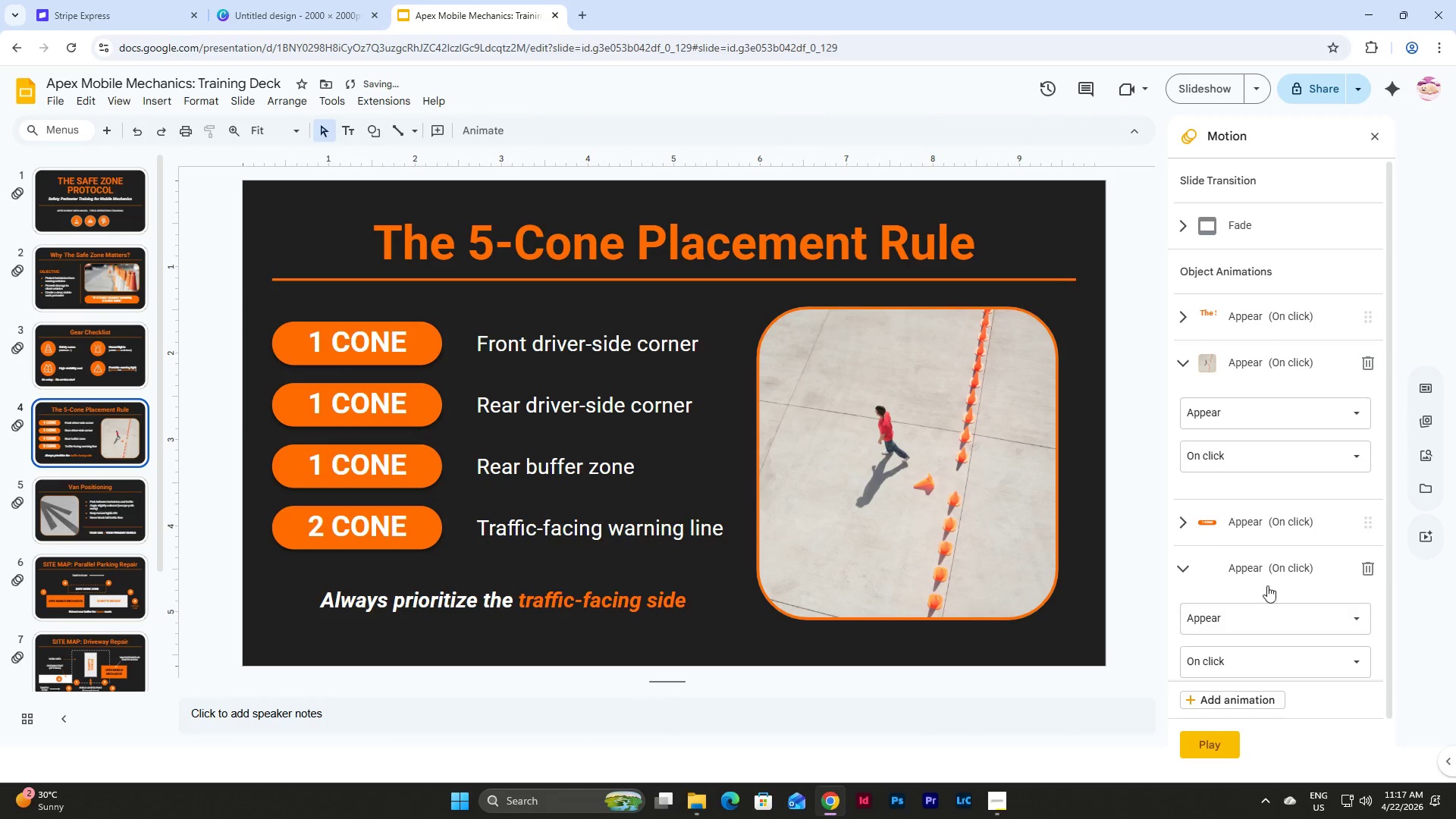 
left_click([1335, 737])
 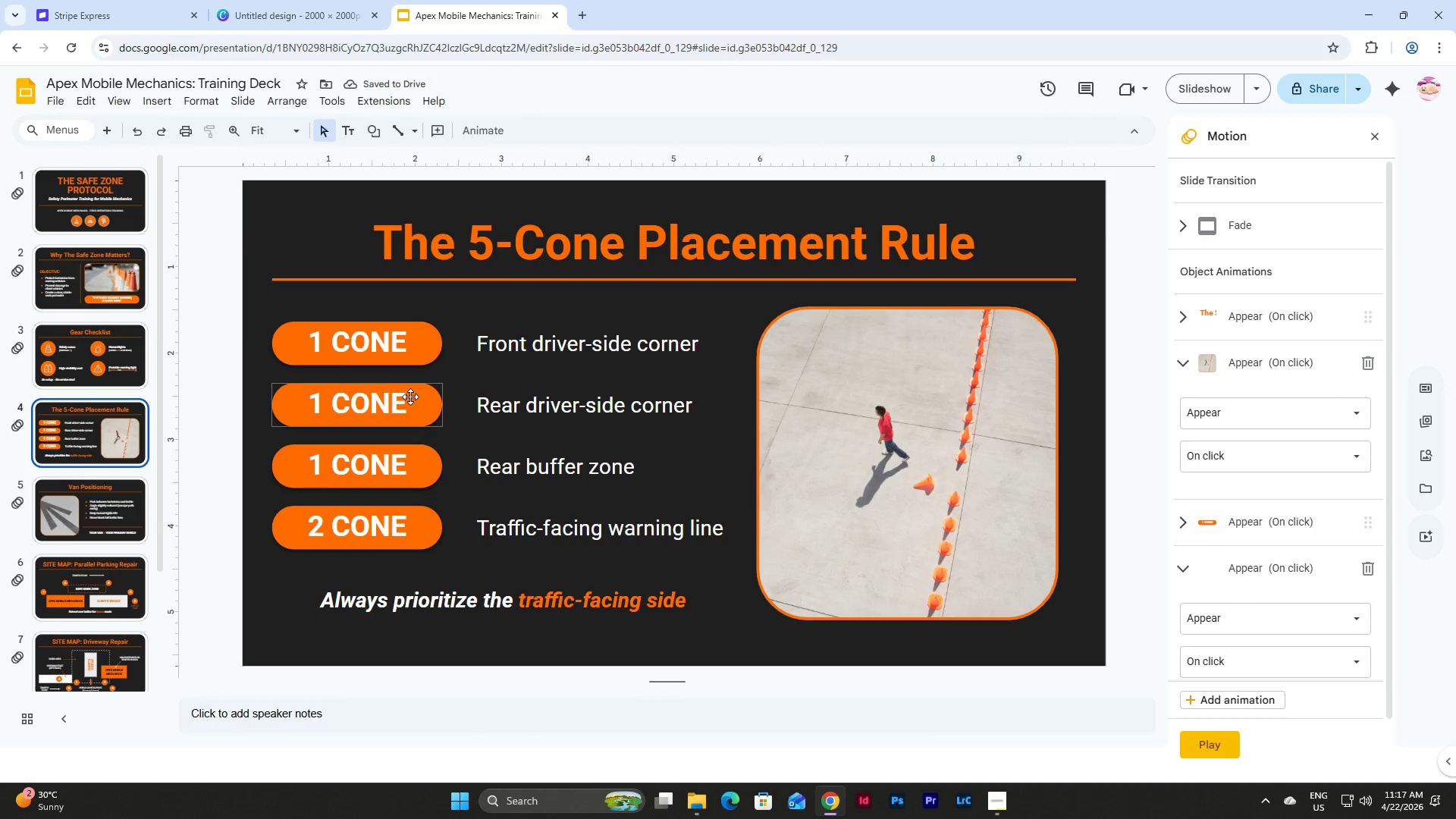 
left_click([410, 397])
 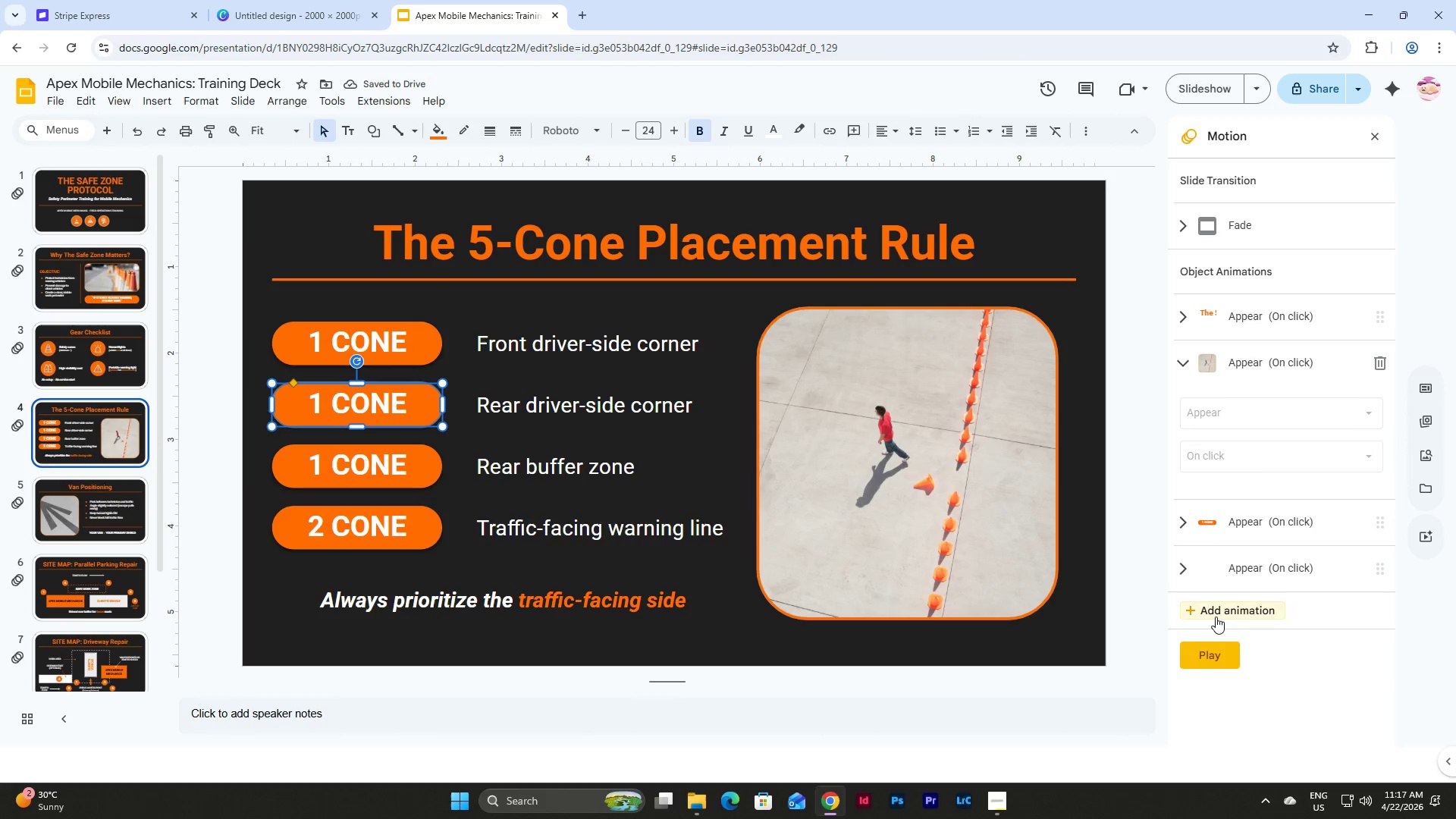 
left_click([1217, 614])
 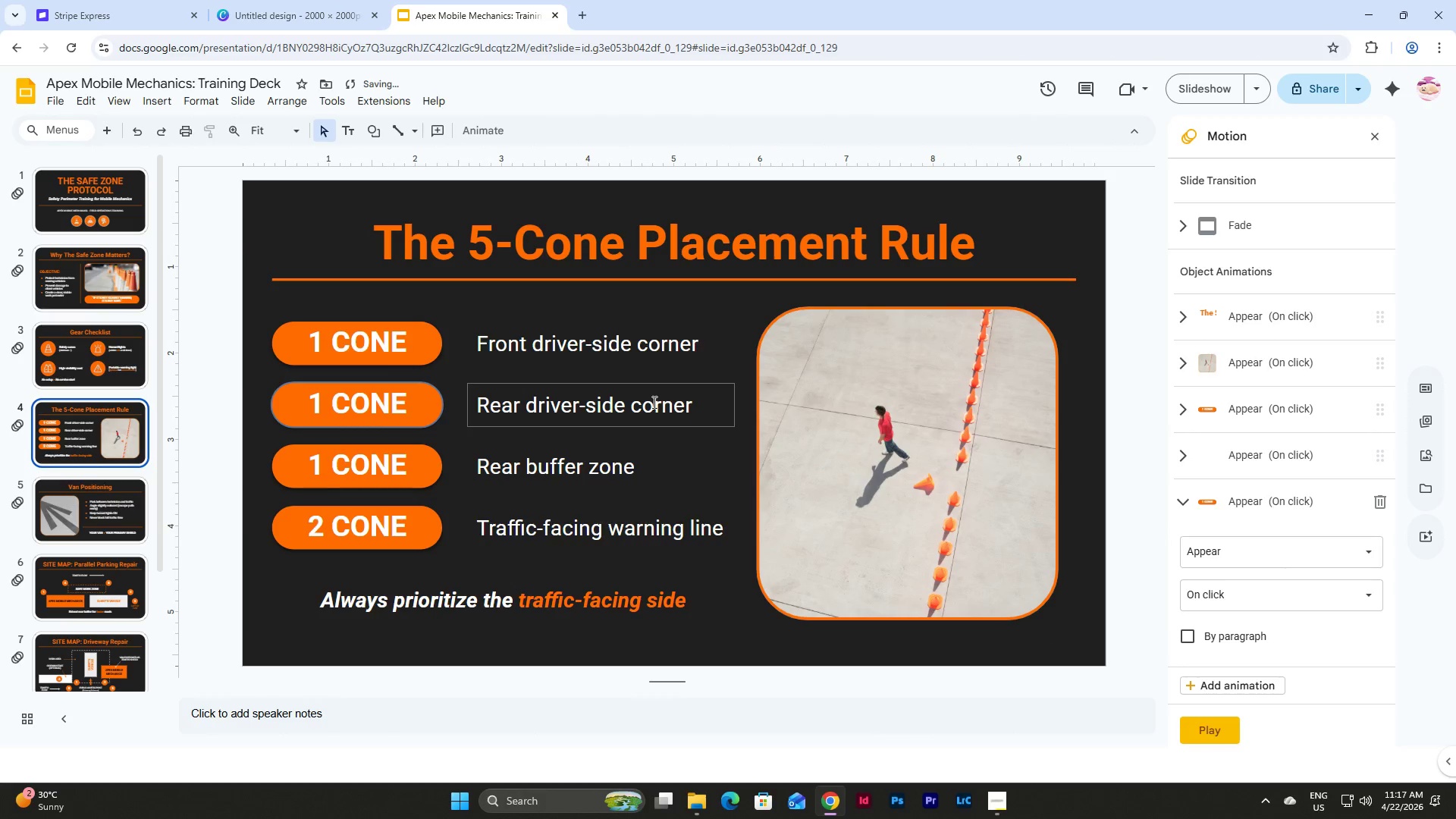 
left_click([656, 388])
 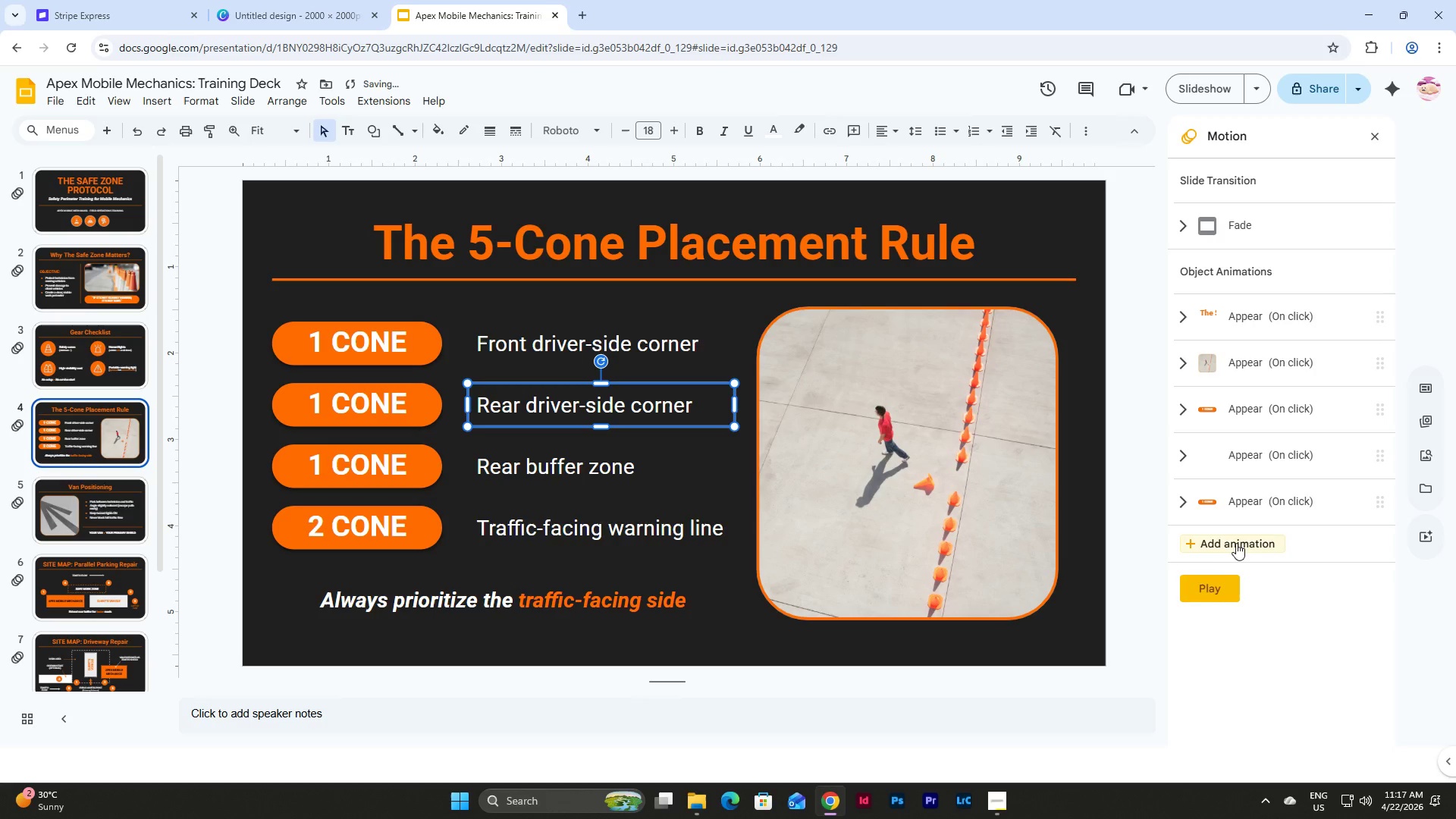 
left_click([1236, 541])
 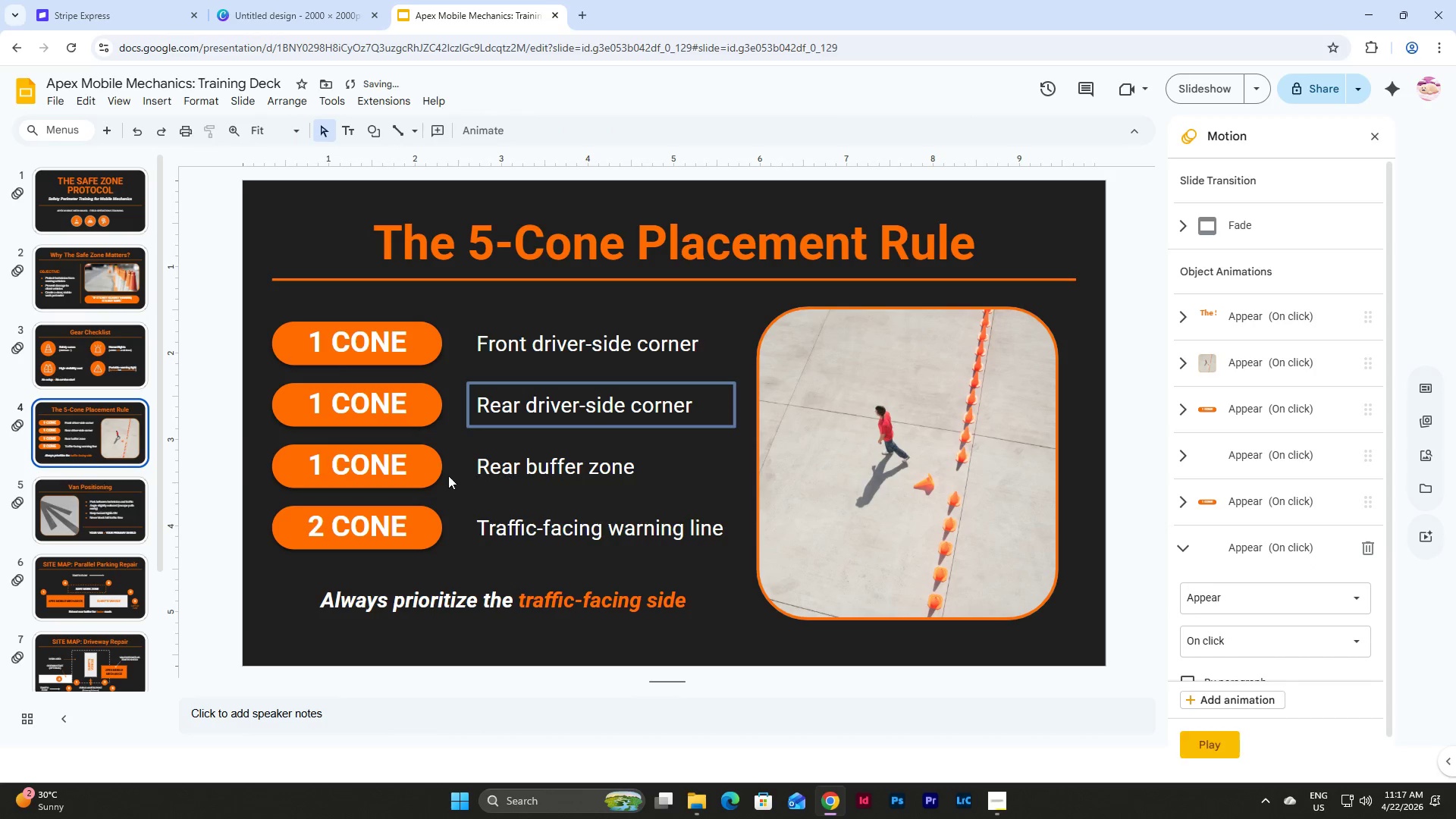 
left_click([412, 466])
 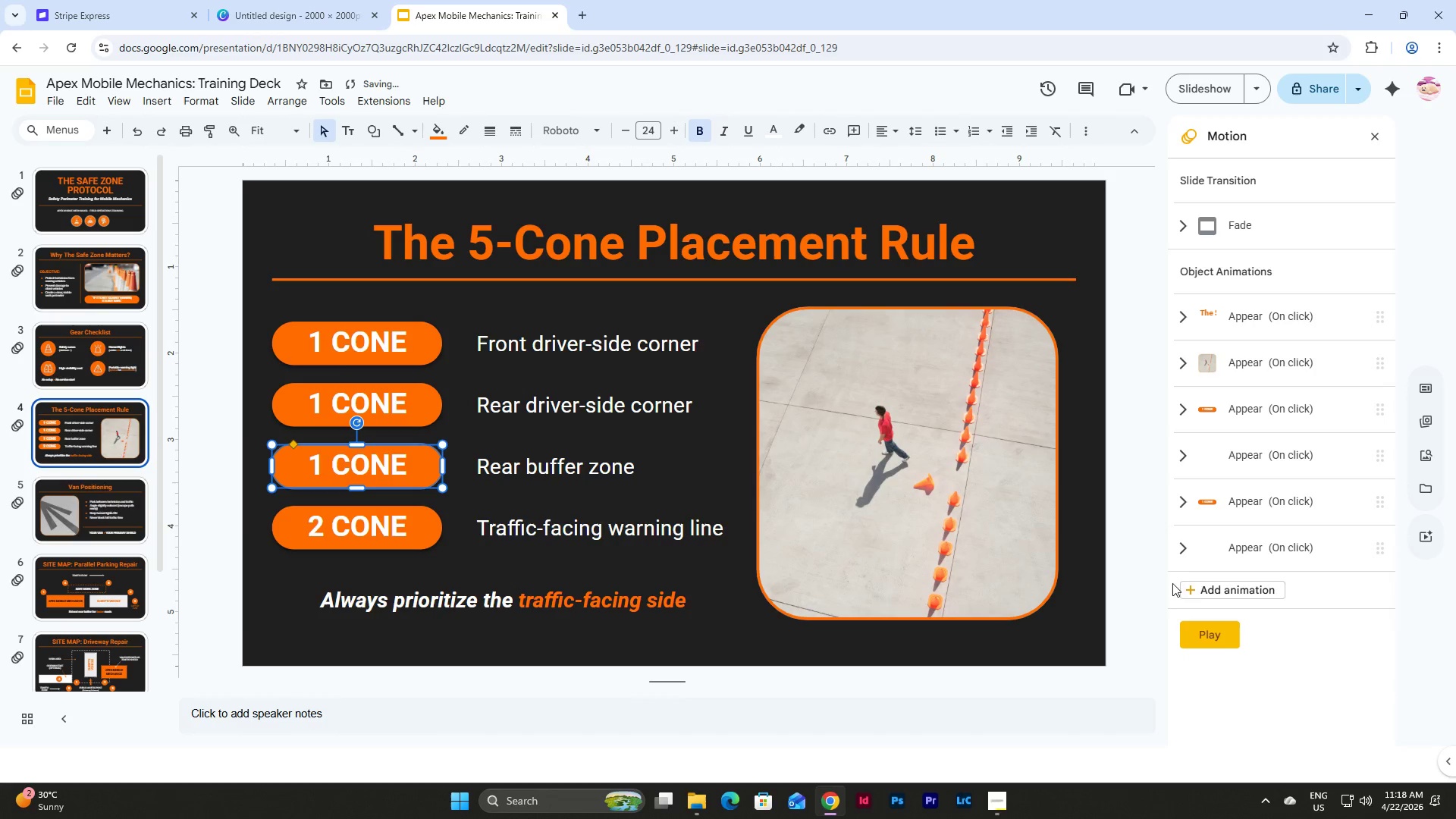 
left_click([1200, 594])
 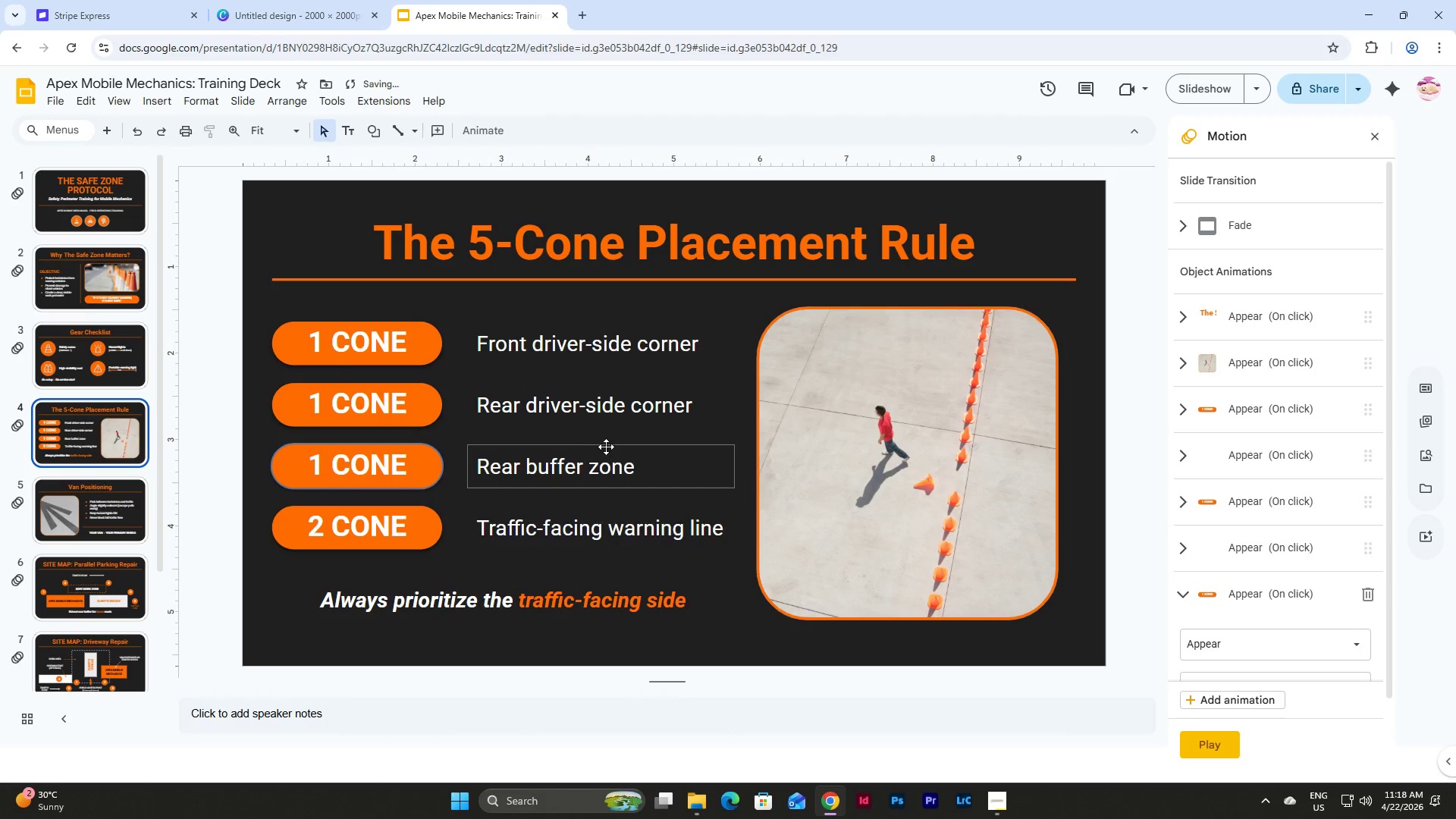 
left_click([609, 448])
 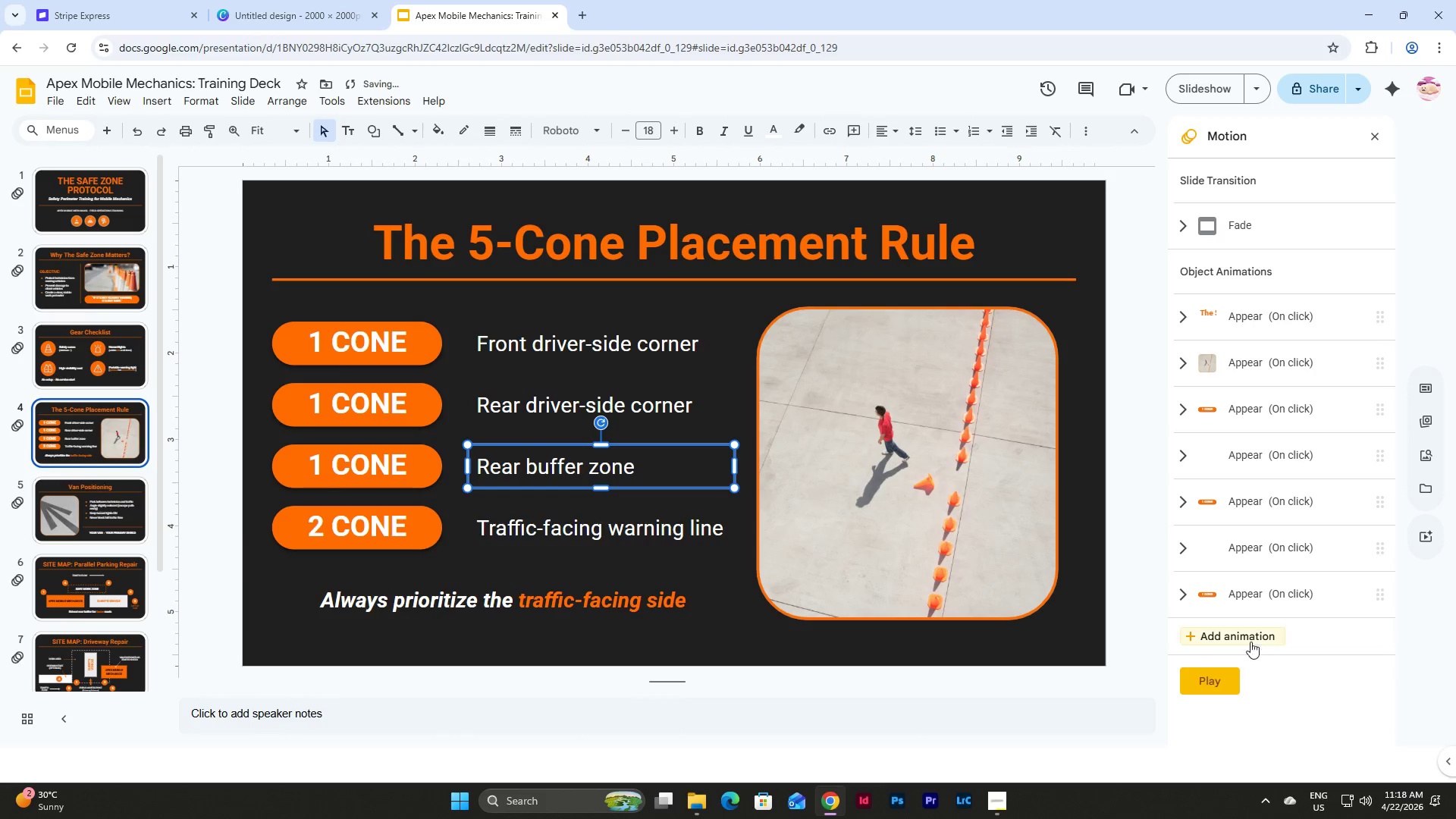 
left_click([1247, 639])
 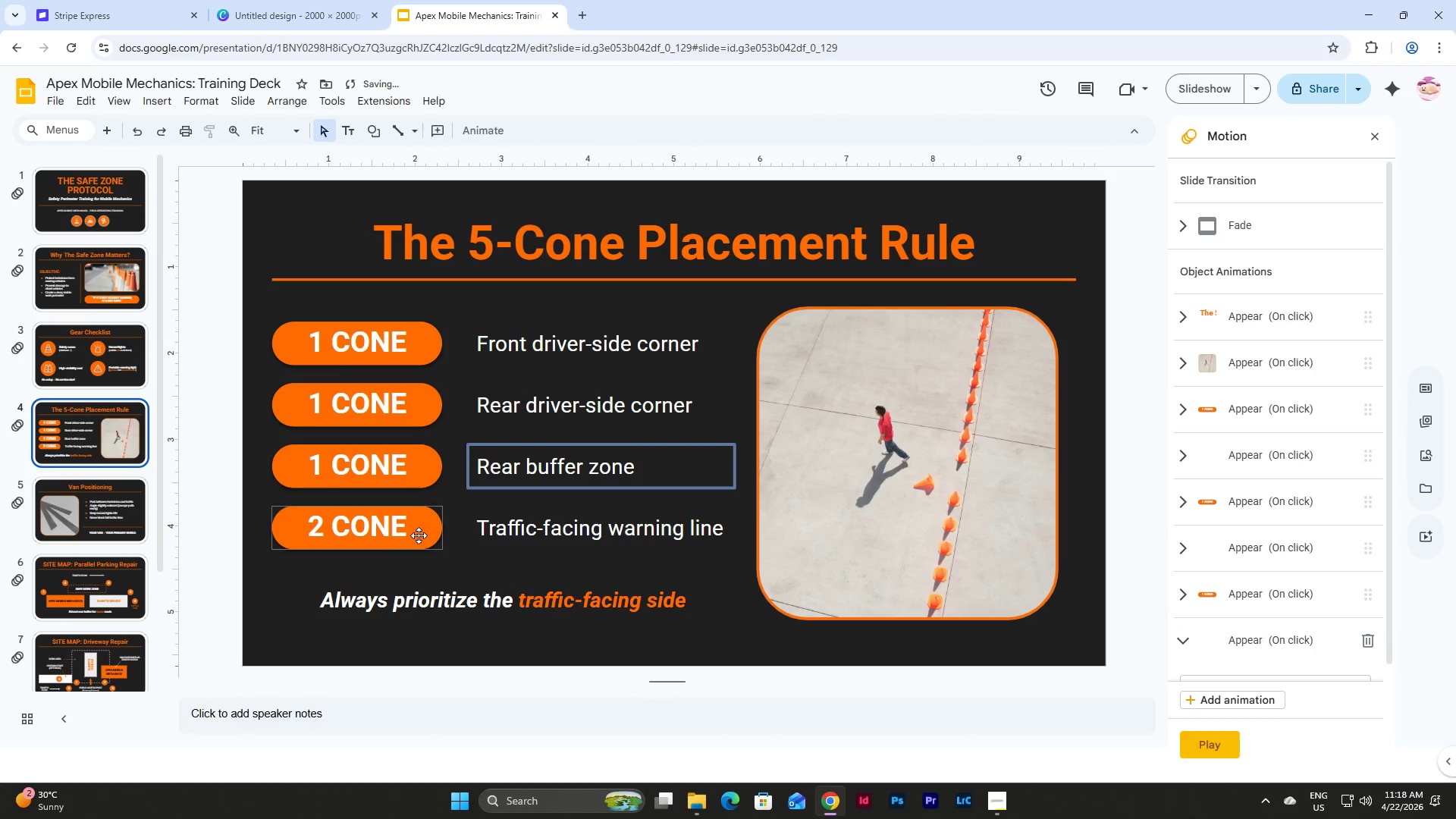 
left_click([411, 526])
 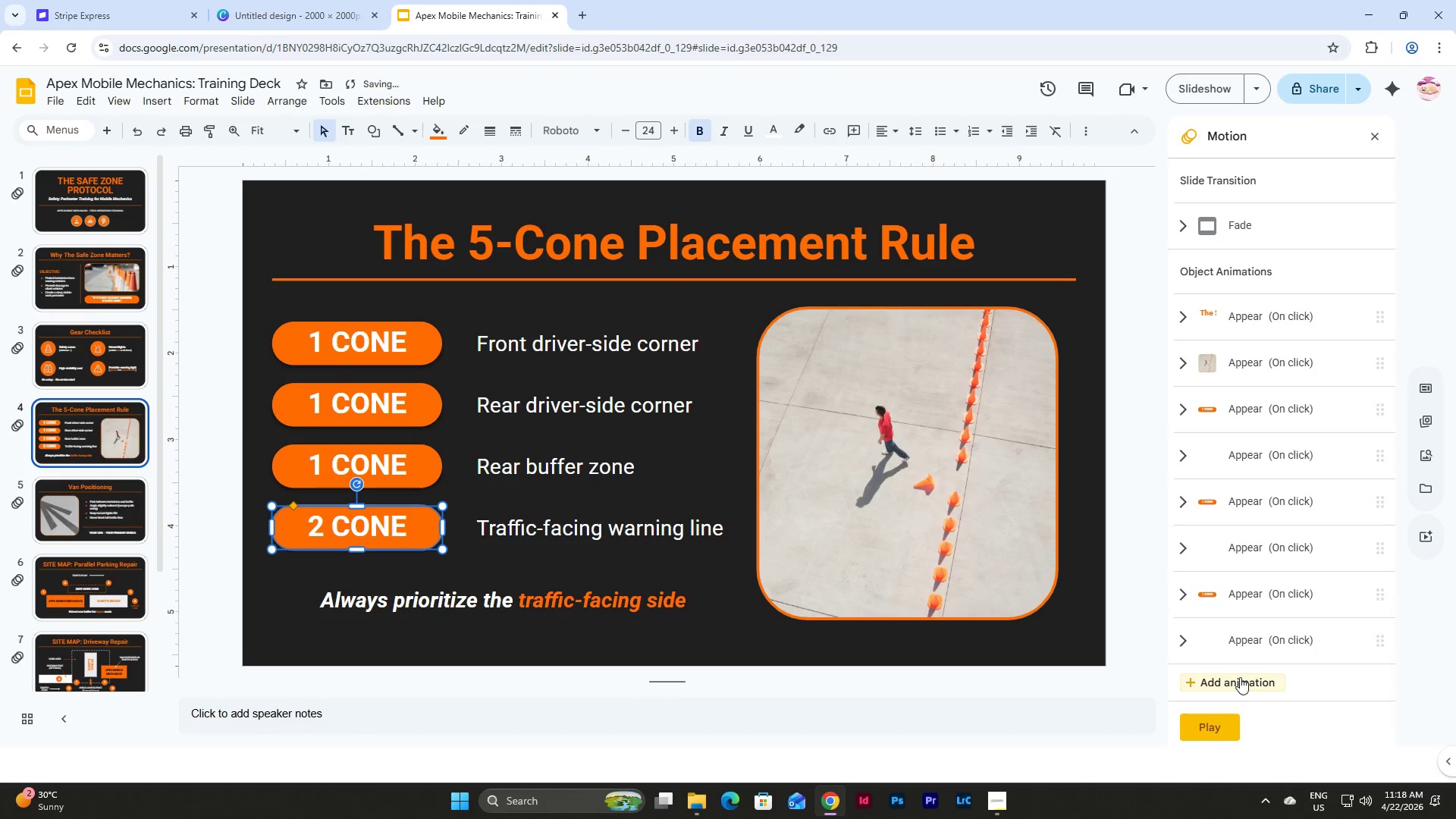 
left_click([1240, 677])
 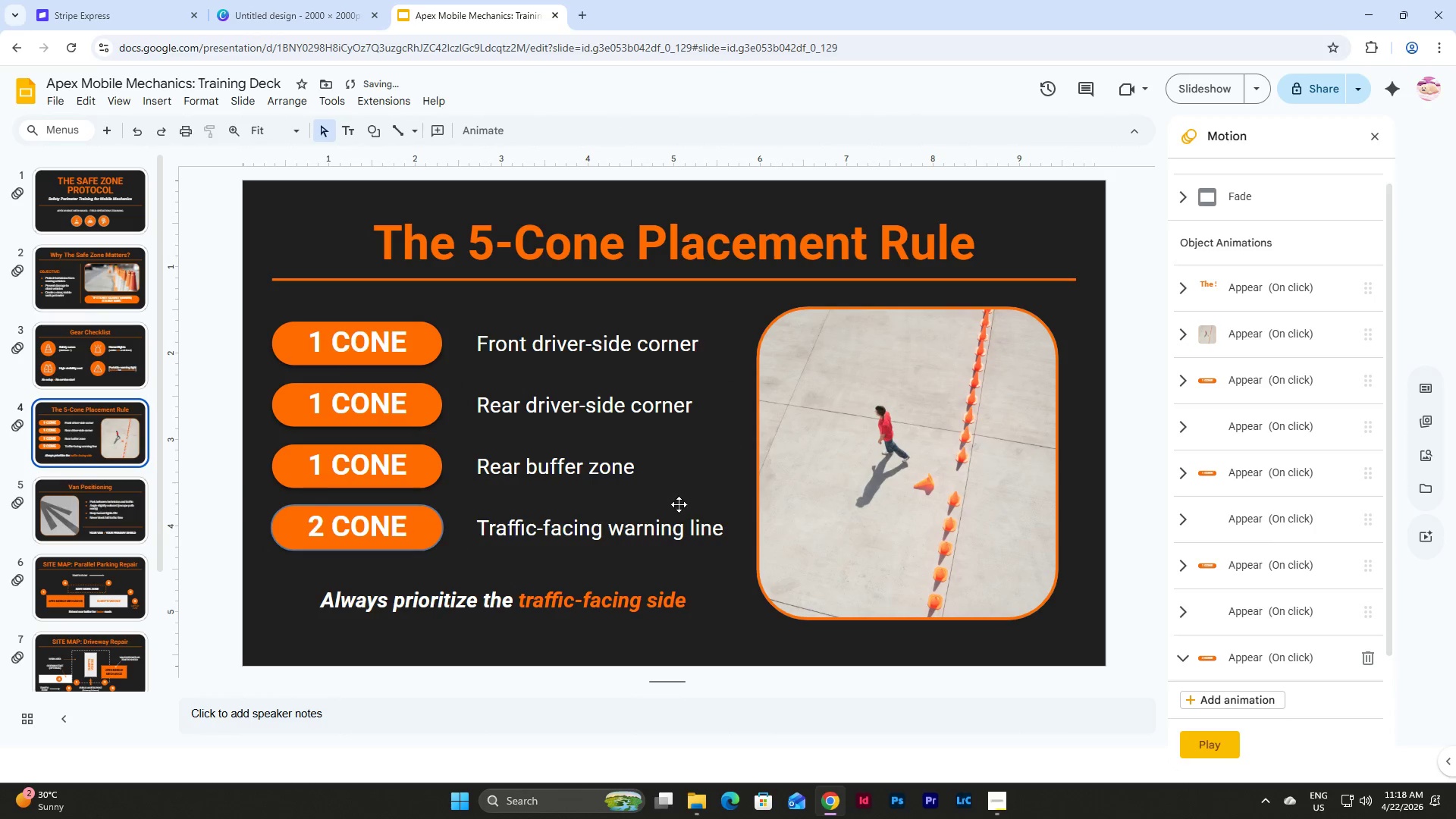 
left_click([674, 512])
 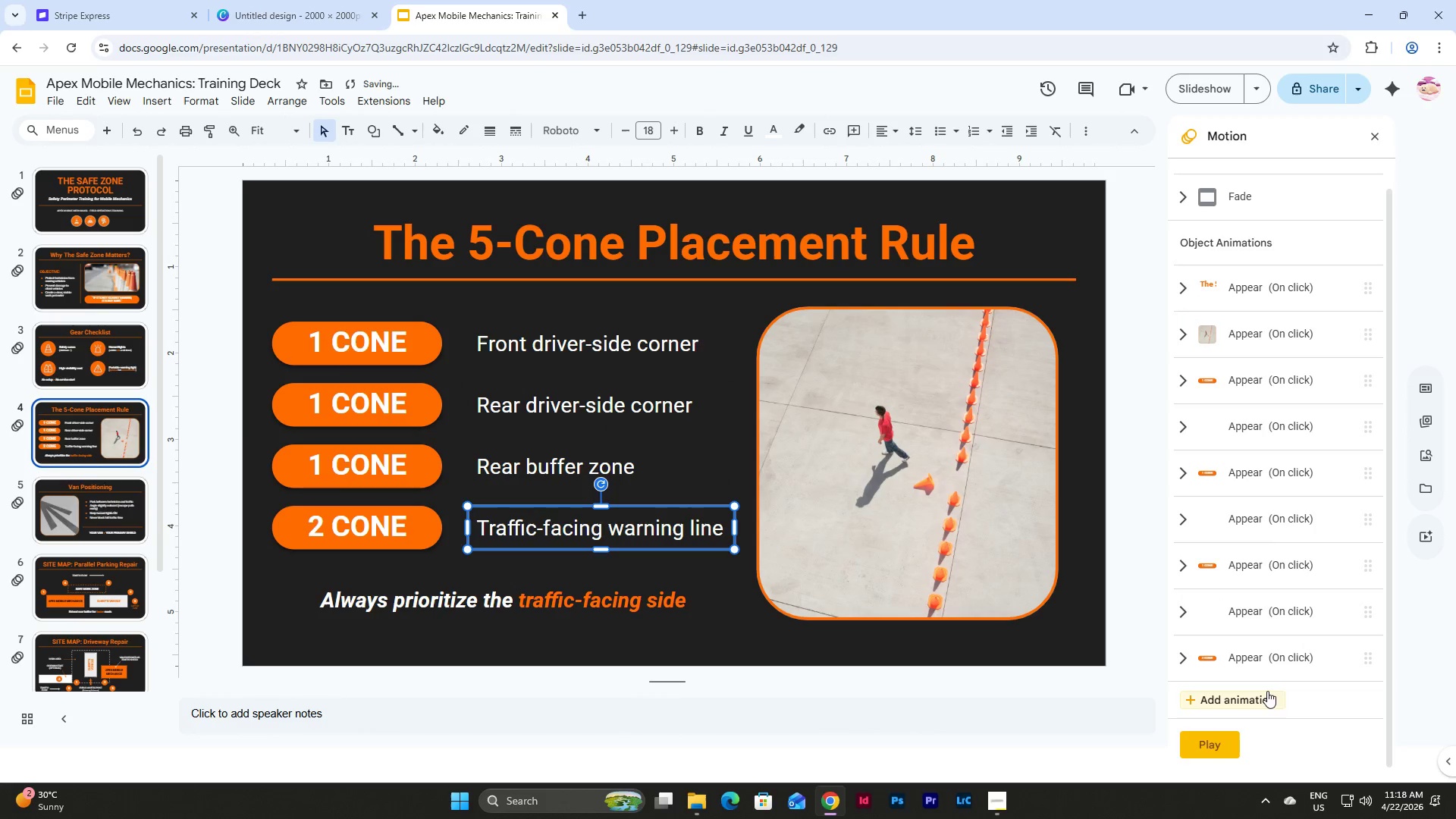 
left_click([1265, 700])
 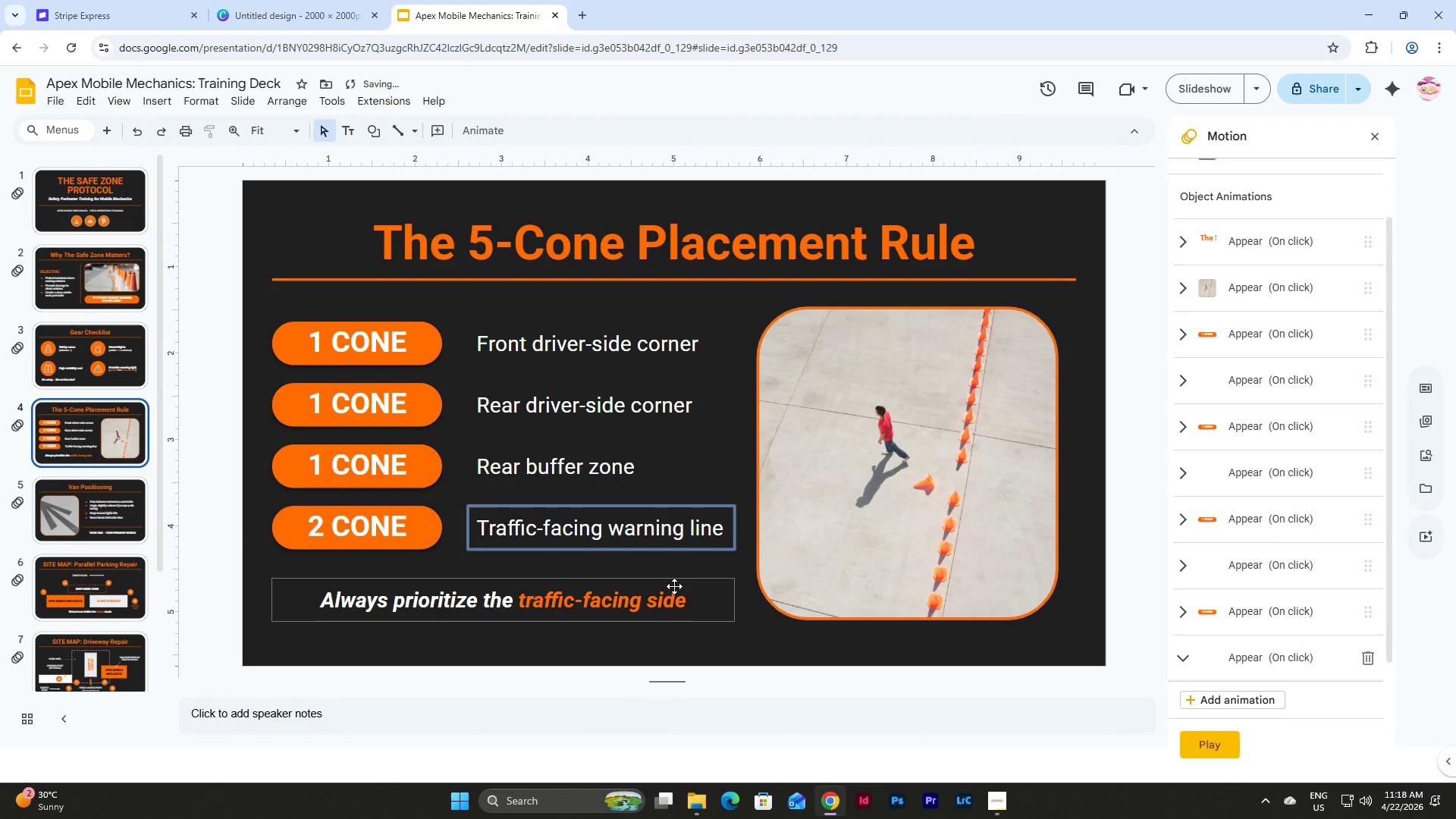 
left_click([674, 586])
 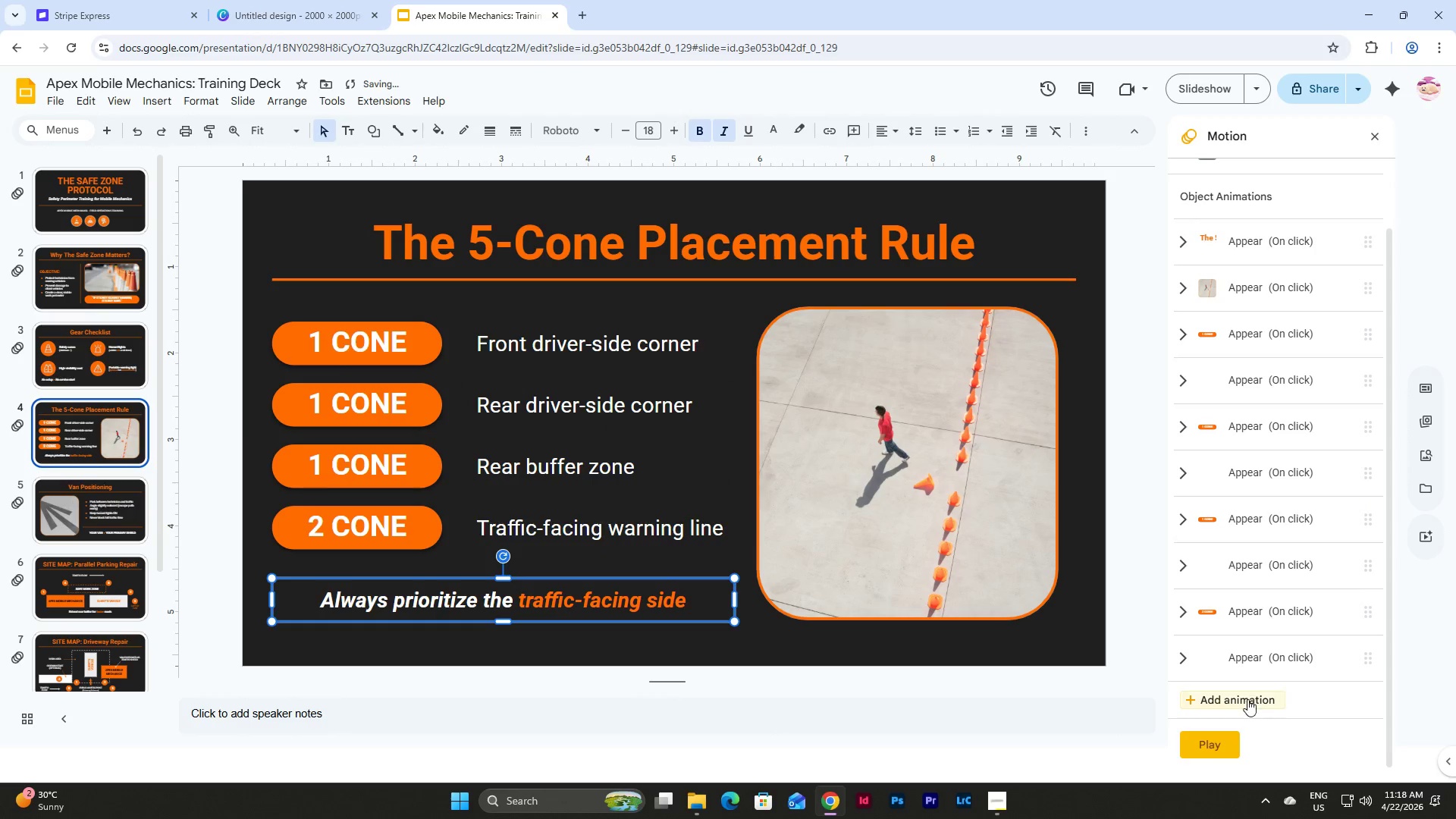 
left_click([1248, 701])
 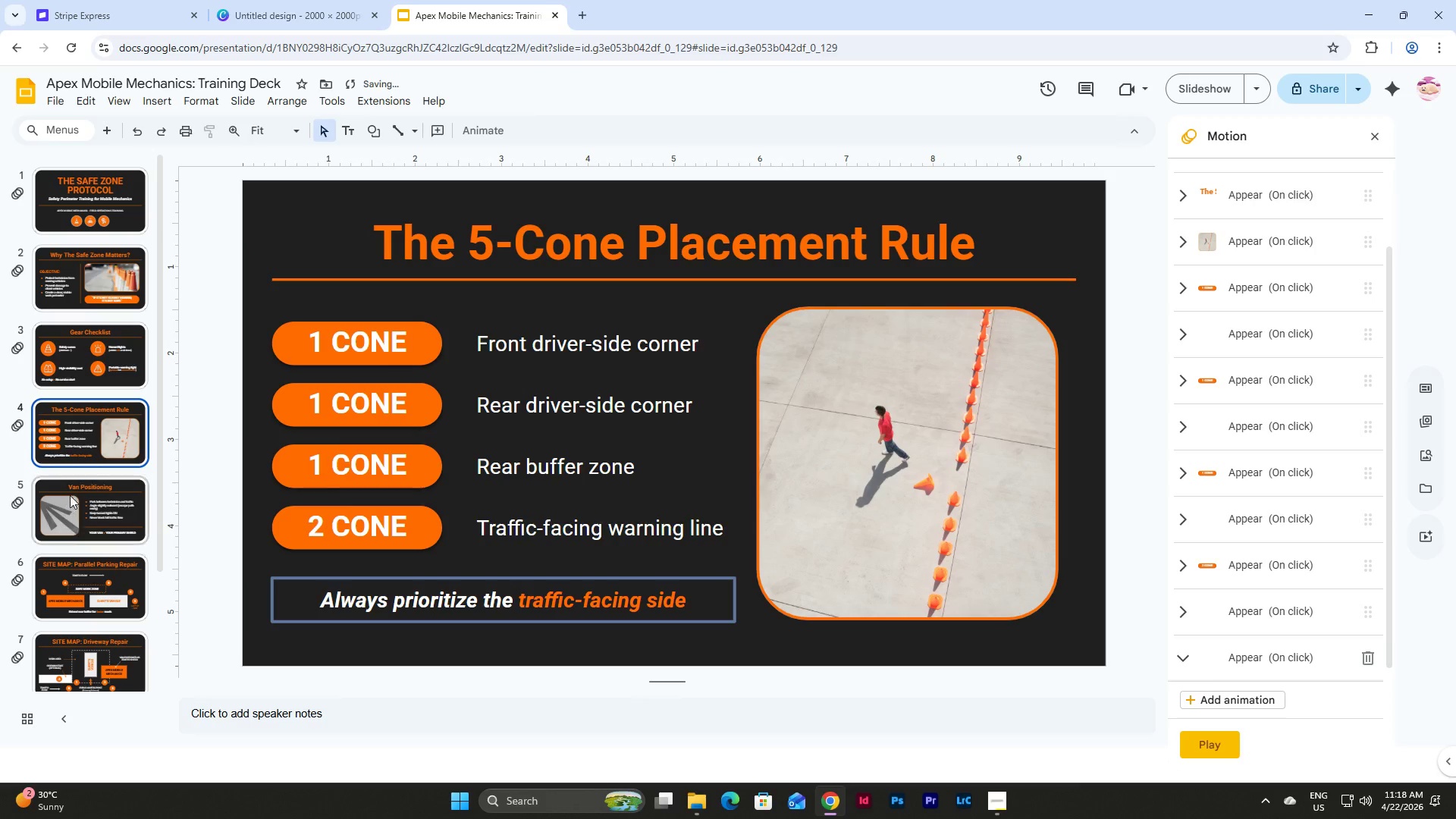 
left_click([116, 501])
 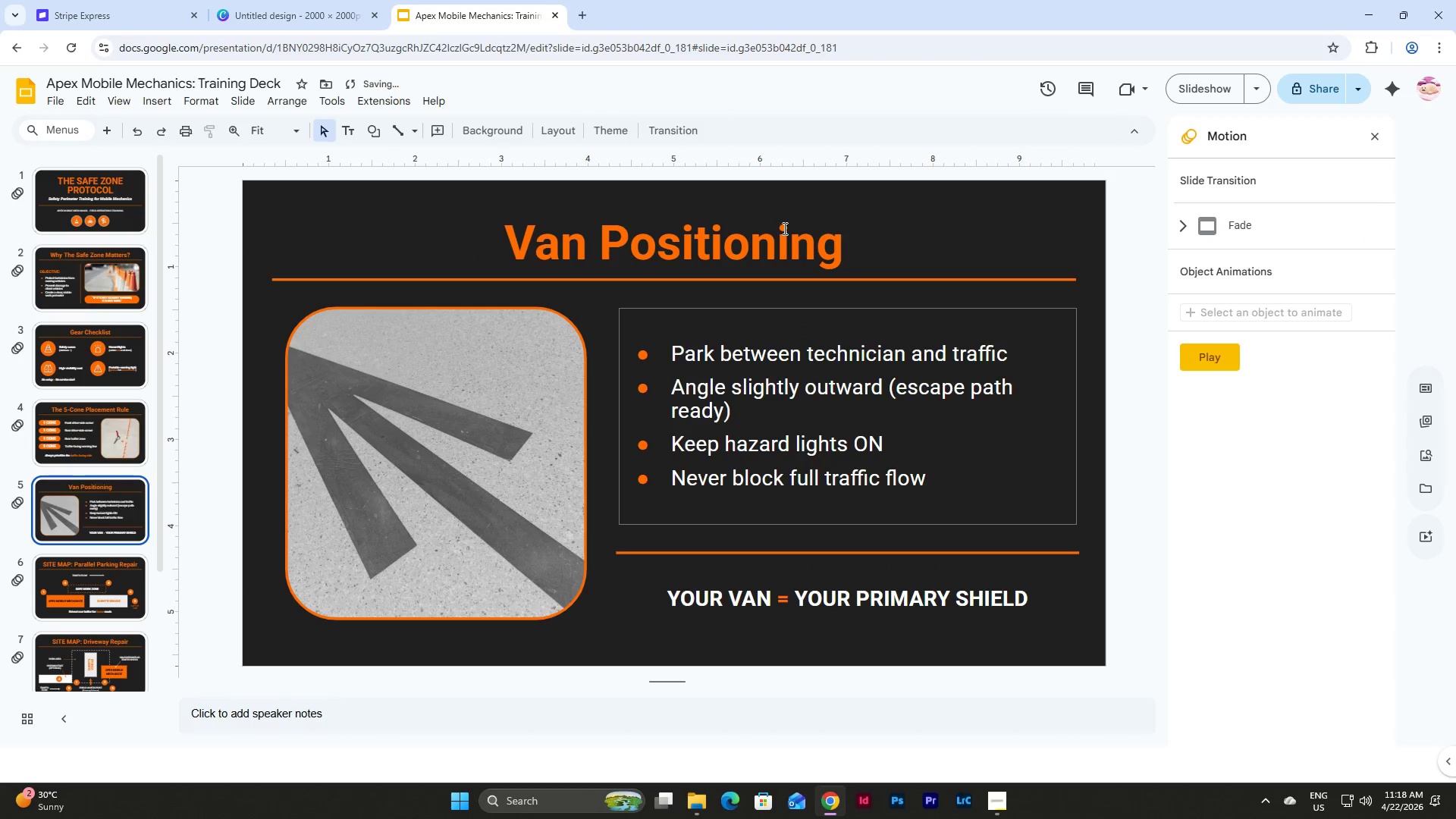 
left_click([784, 213])
 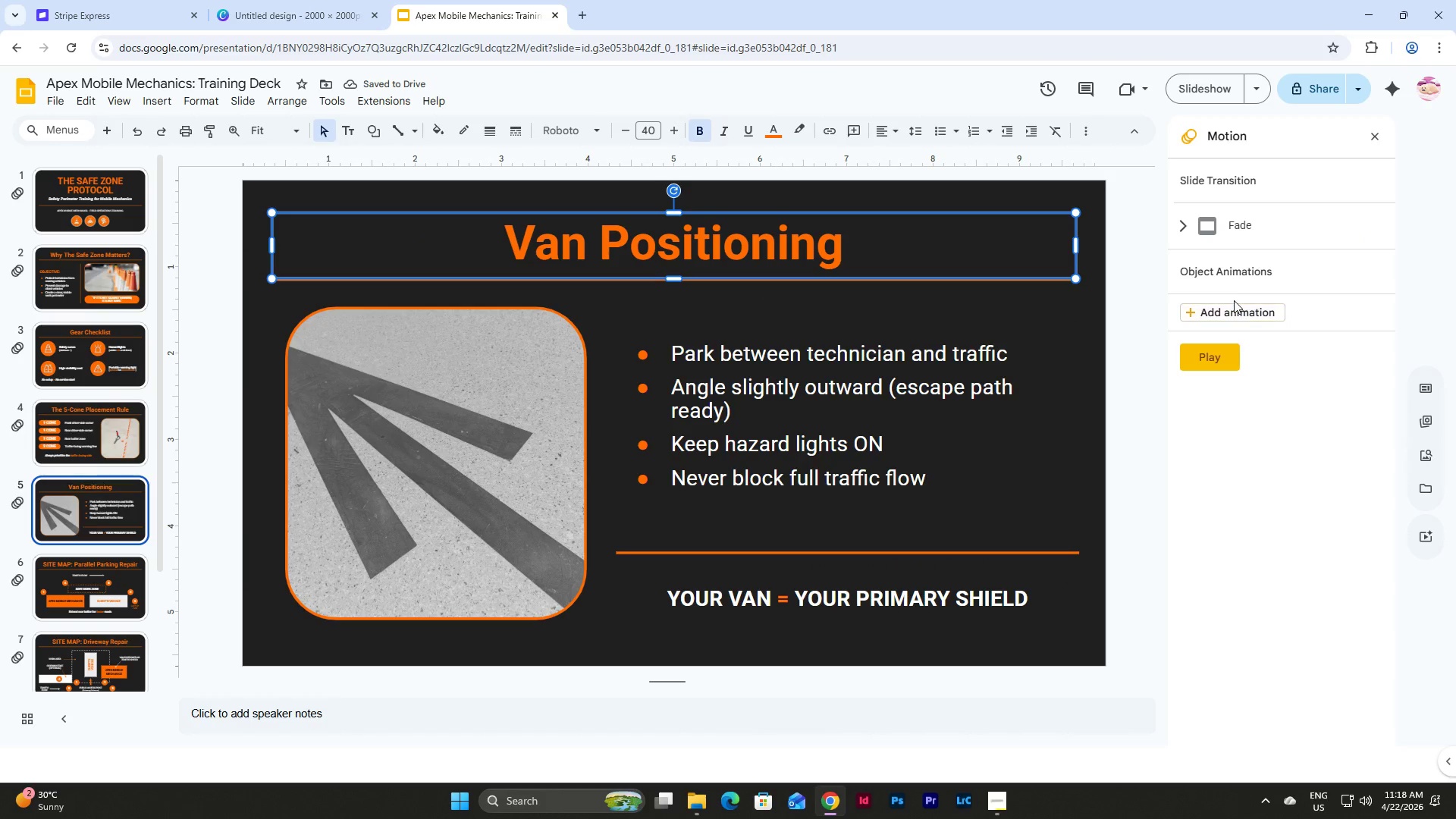 
left_click([1232, 310])
 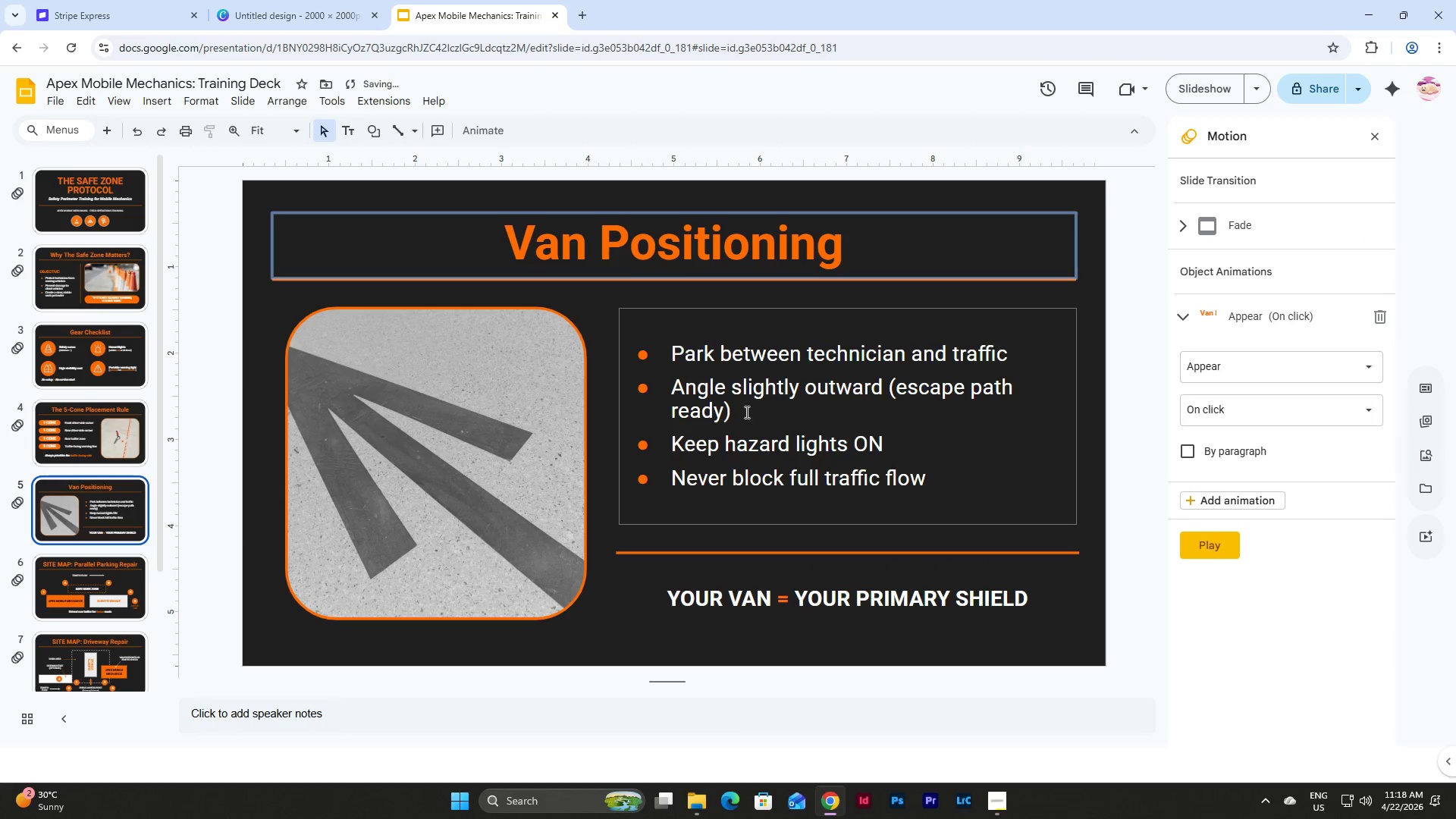 
left_click([484, 395])
 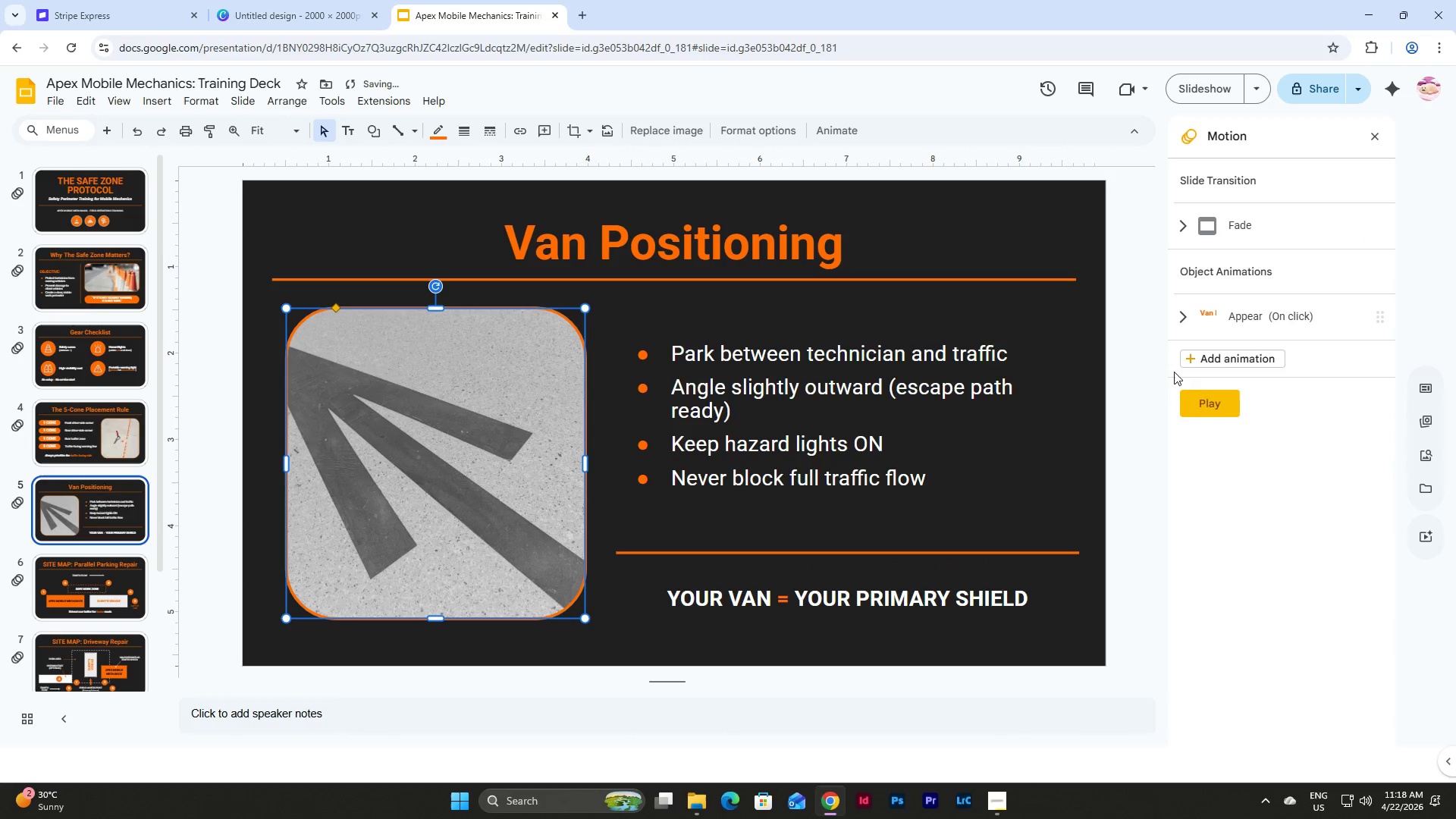 
left_click([1188, 363])
 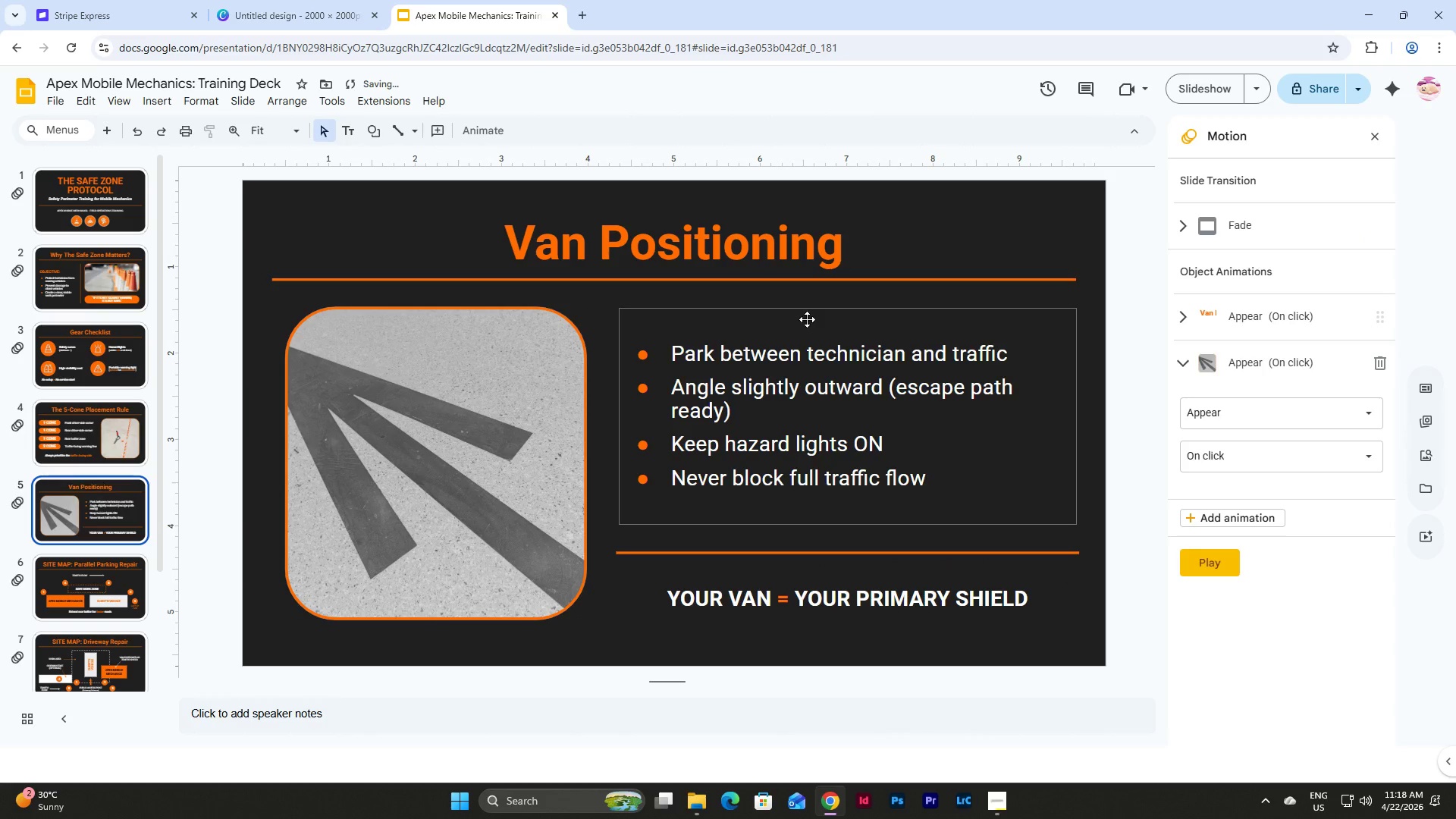 
left_click([808, 318])
 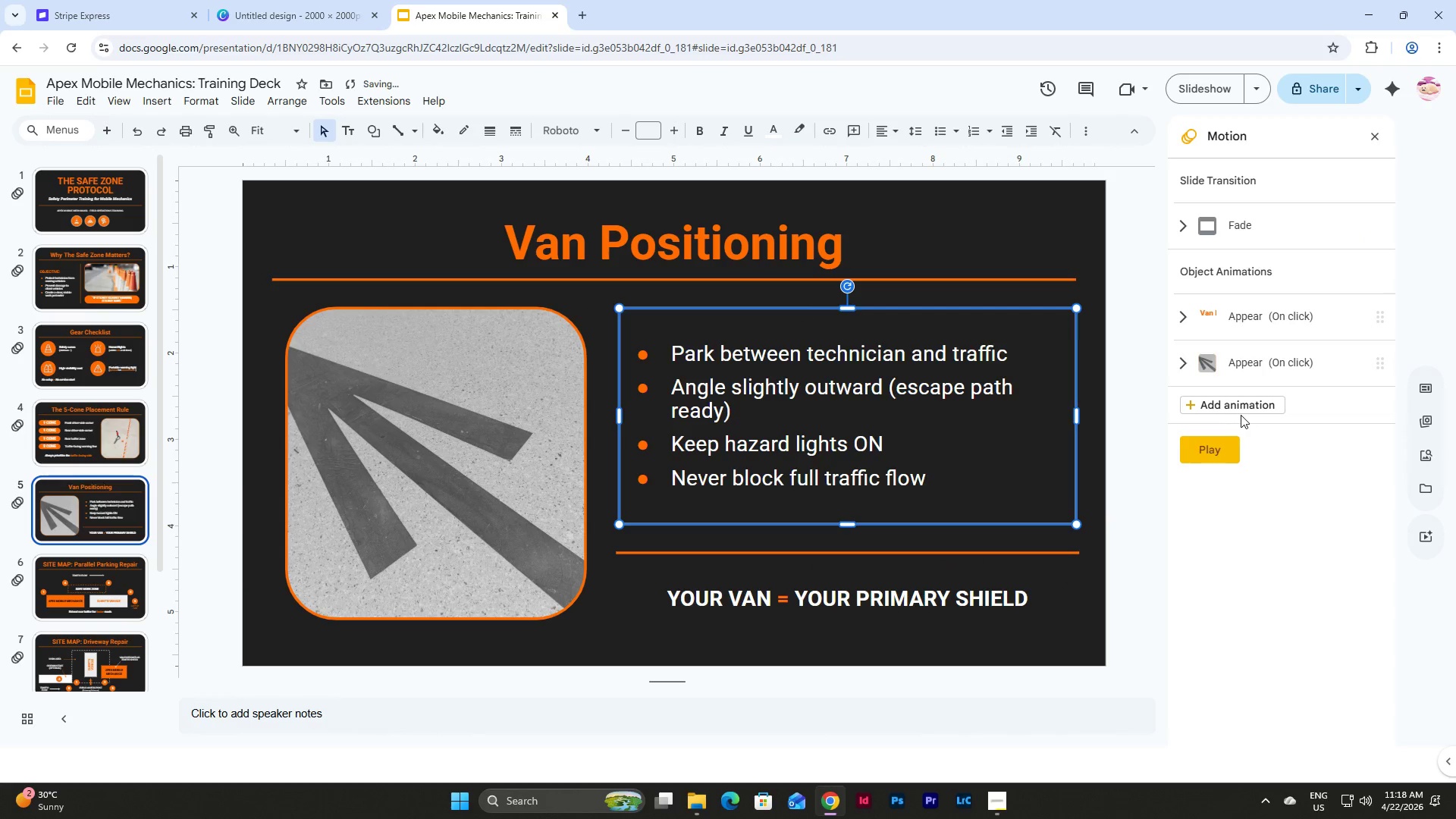 
left_click([1239, 404])
 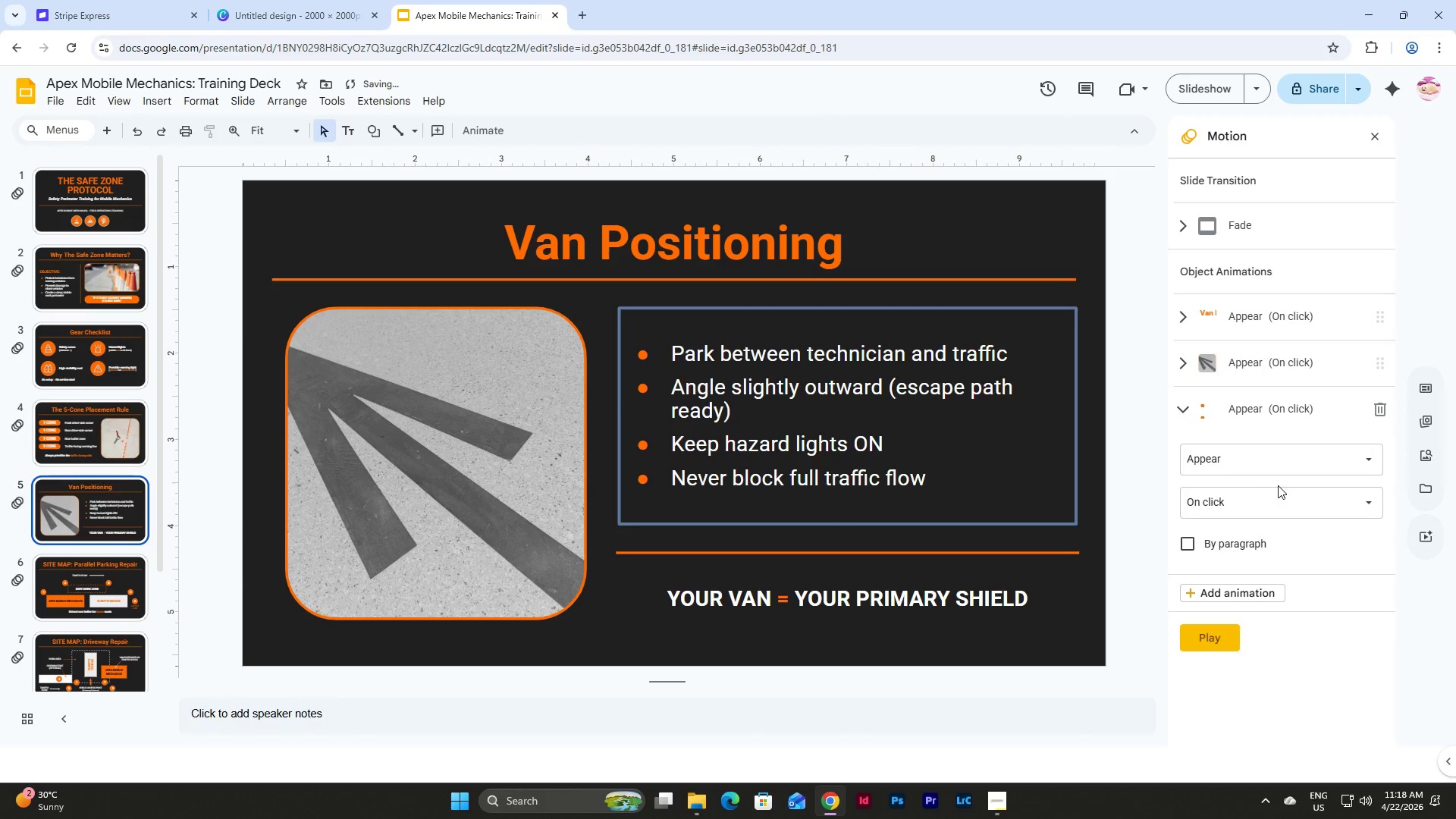 
left_click([1315, 462])
 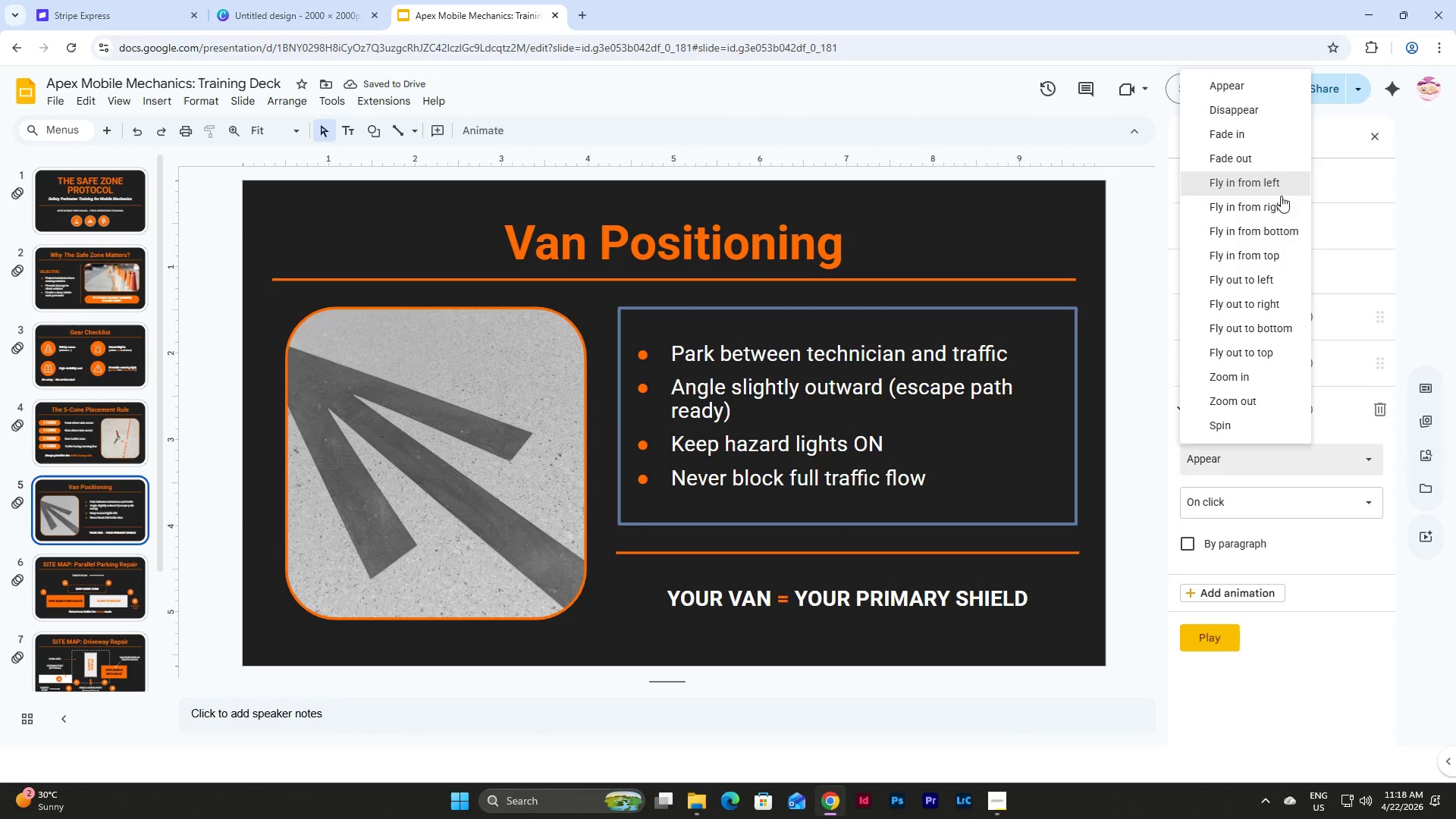 
left_click([1281, 217])
 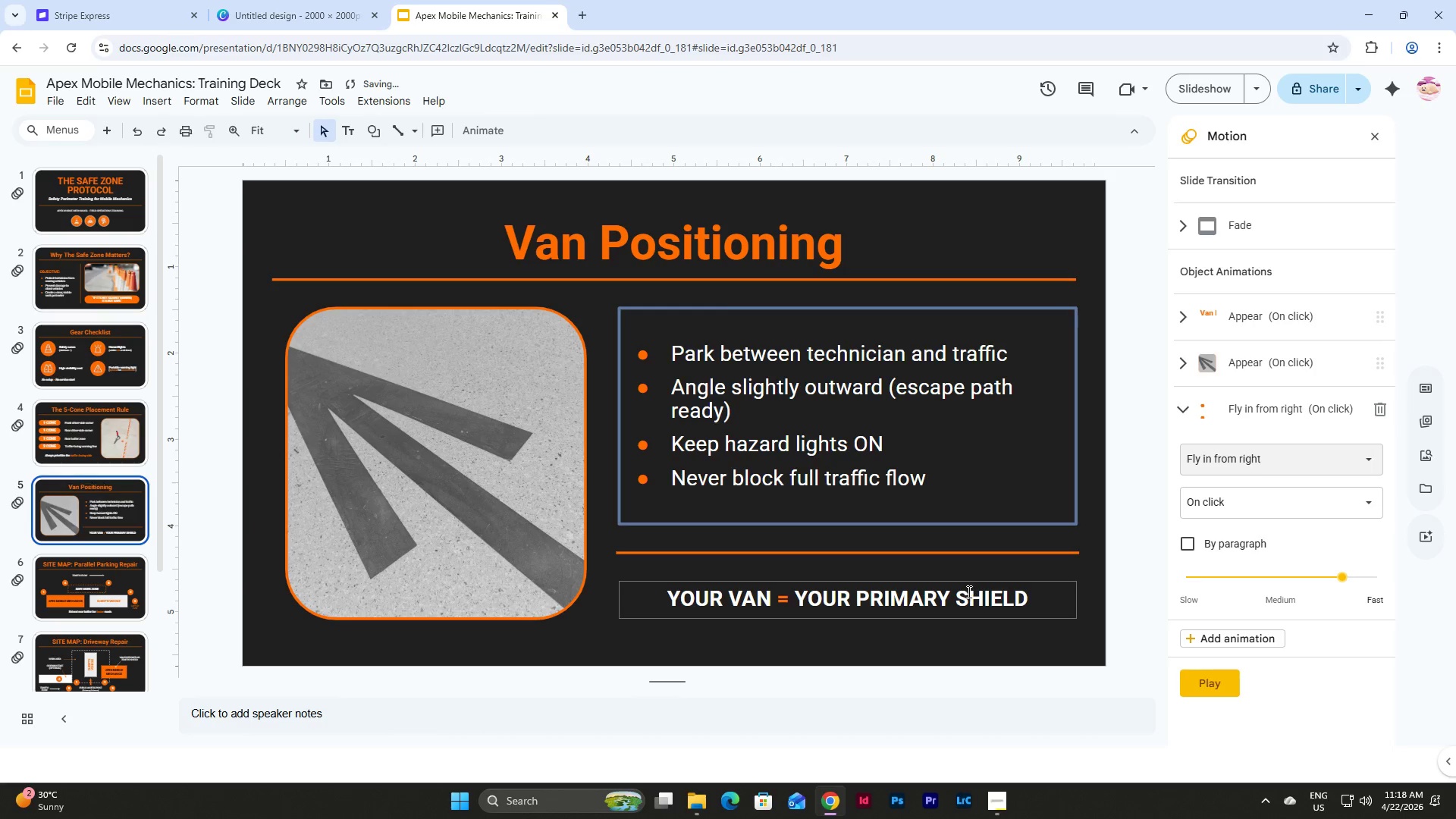 
left_click([968, 592])
 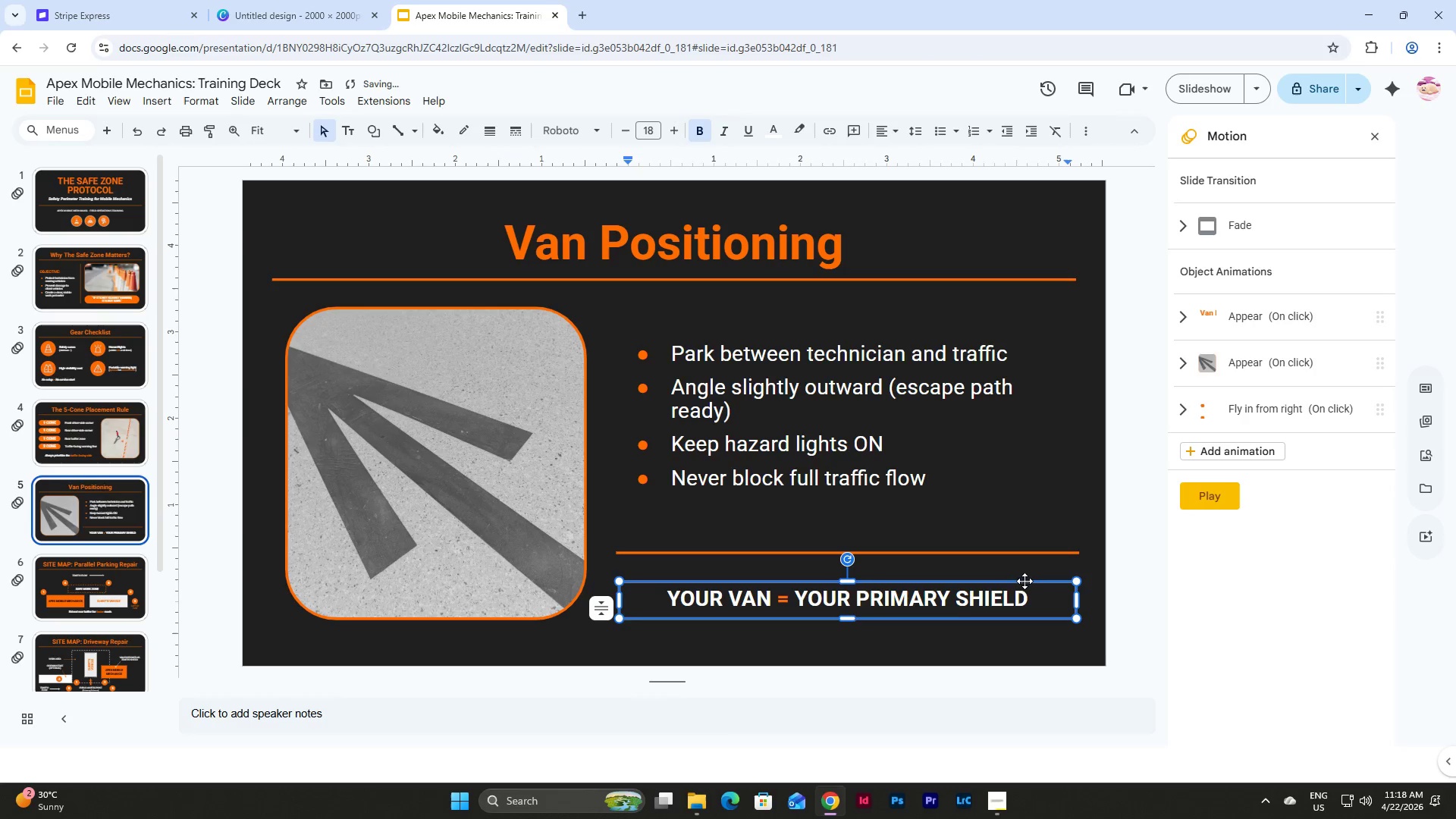 
left_click([1022, 582])
 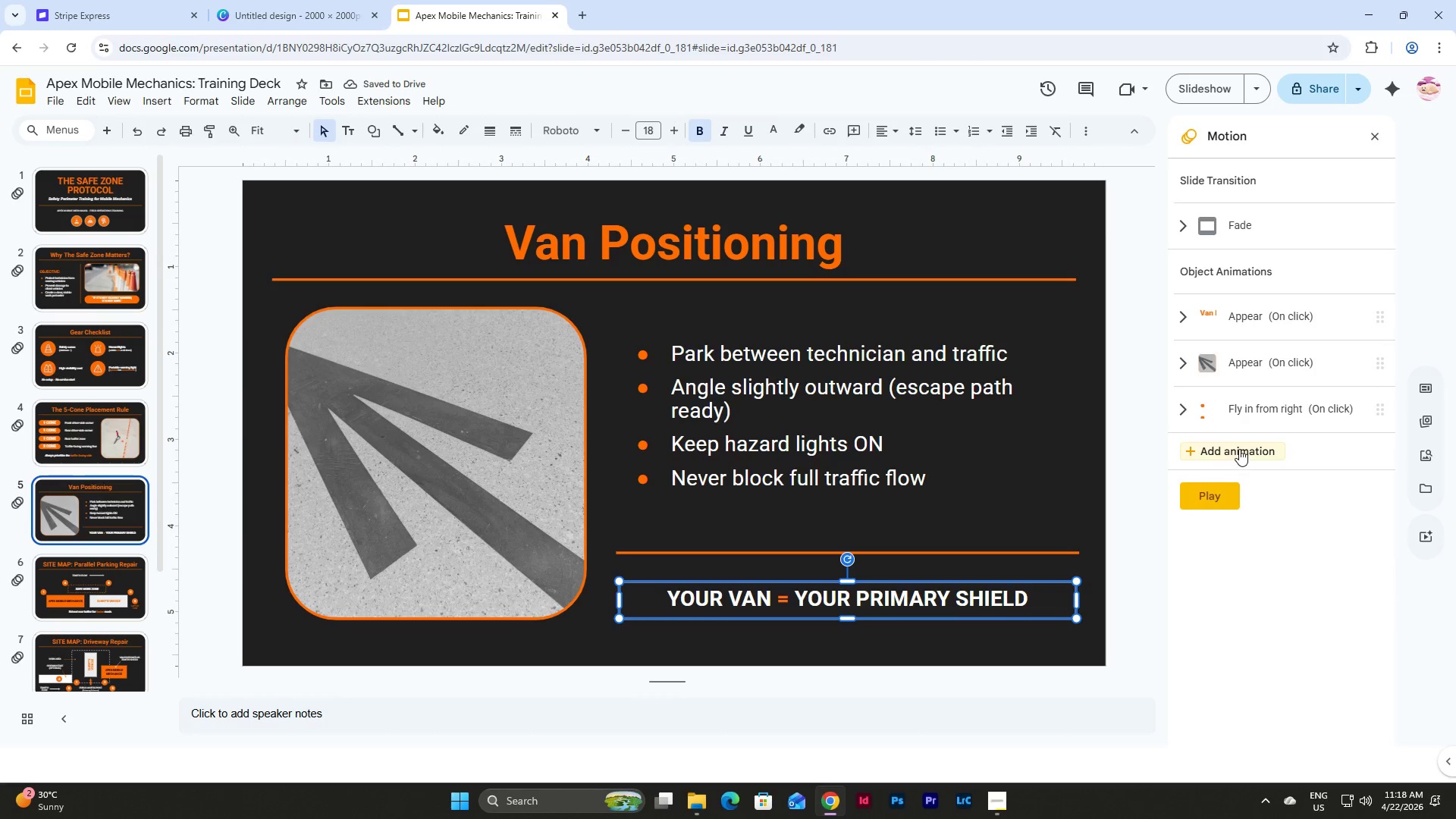 
left_click([1241, 446])
 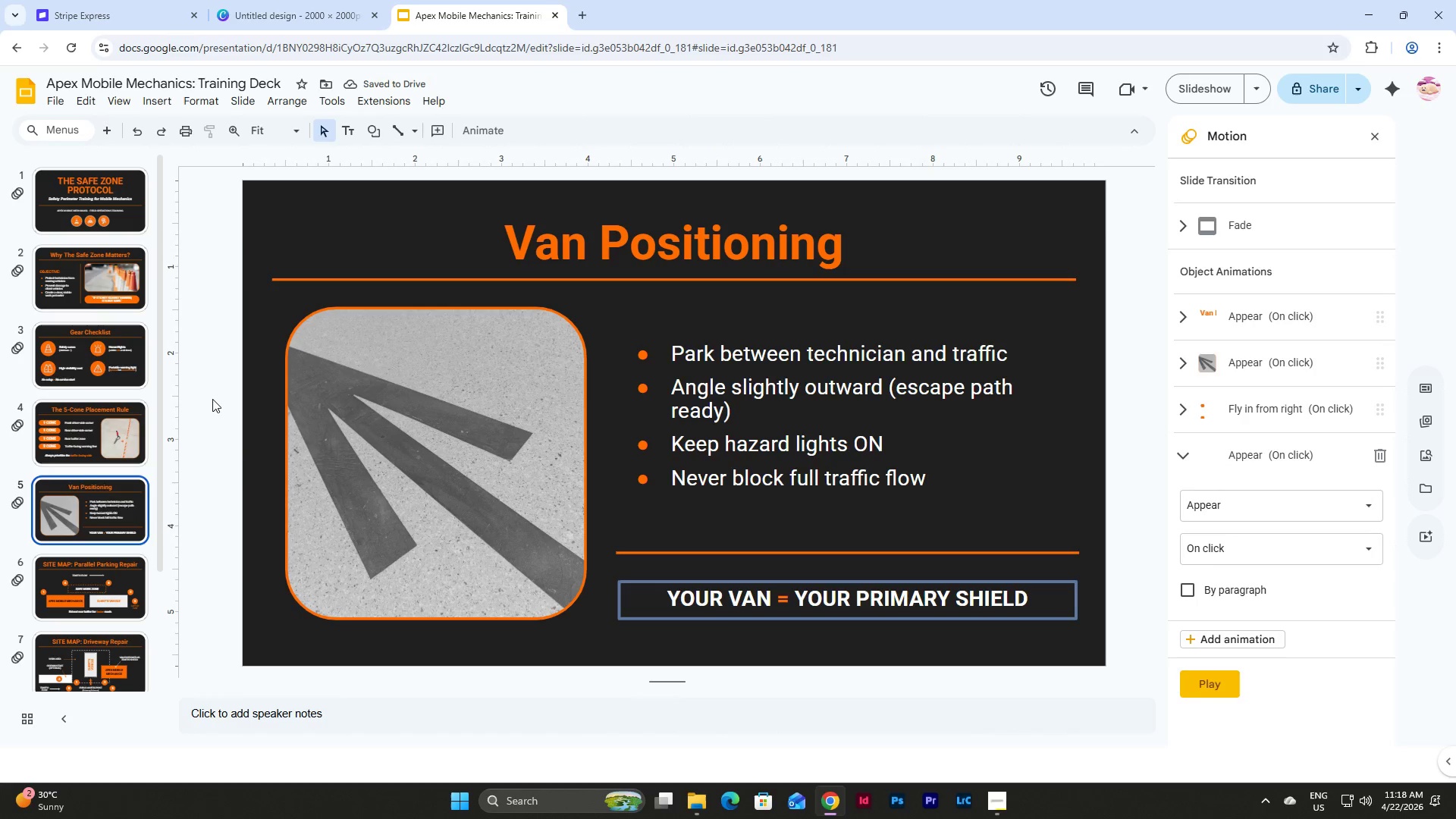 
left_click([108, 588])
 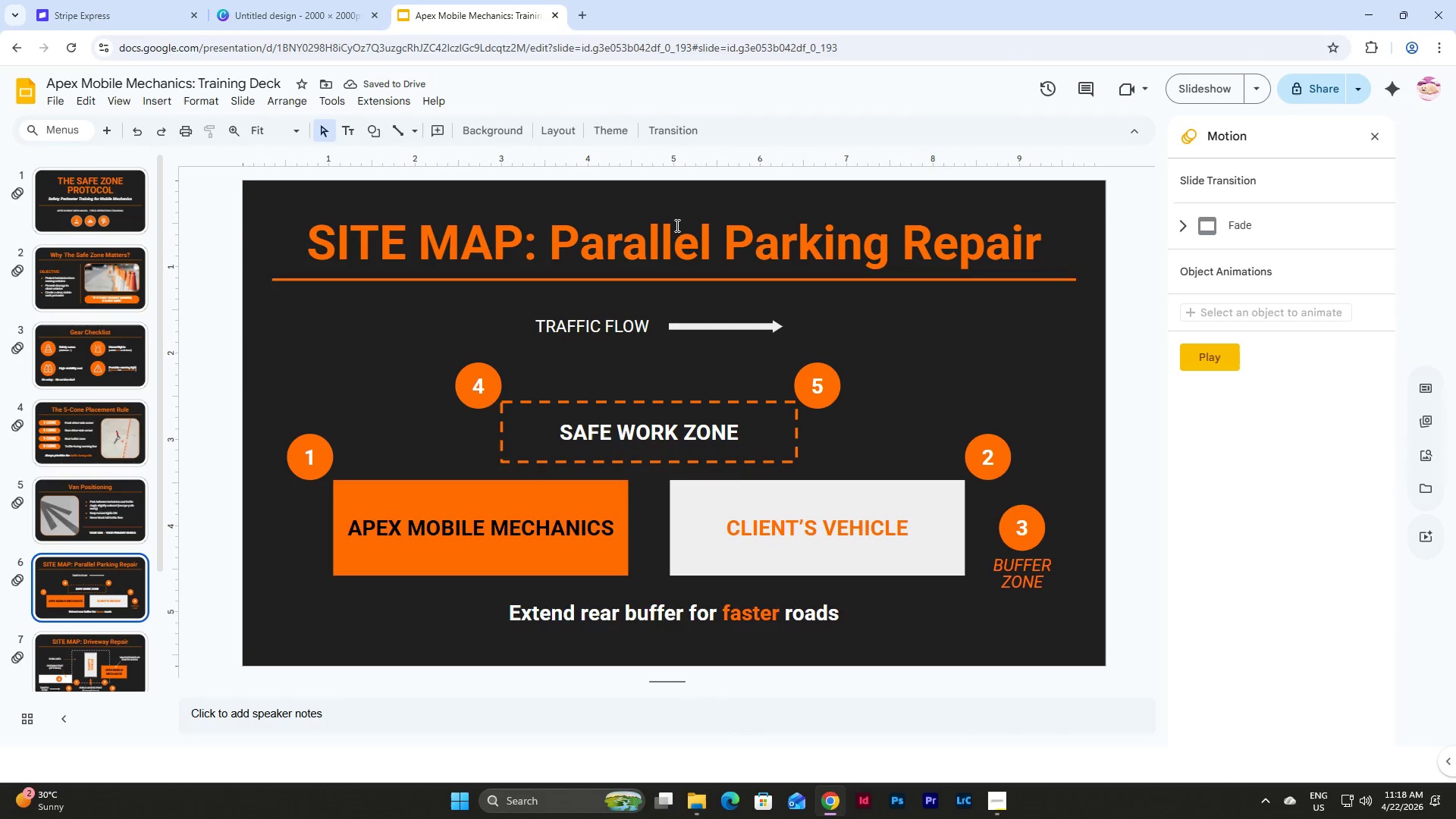 
left_click([682, 212])
 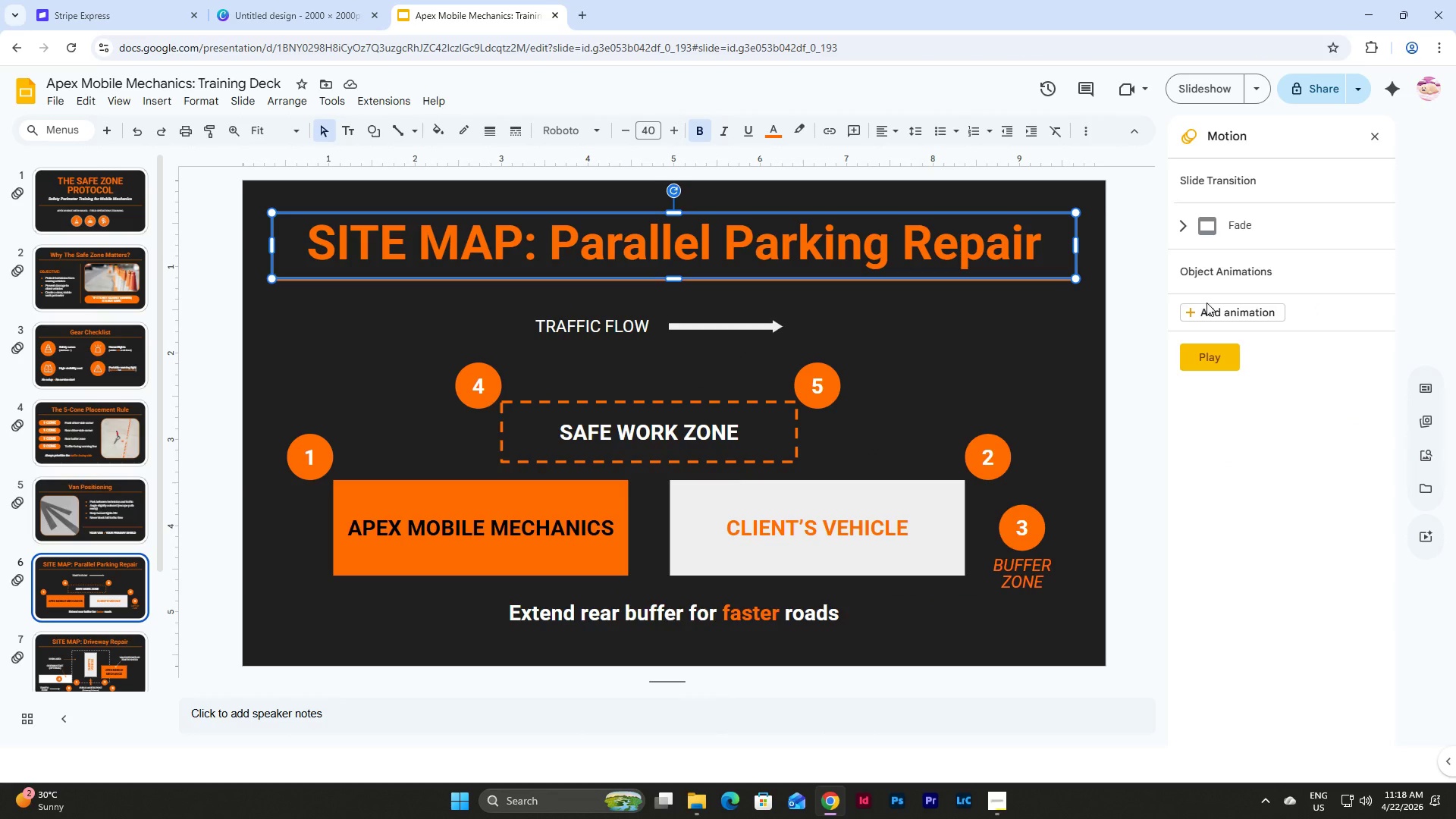 
left_click([1208, 309])
 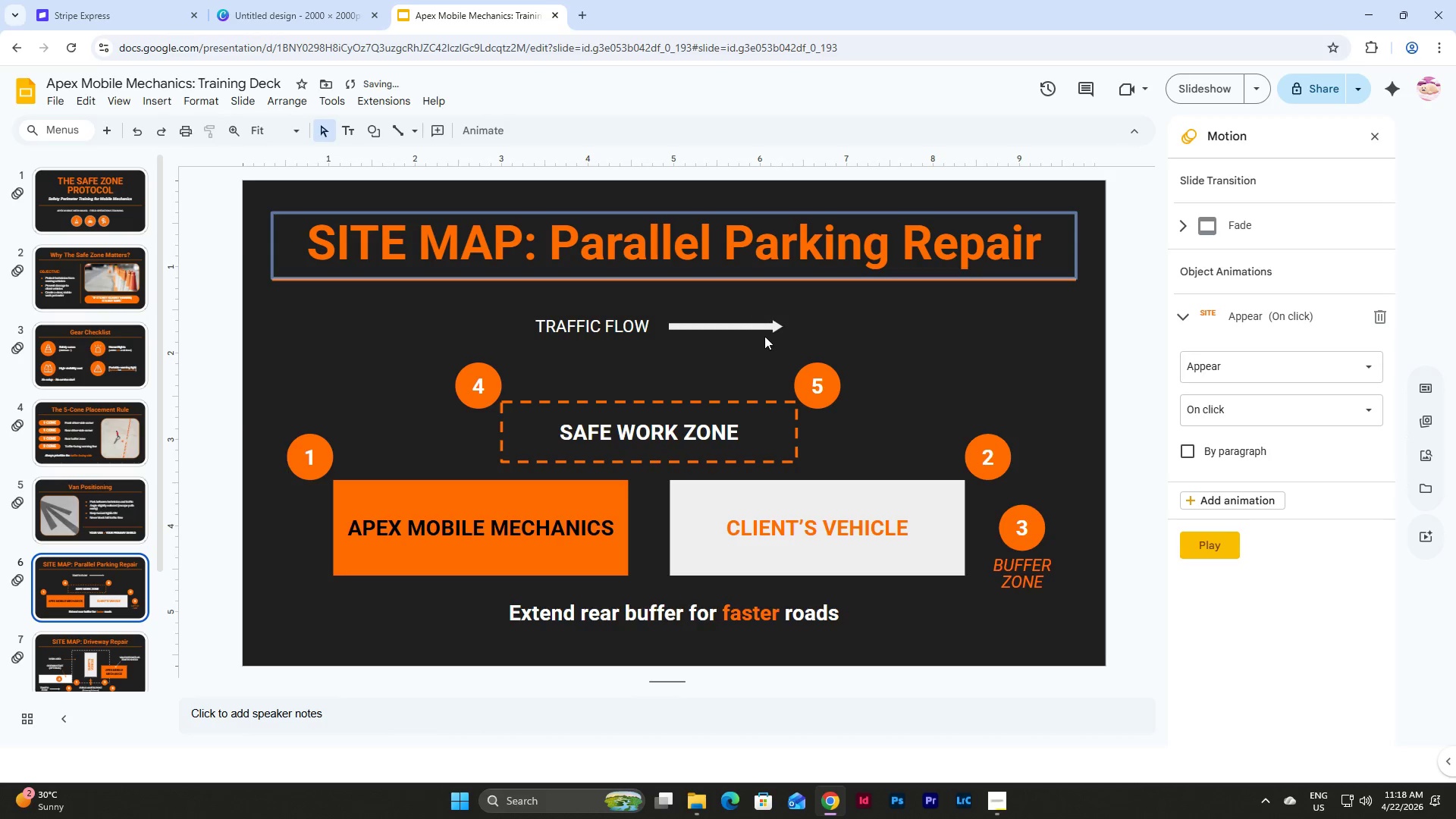 
left_click([762, 326])
 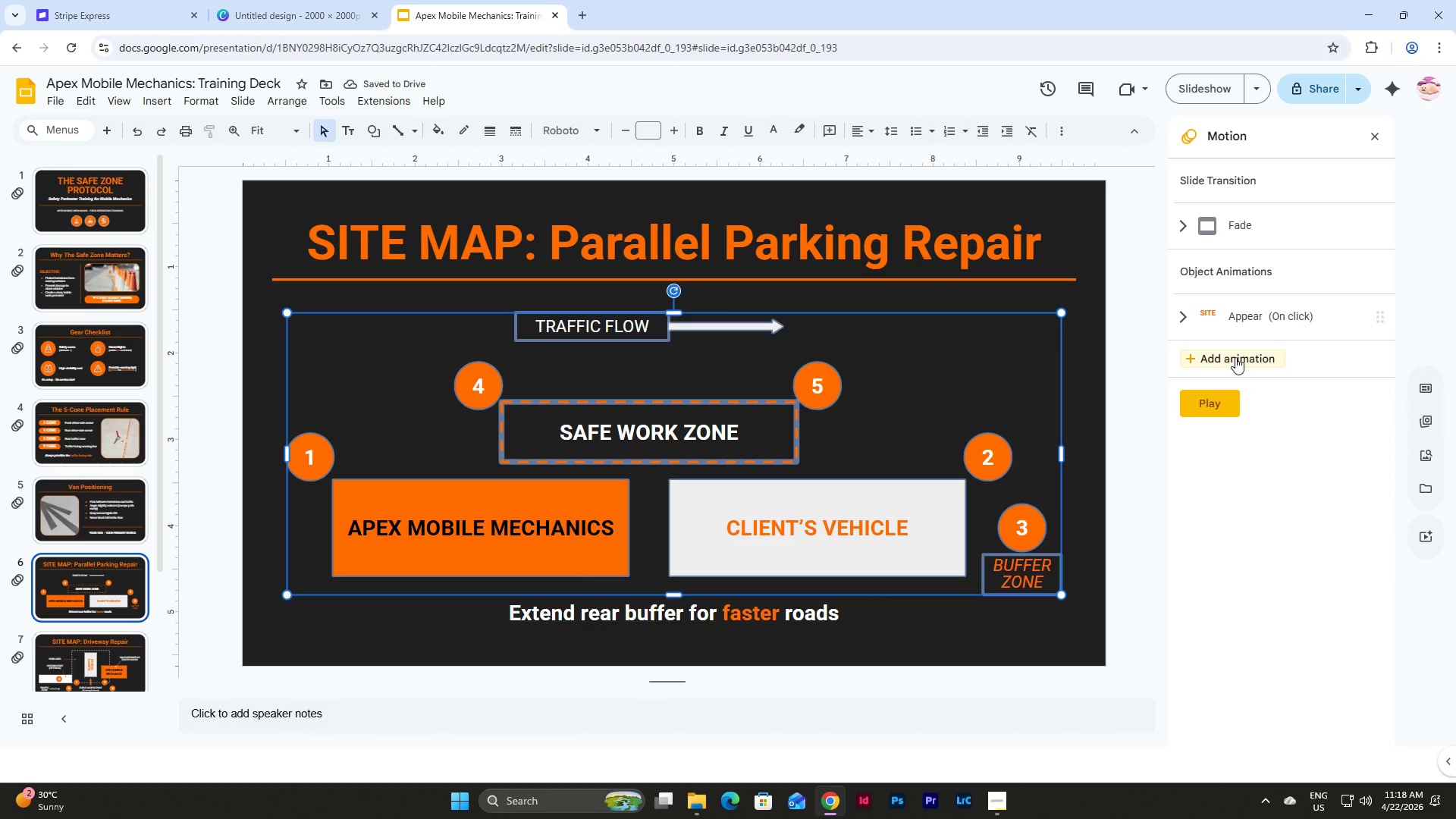 
left_click([1235, 357])
 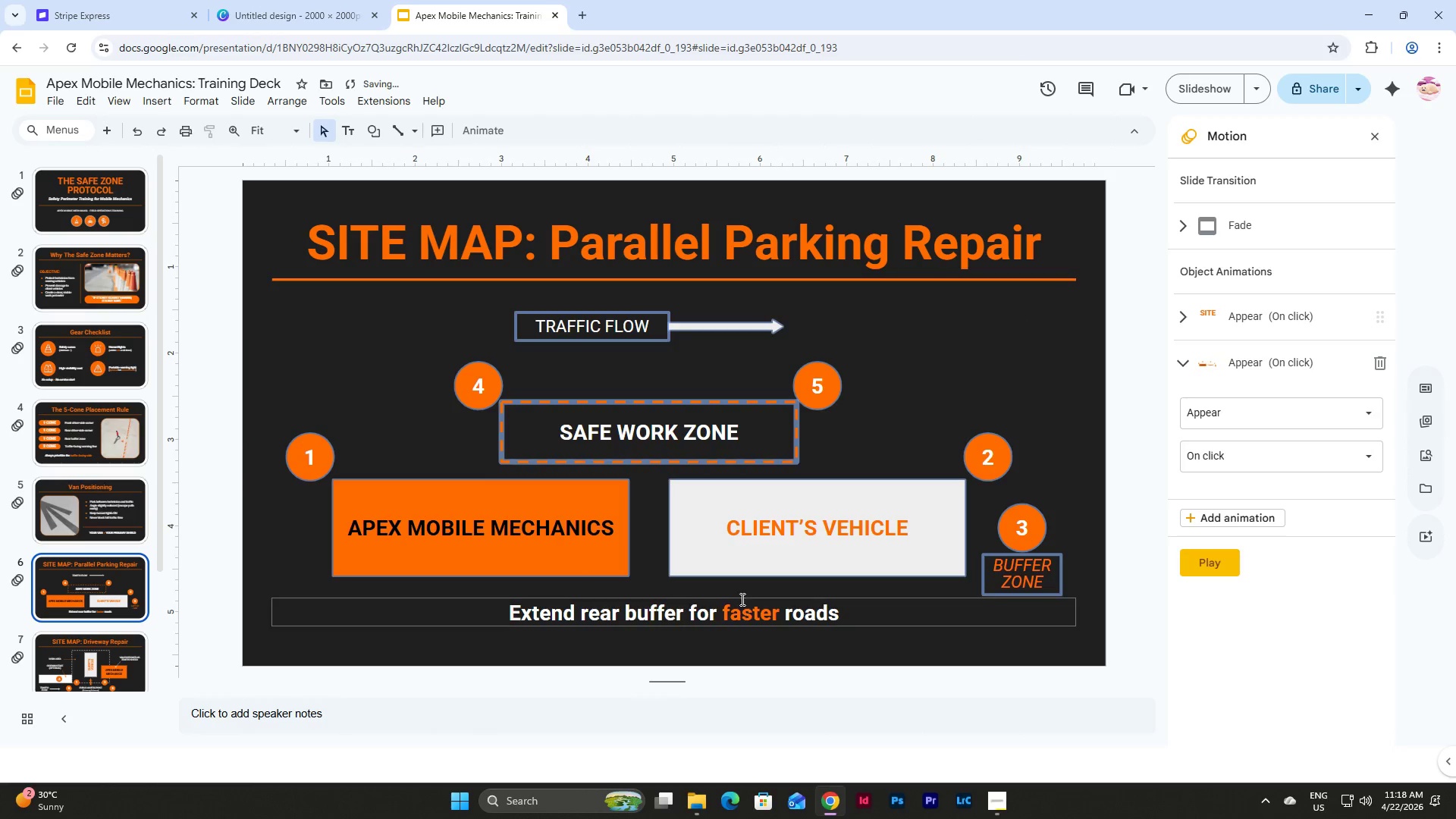 
left_click([741, 598])
 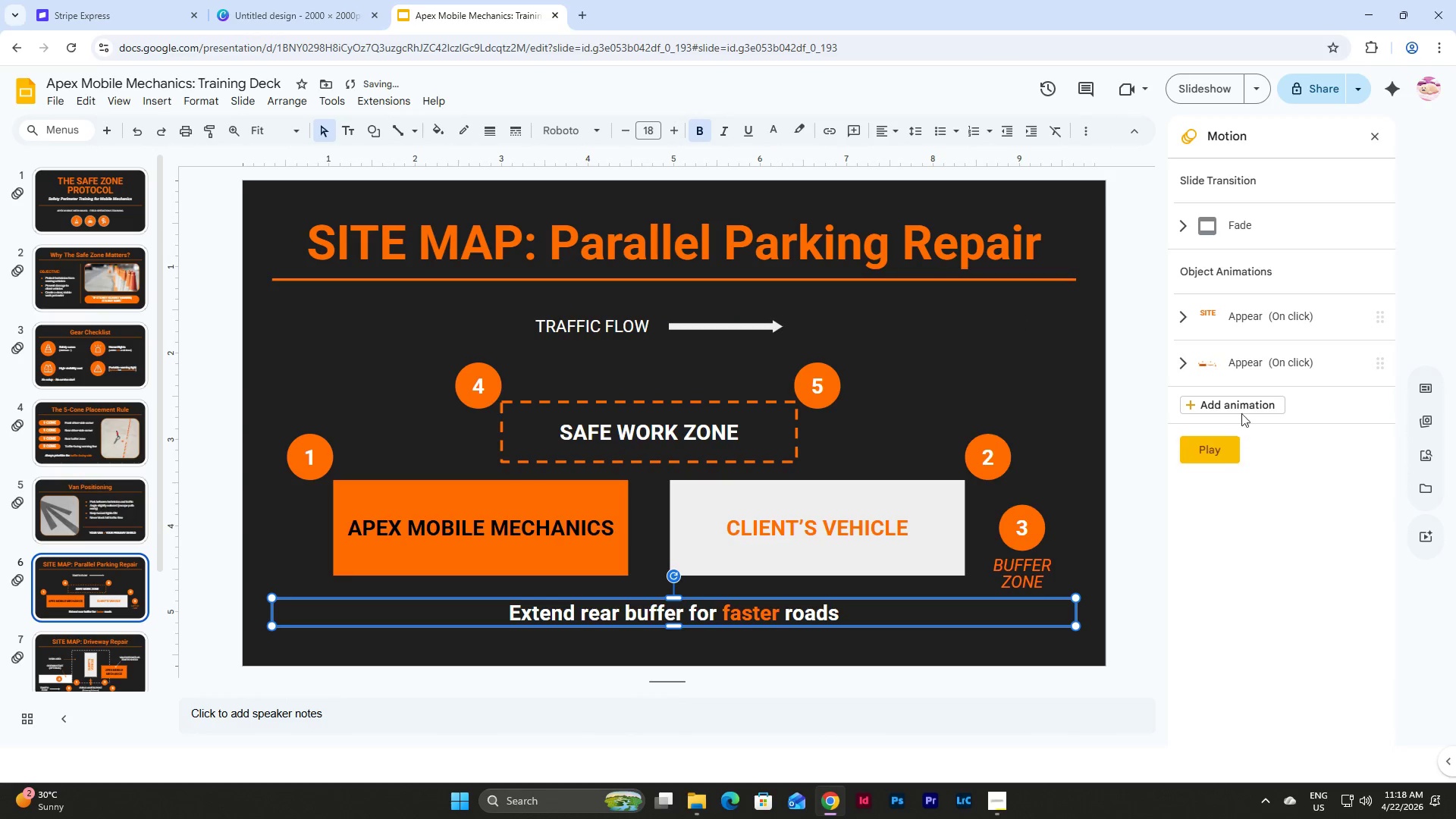 
left_click([1241, 403])
 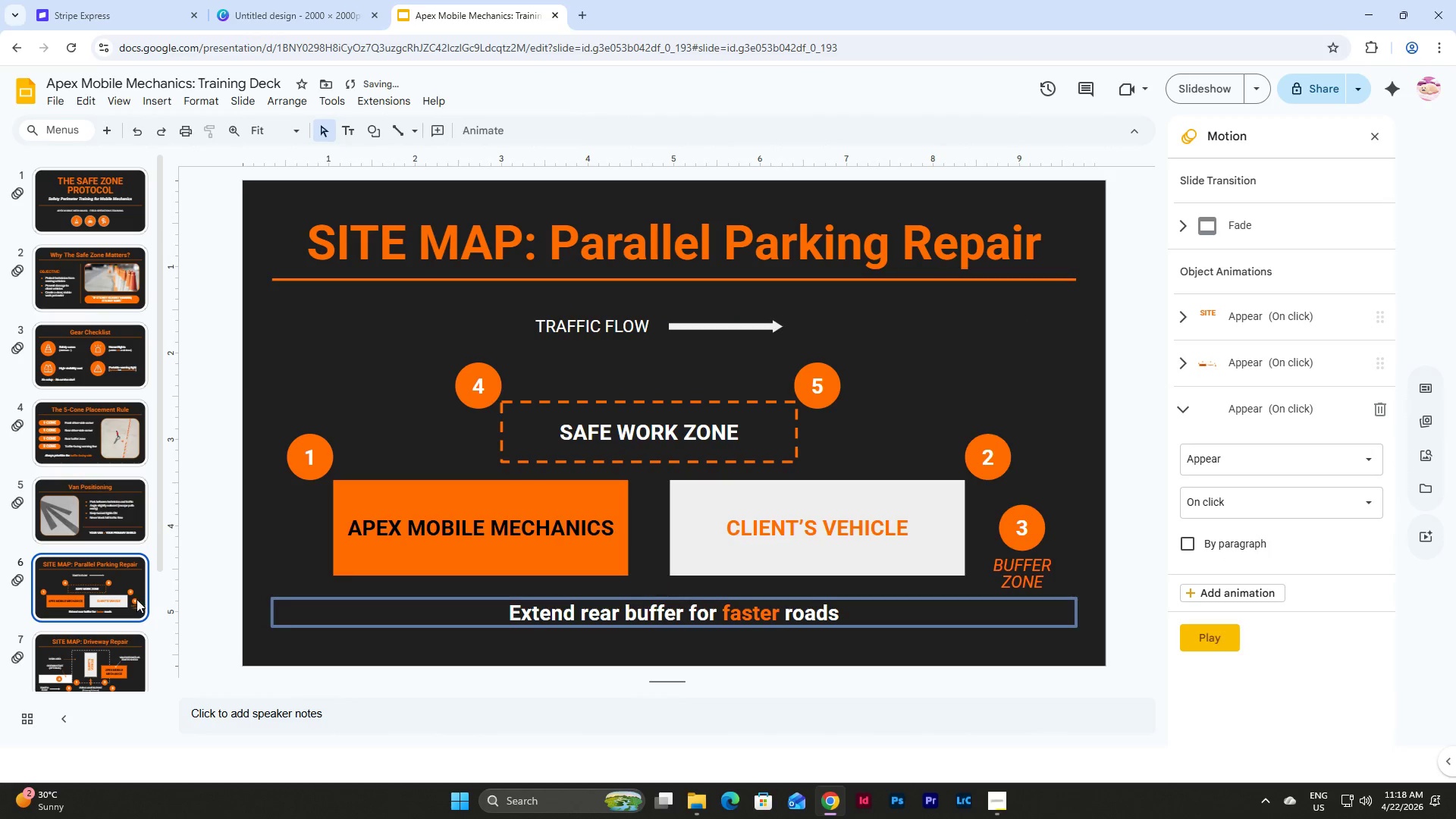 
left_click([108, 651])
 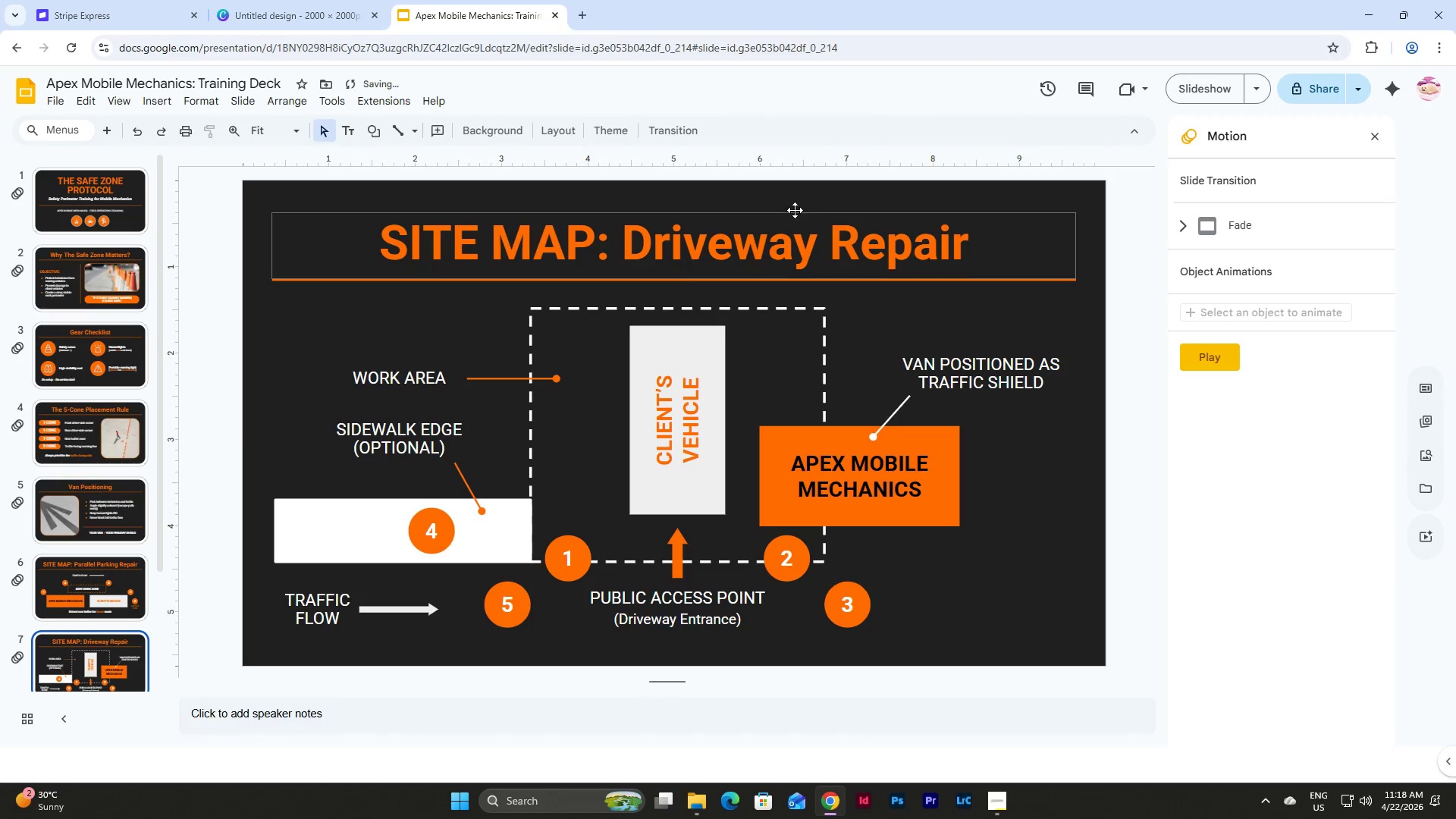 
left_click([795, 213])
 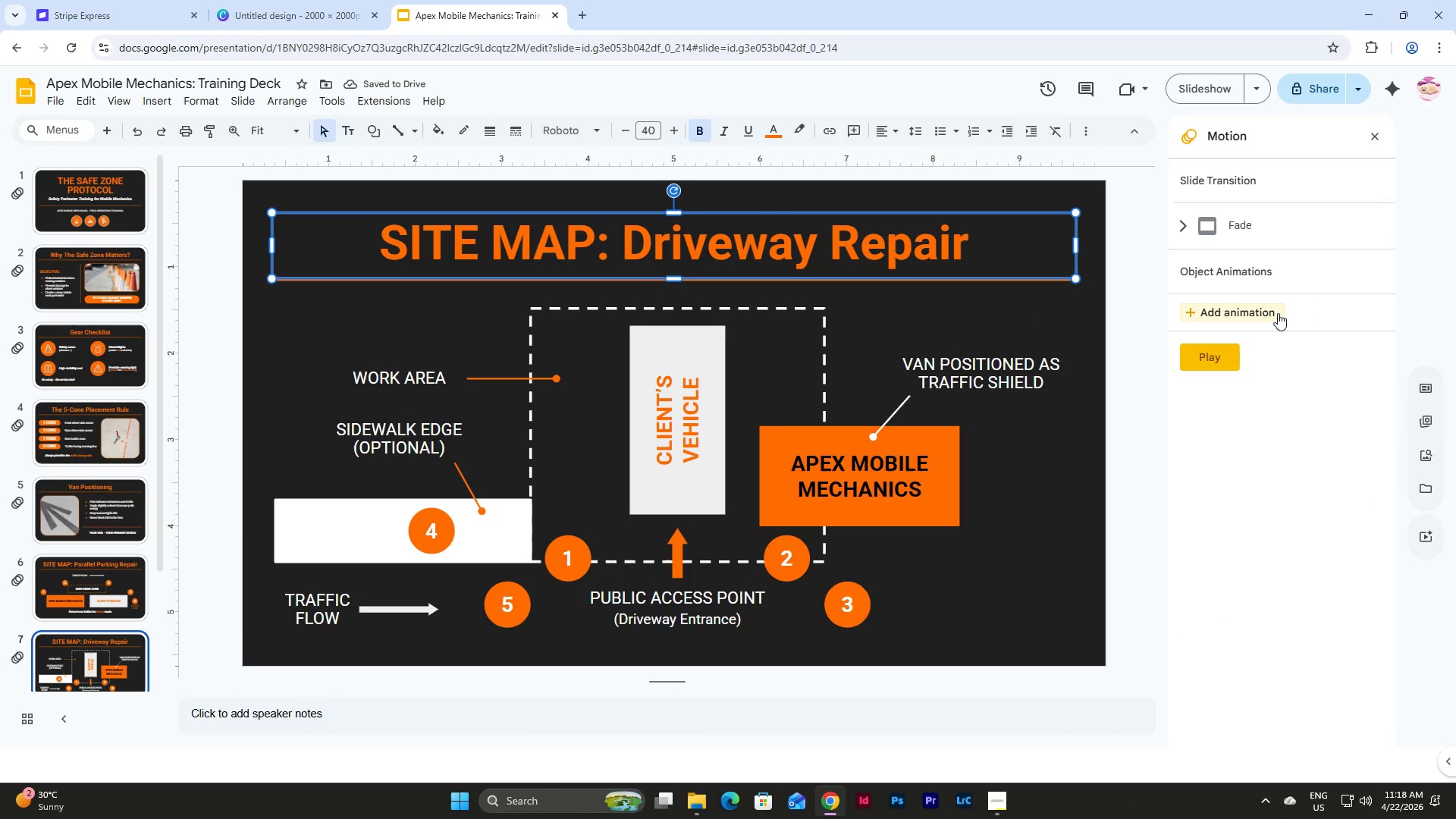 
left_click([1274, 312])
 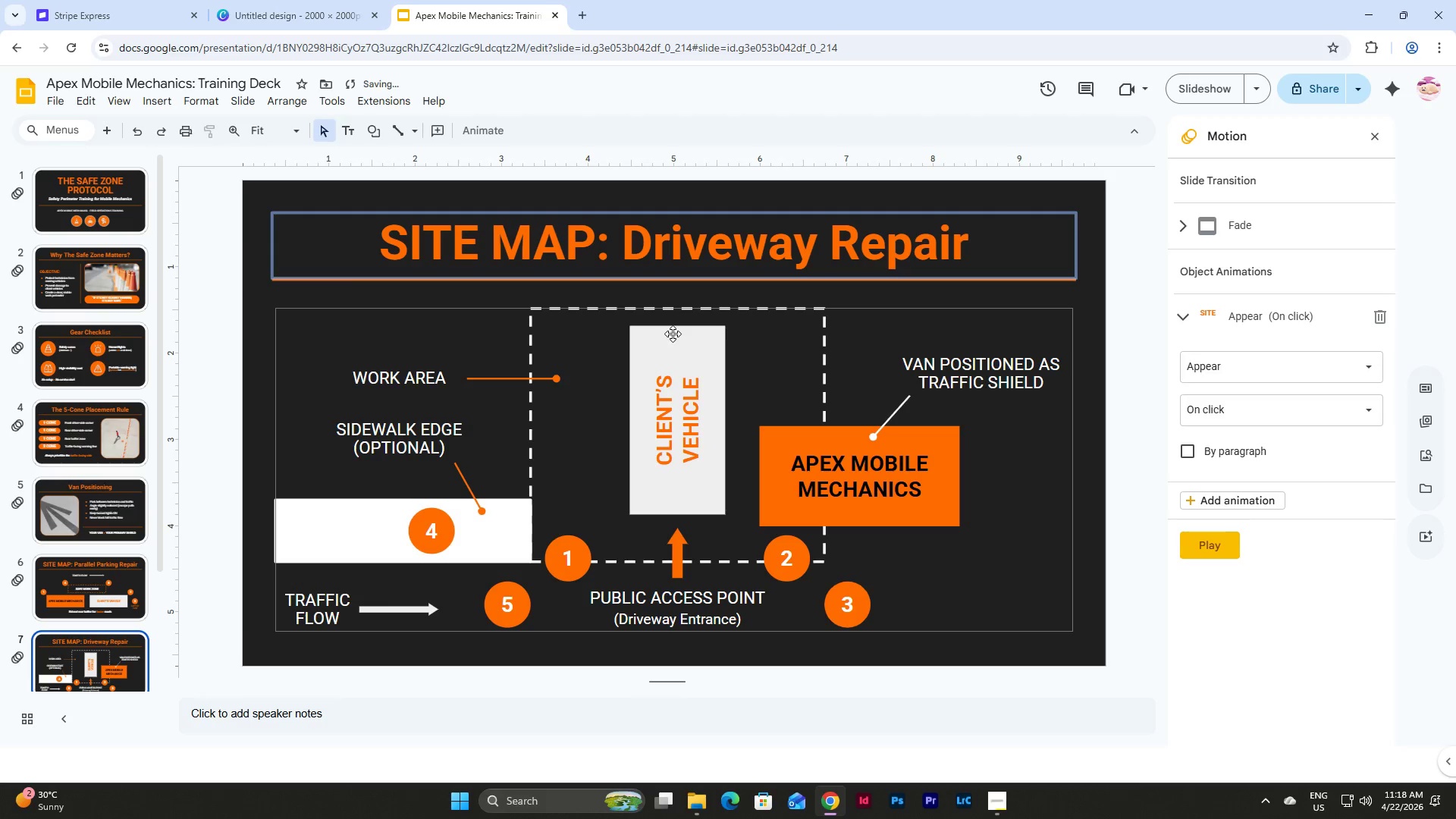 
left_click([673, 334])
 